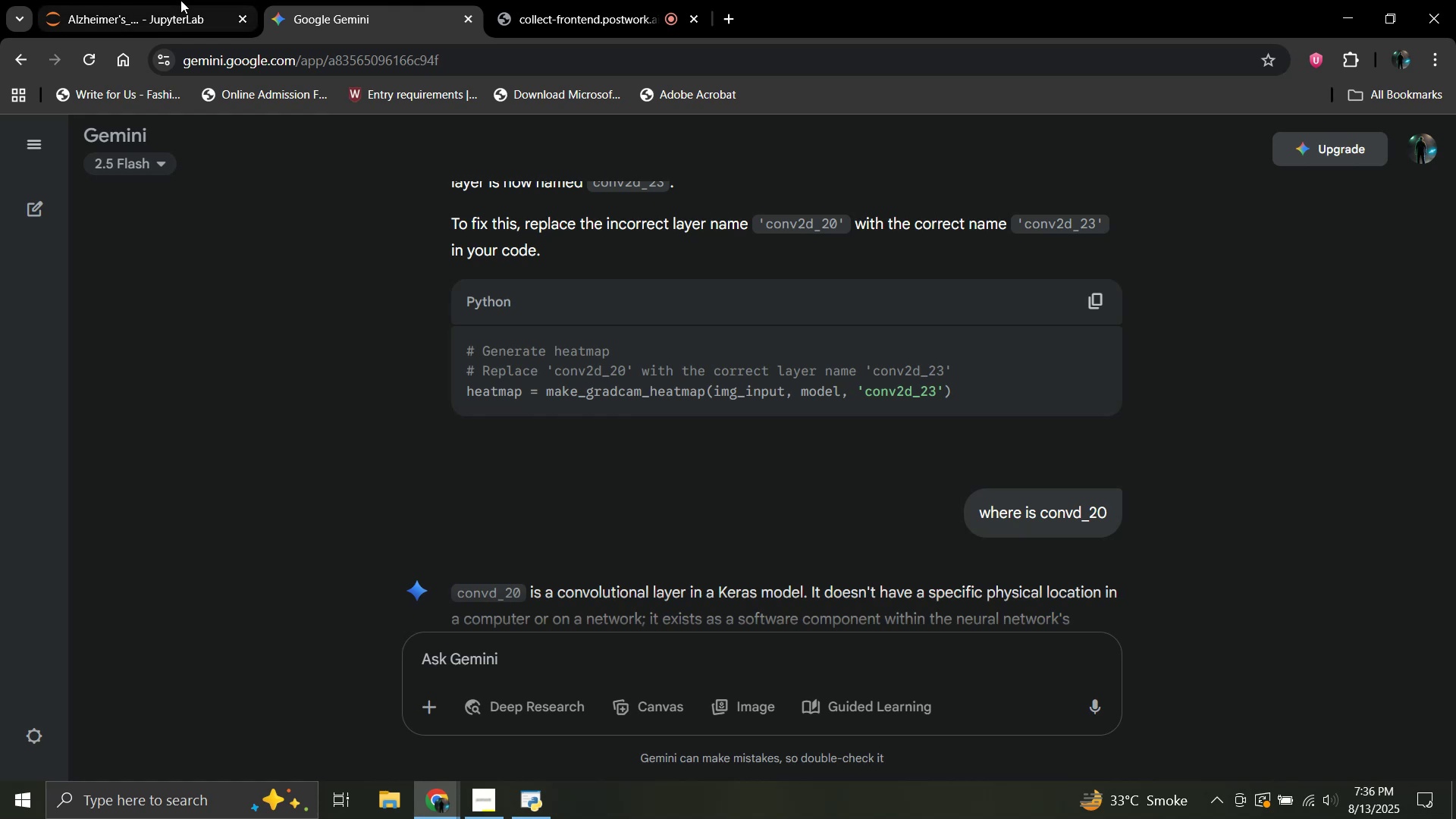 
left_click([180, 0])
 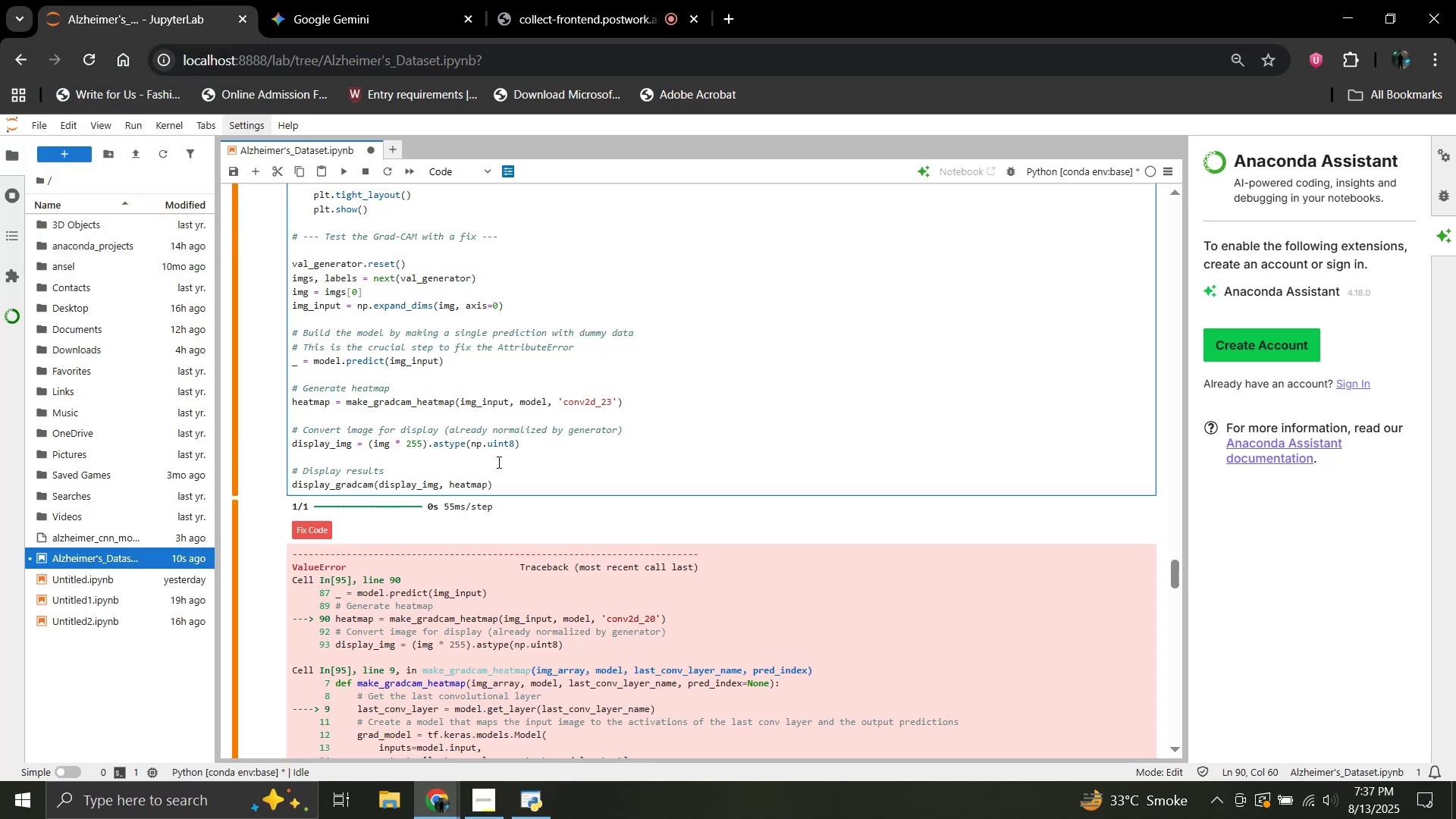 
left_click([511, 471])
 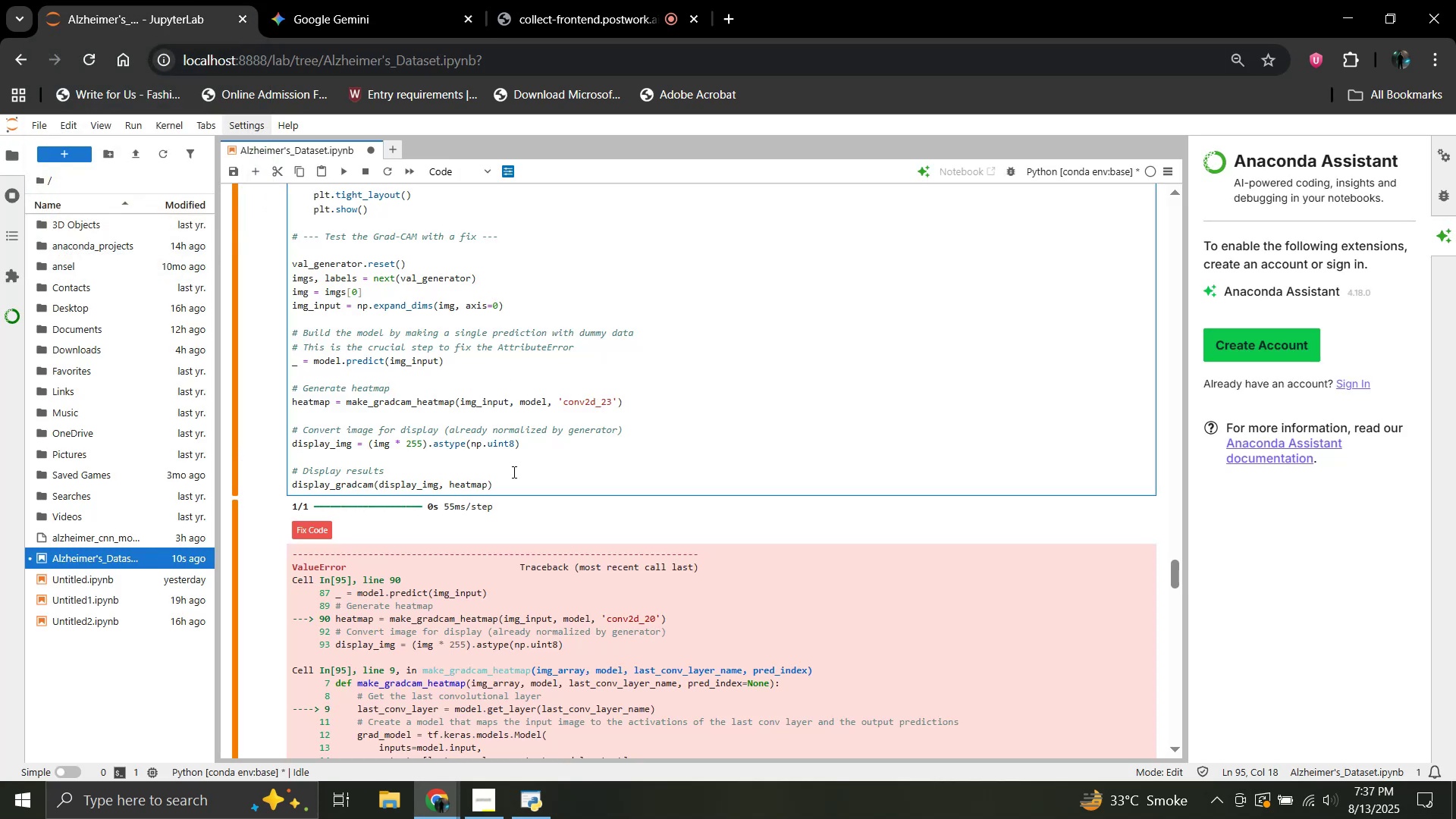 
key(Shift+Enter)
 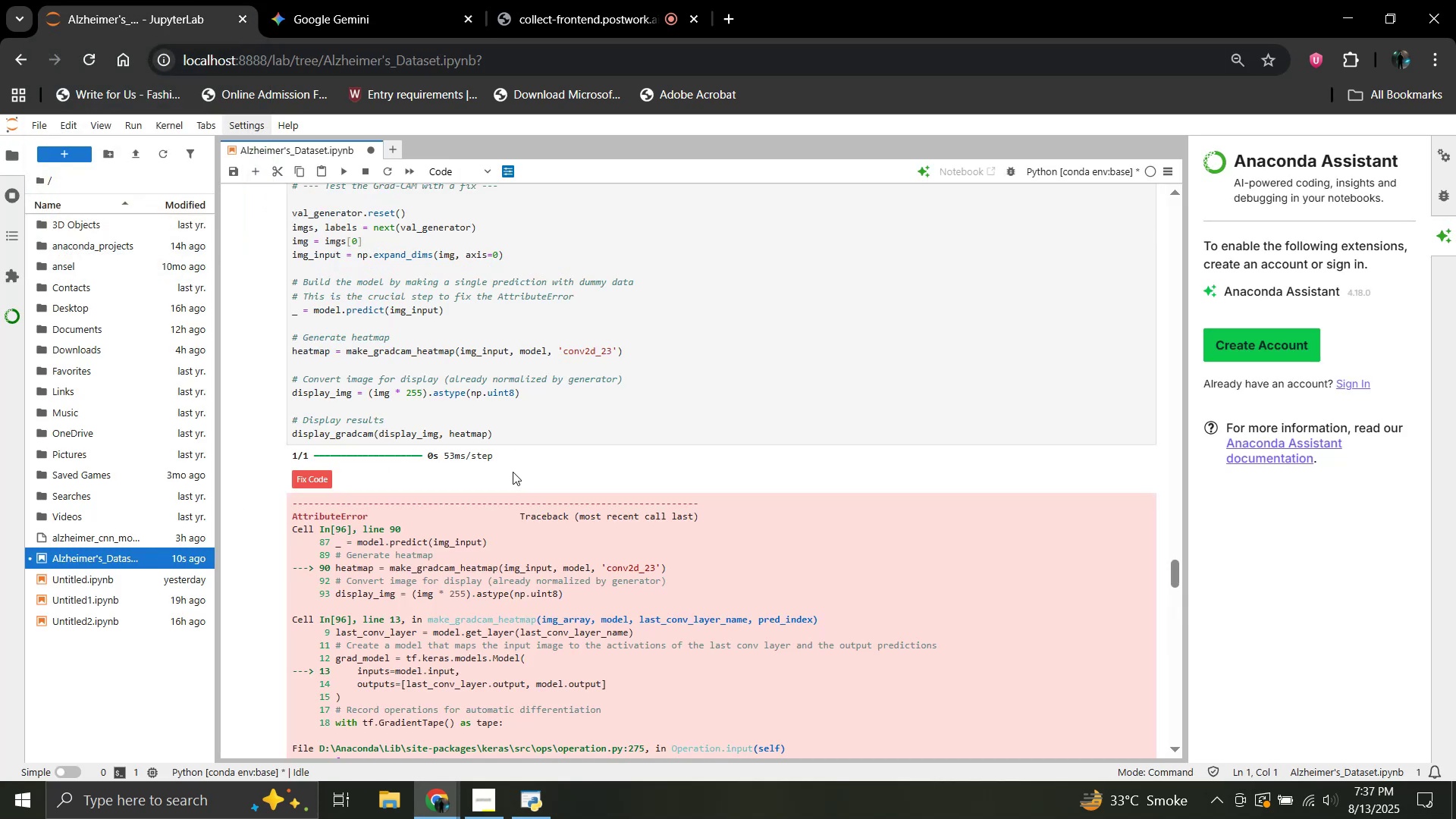 
scroll: coordinate [513, 472], scroll_direction: up, amount: 2.0
 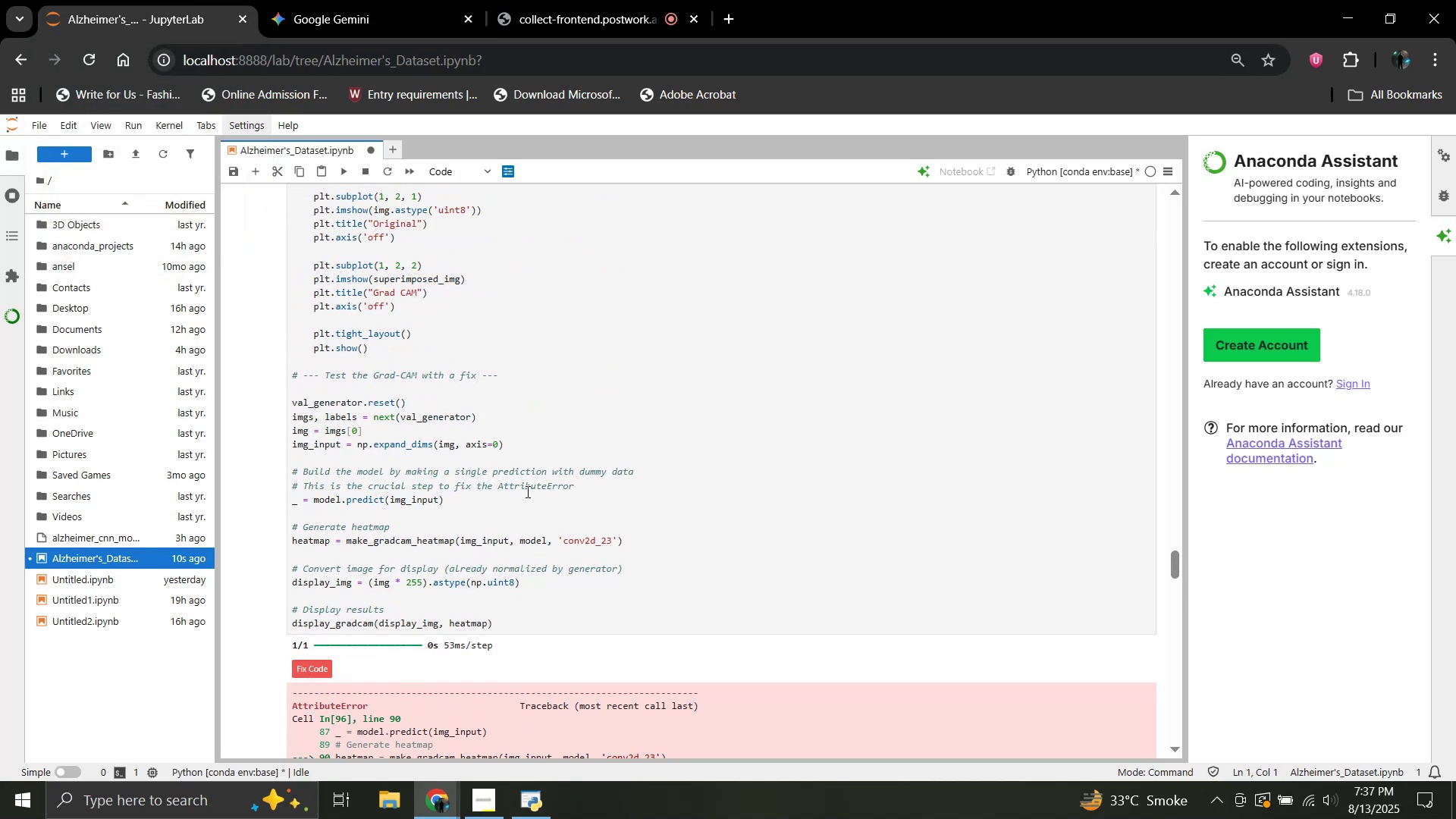 
scroll: coordinate [544, 512], scroll_direction: down, amount: 1.0
 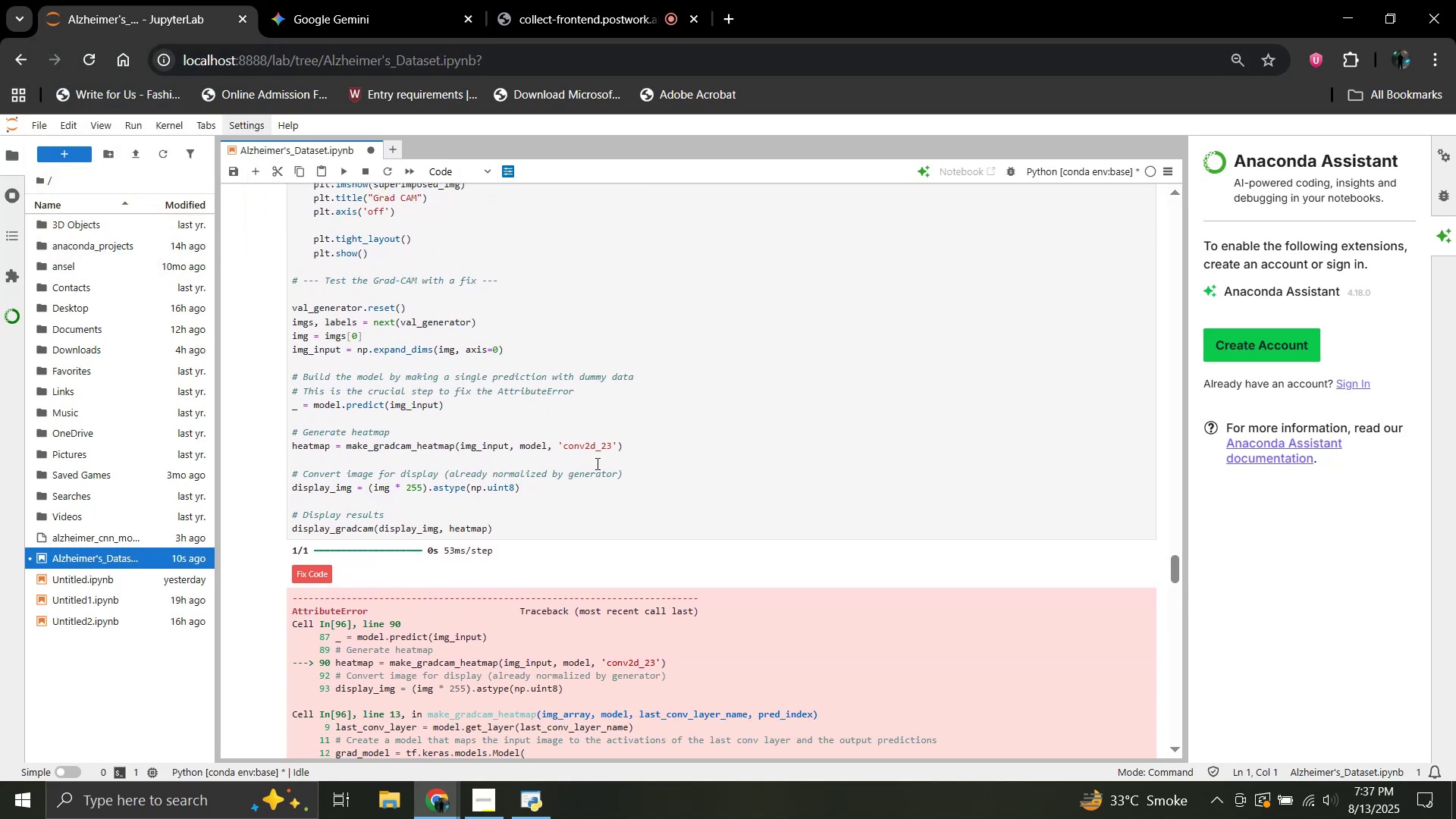 
left_click([596, 463])
 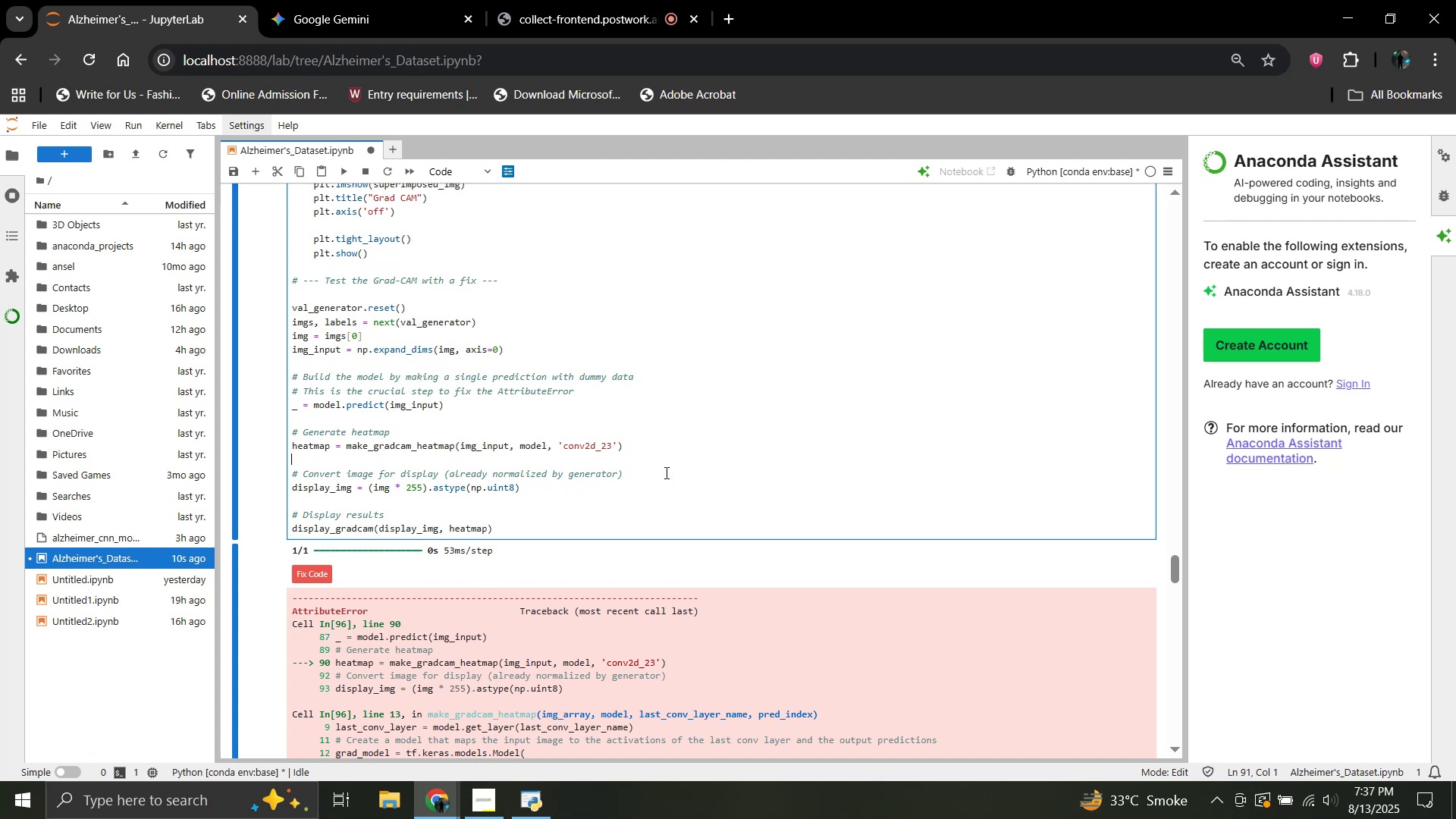 
left_click([665, 472])
 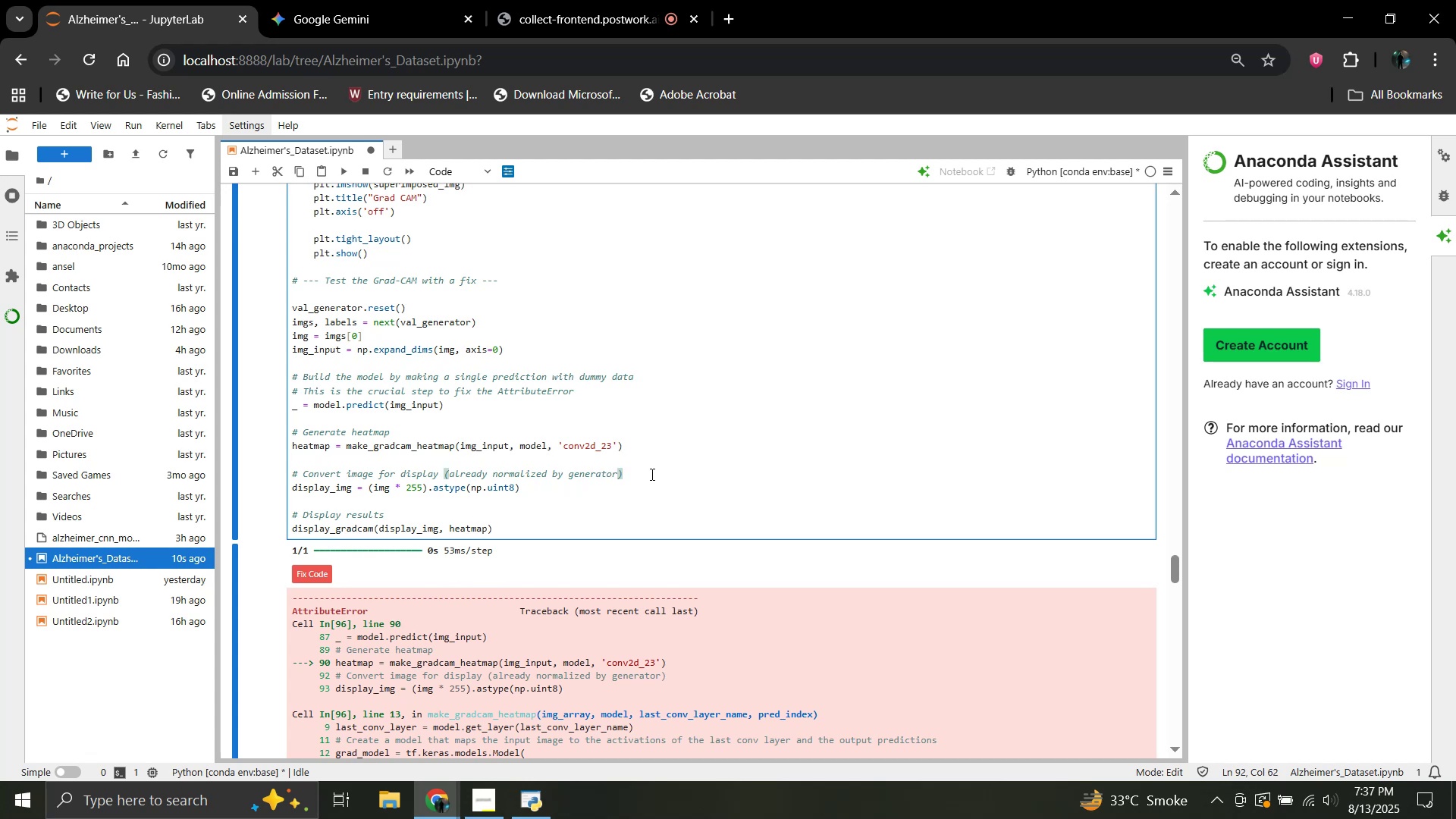 
key(Shift+ShiftRight)
 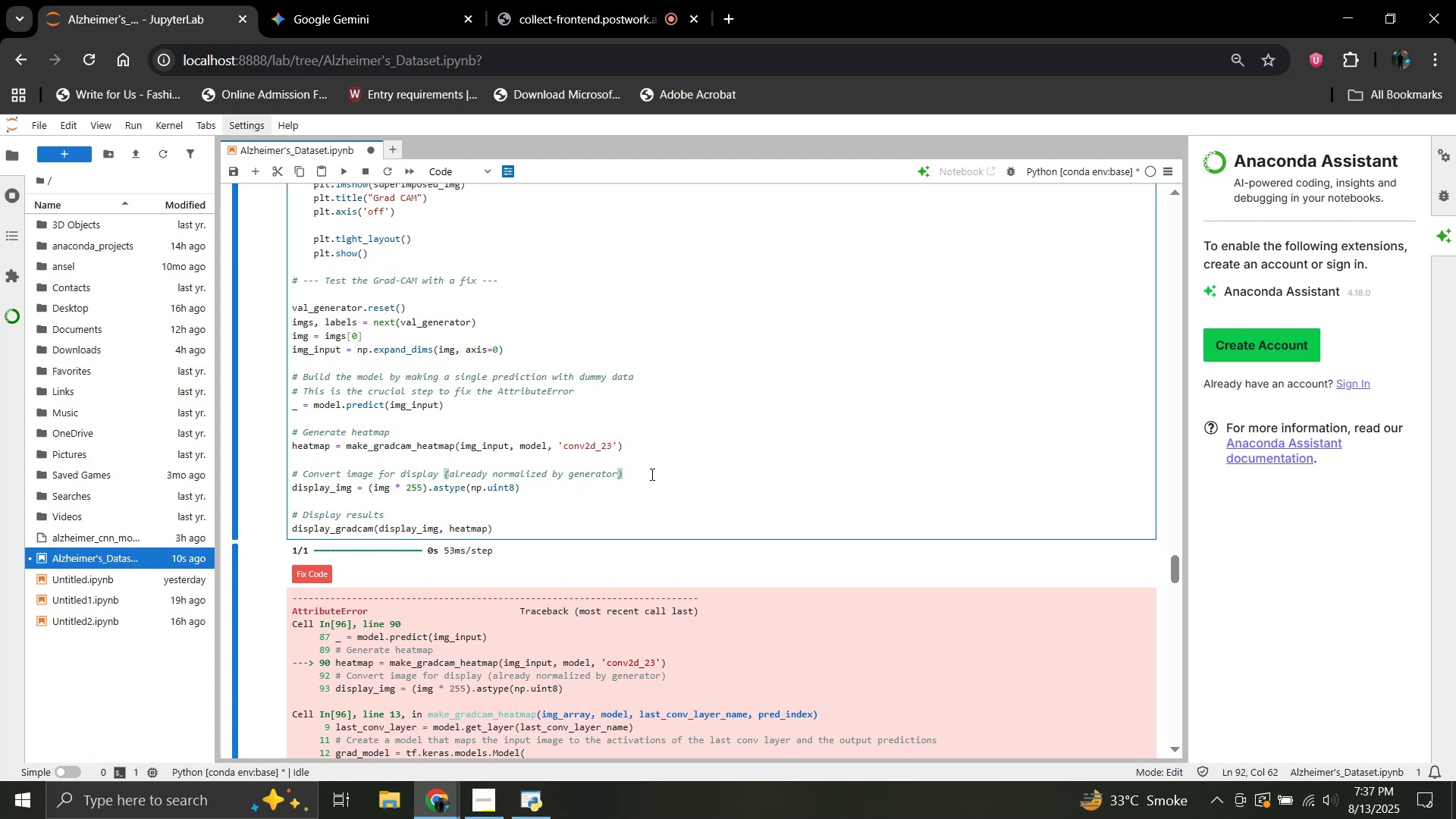 
key(Shift+Enter)
 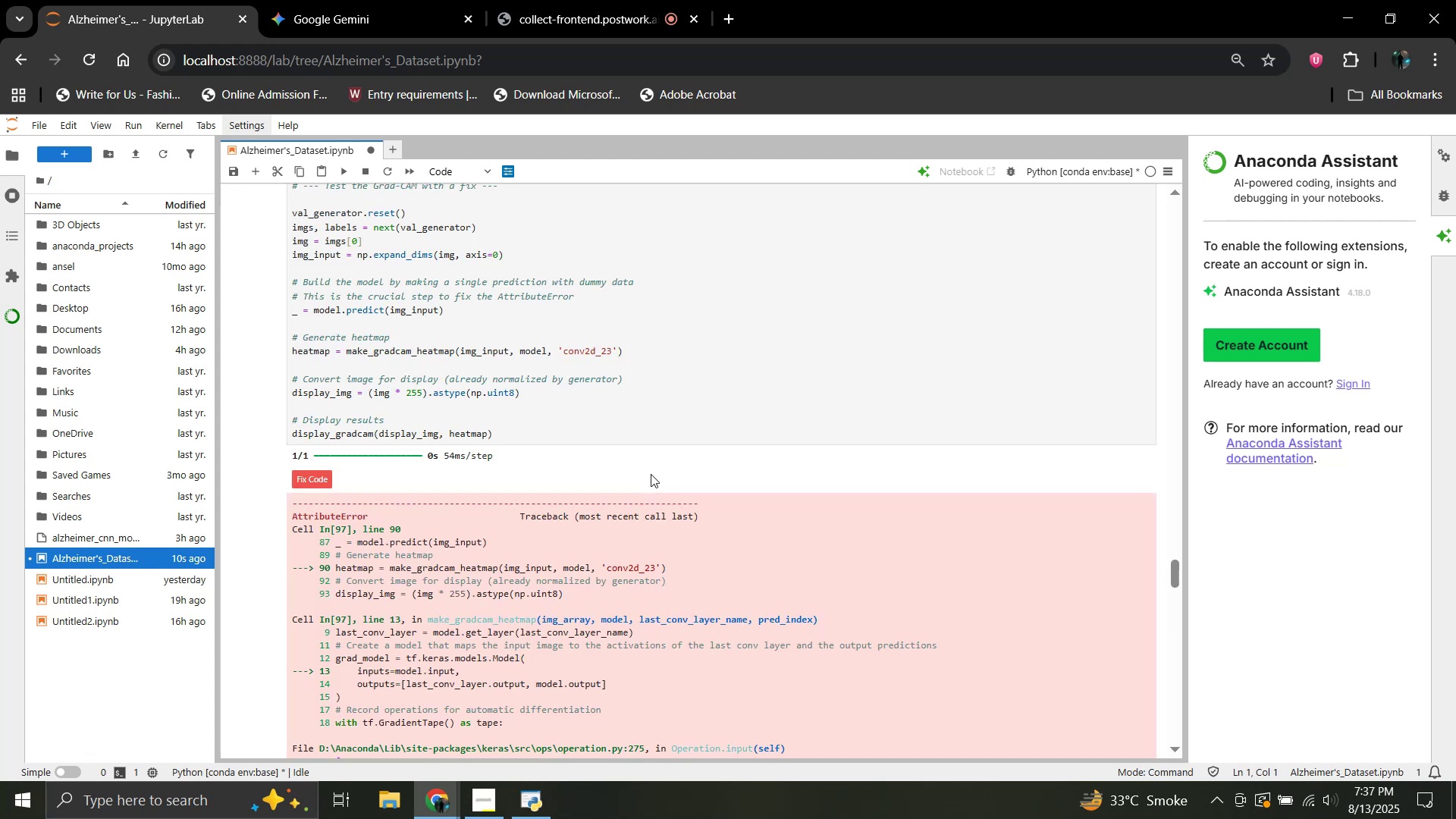 
scroll: coordinate [594, 535], scroll_direction: down, amount: 6.0
 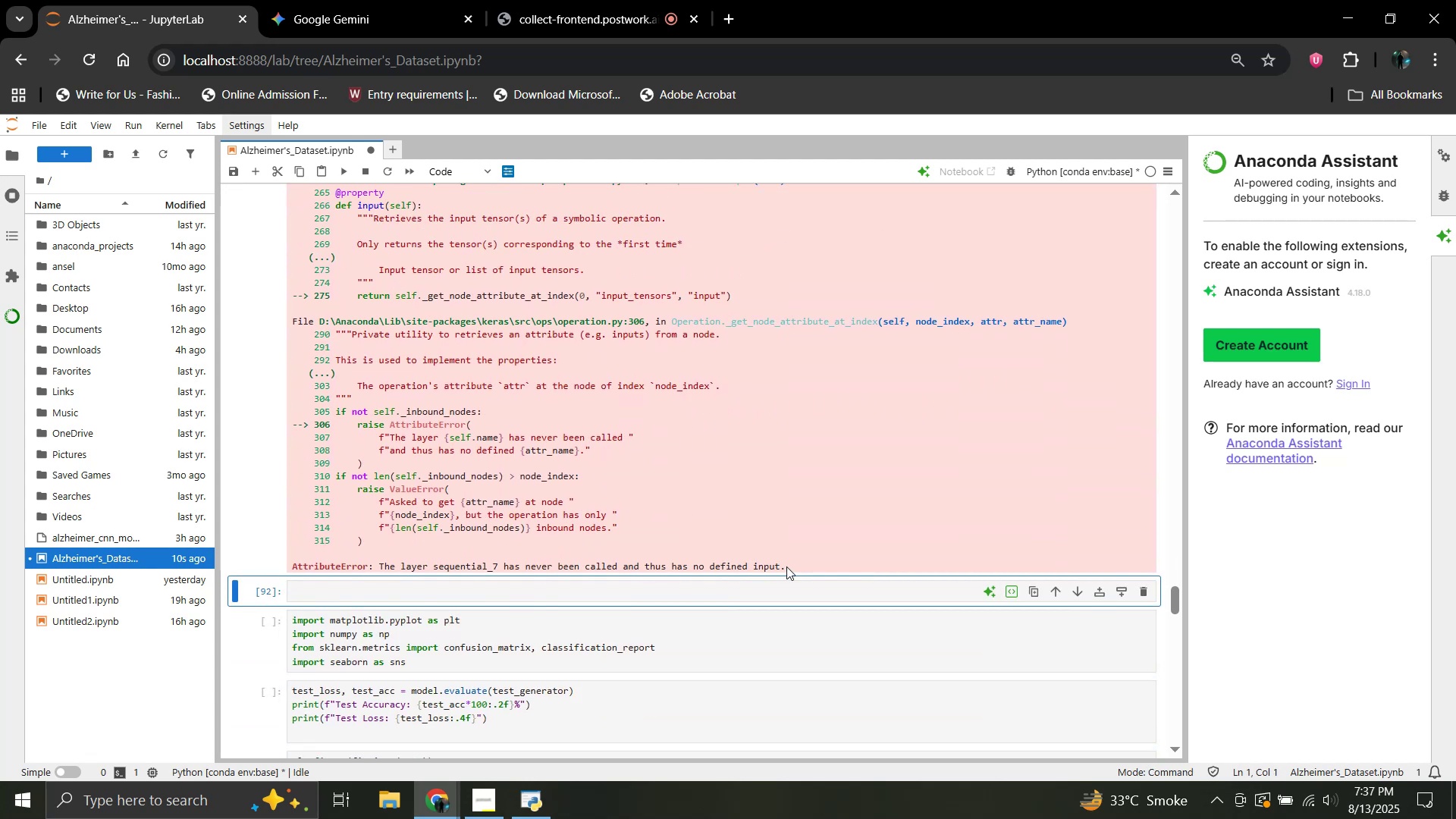 
left_click_drag(start_coordinate=[786, 566], to_coordinate=[290, 312])
 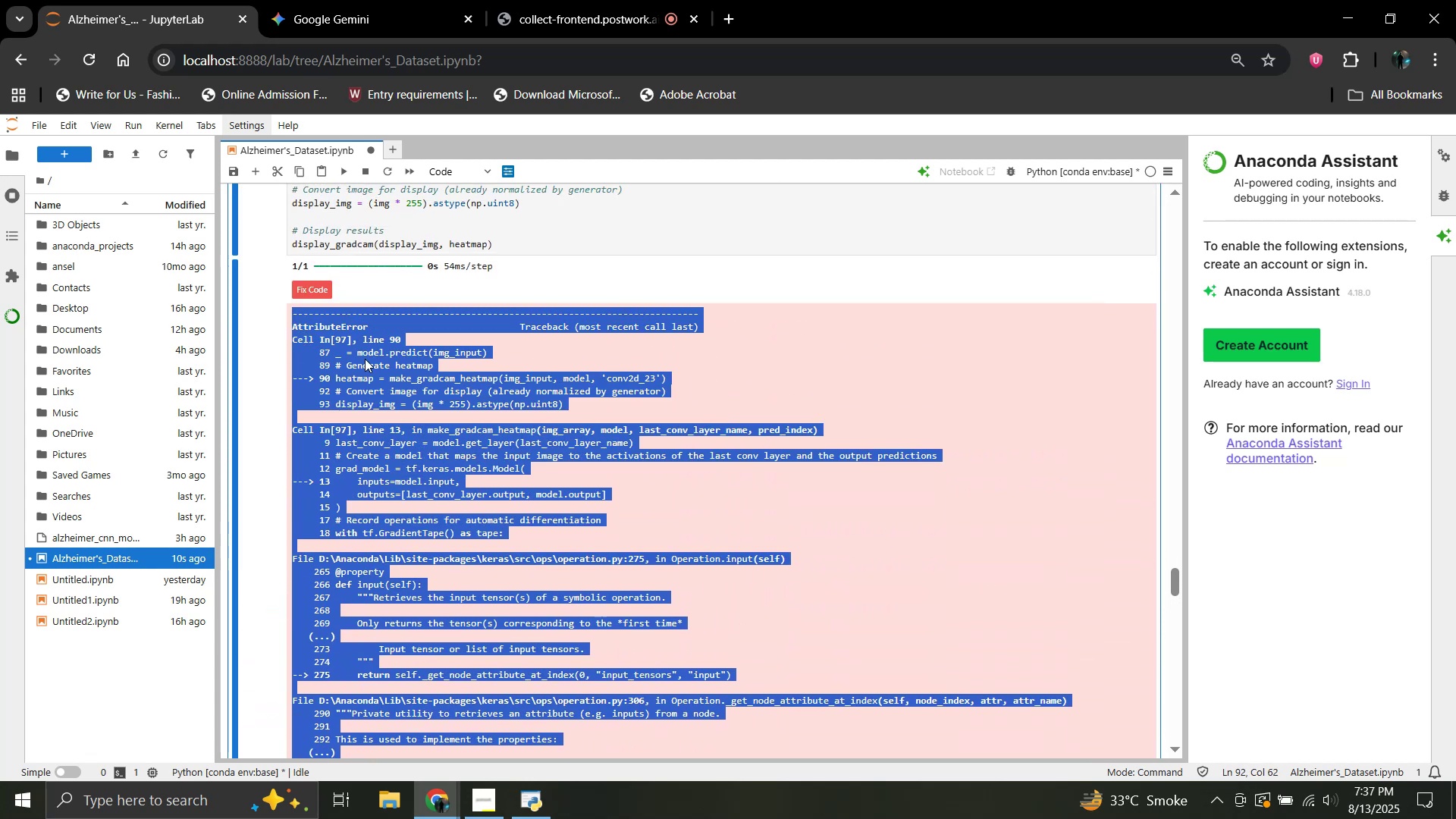 
scroll: coordinate [396, 435], scroll_direction: up, amount: 4.0
 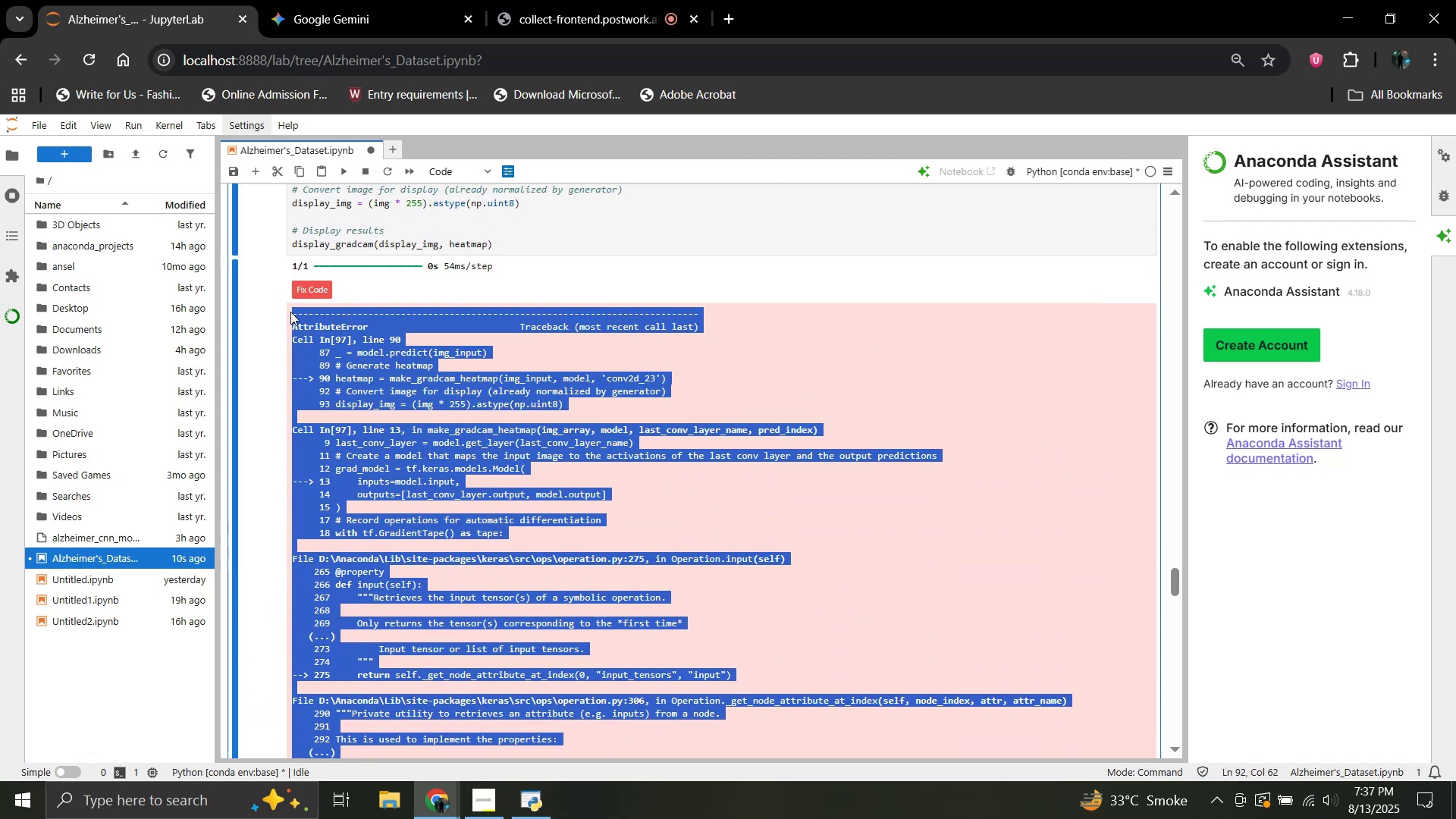 
key(Control+C)
 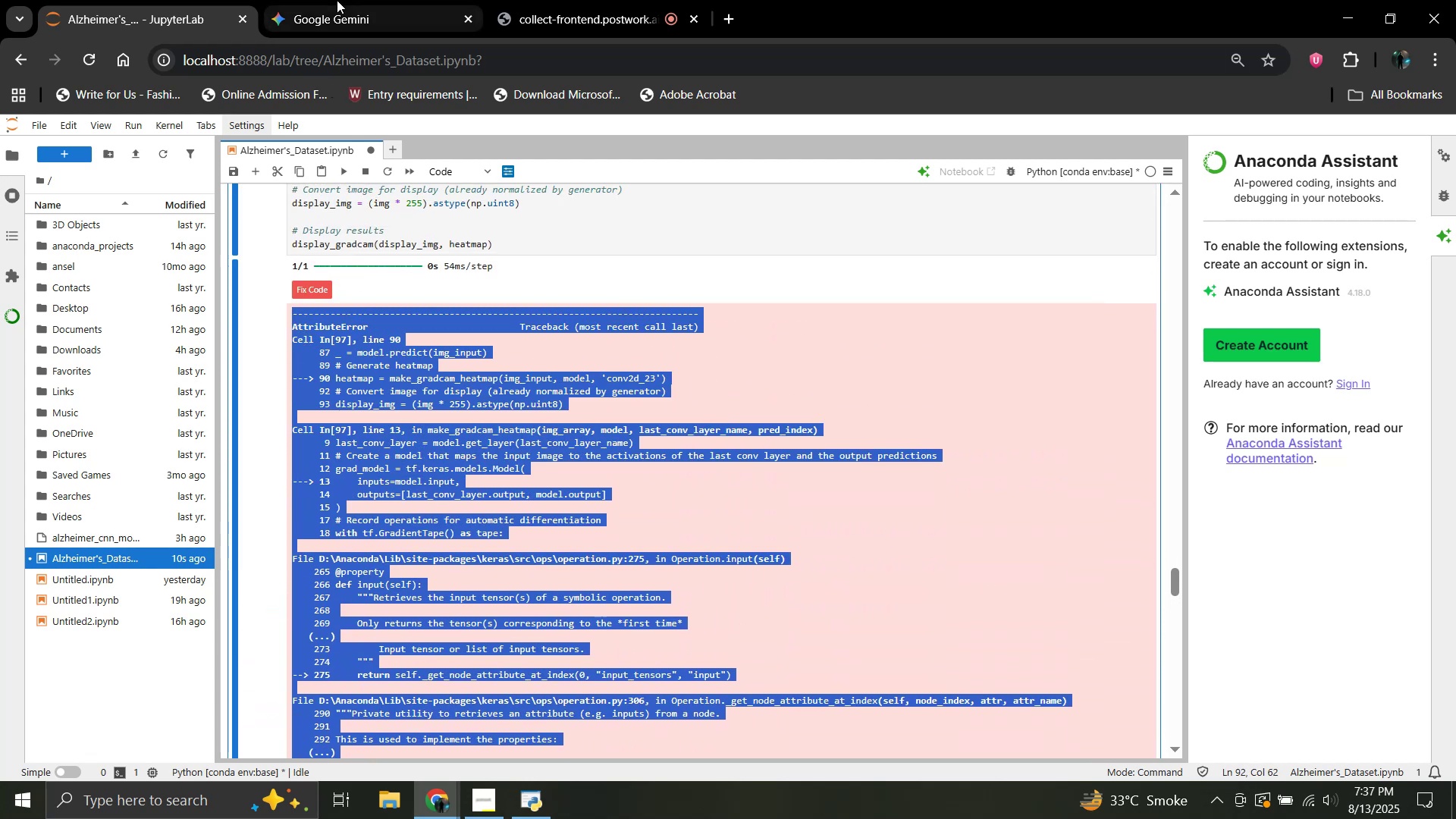 
left_click([337, 0])
 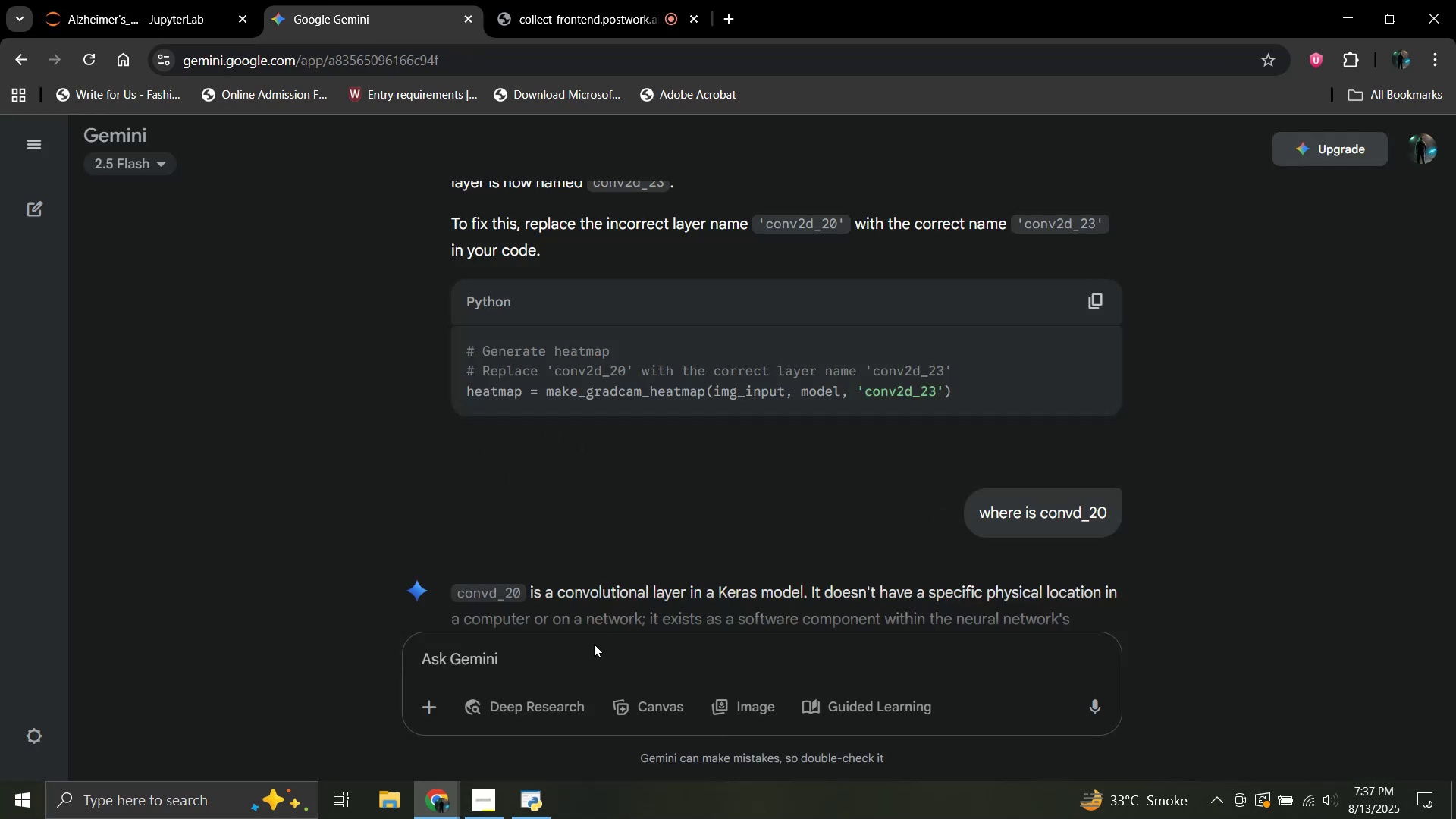 
key(Control+V)
 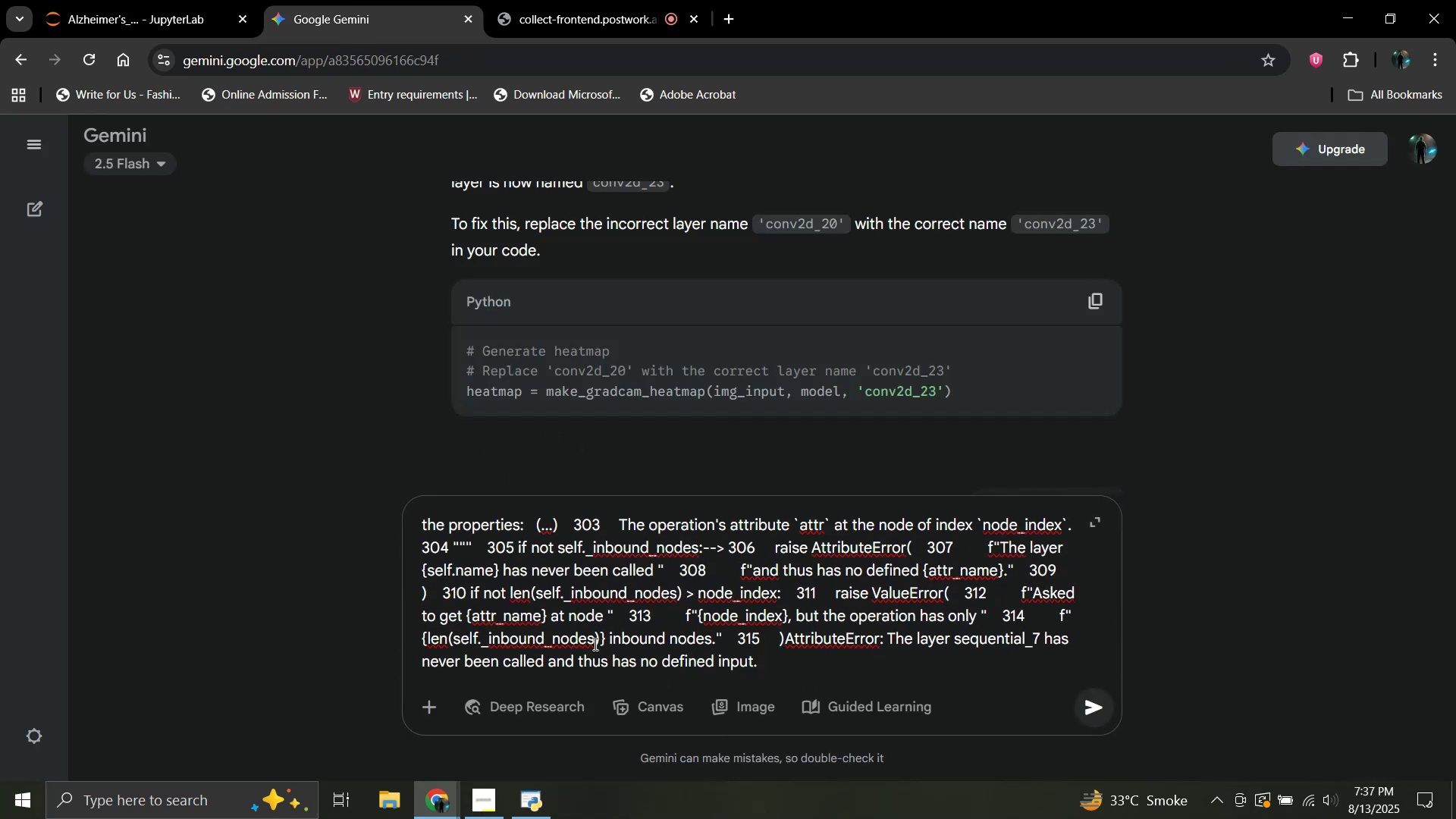 
key(Enter)
 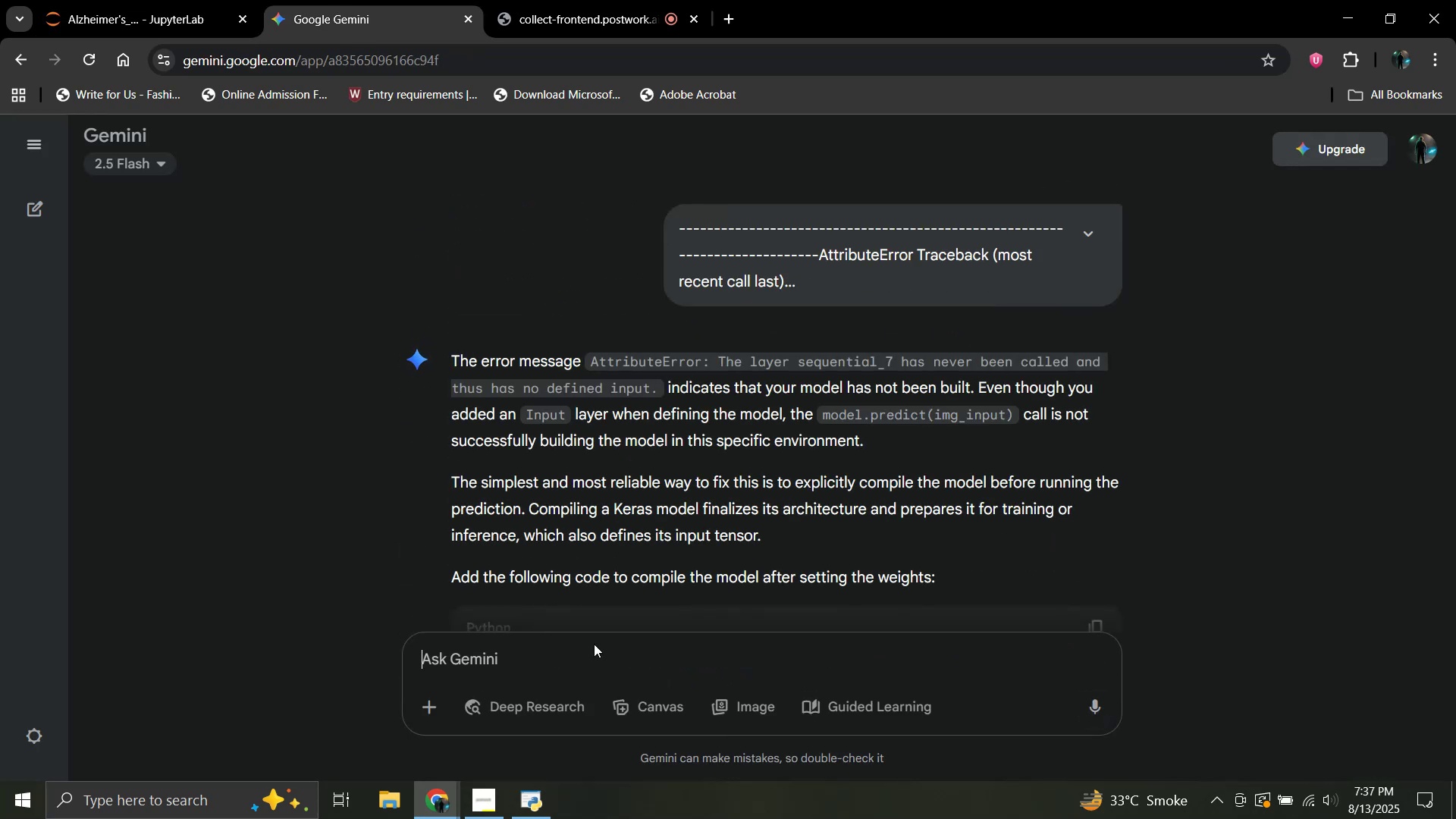 
wait(10.53)
 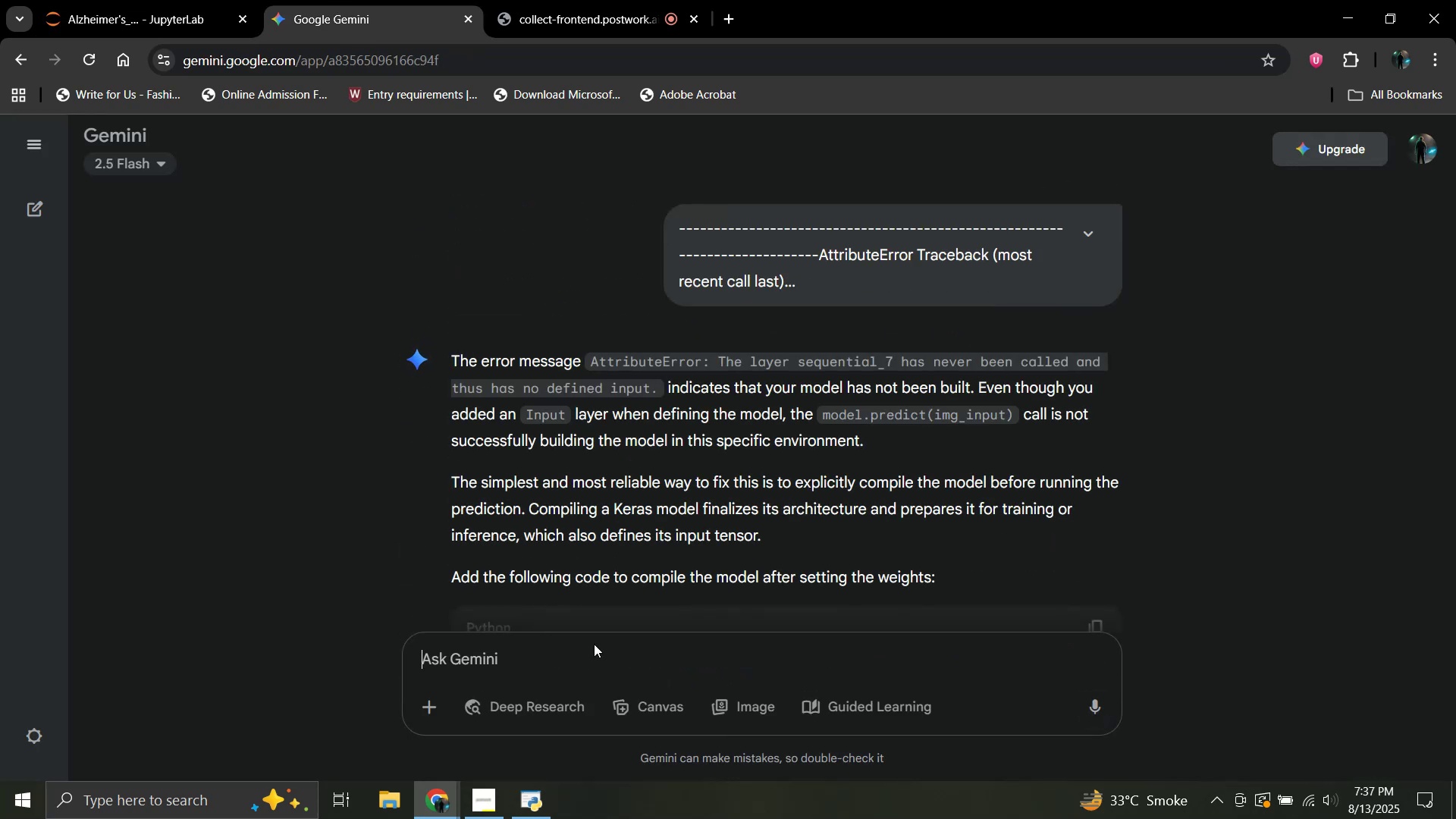 
scroll: coordinate [821, 457], scroll_direction: down, amount: 2.0
 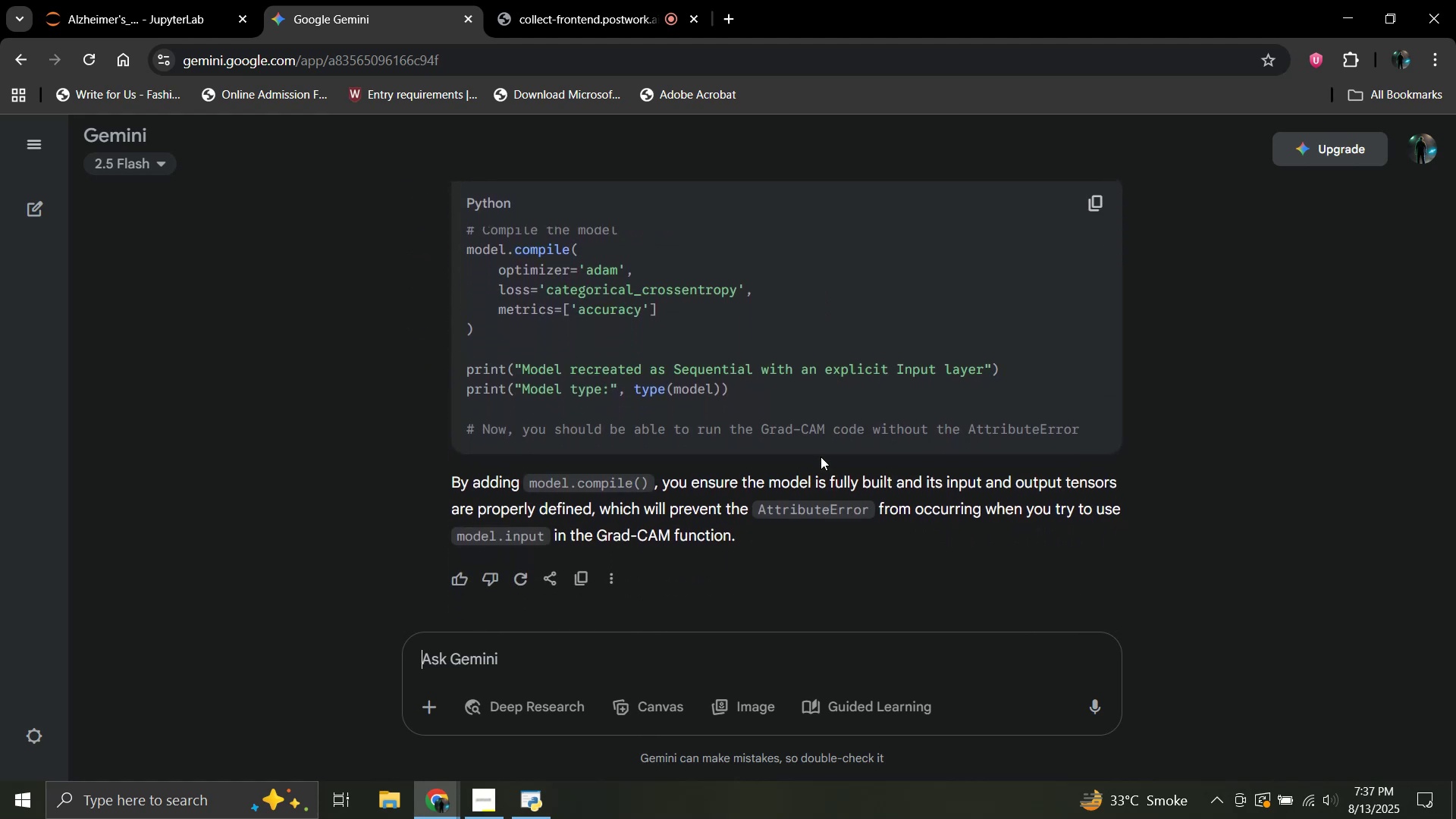 
scroll: coordinate [821, 457], scroll_direction: up, amount: 1.0
 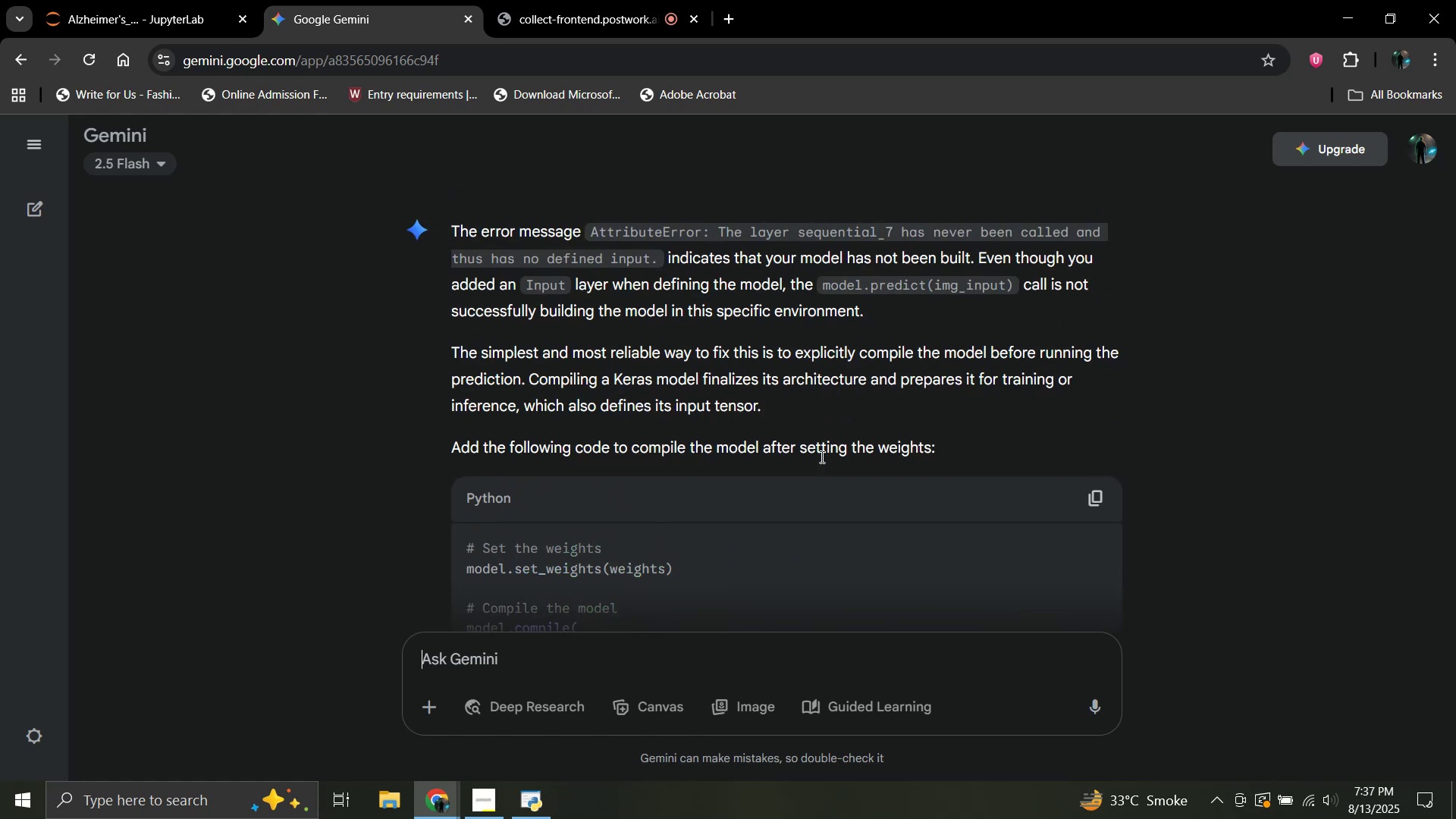 
scroll: coordinate [820, 459], scroll_direction: down, amount: 3.0
 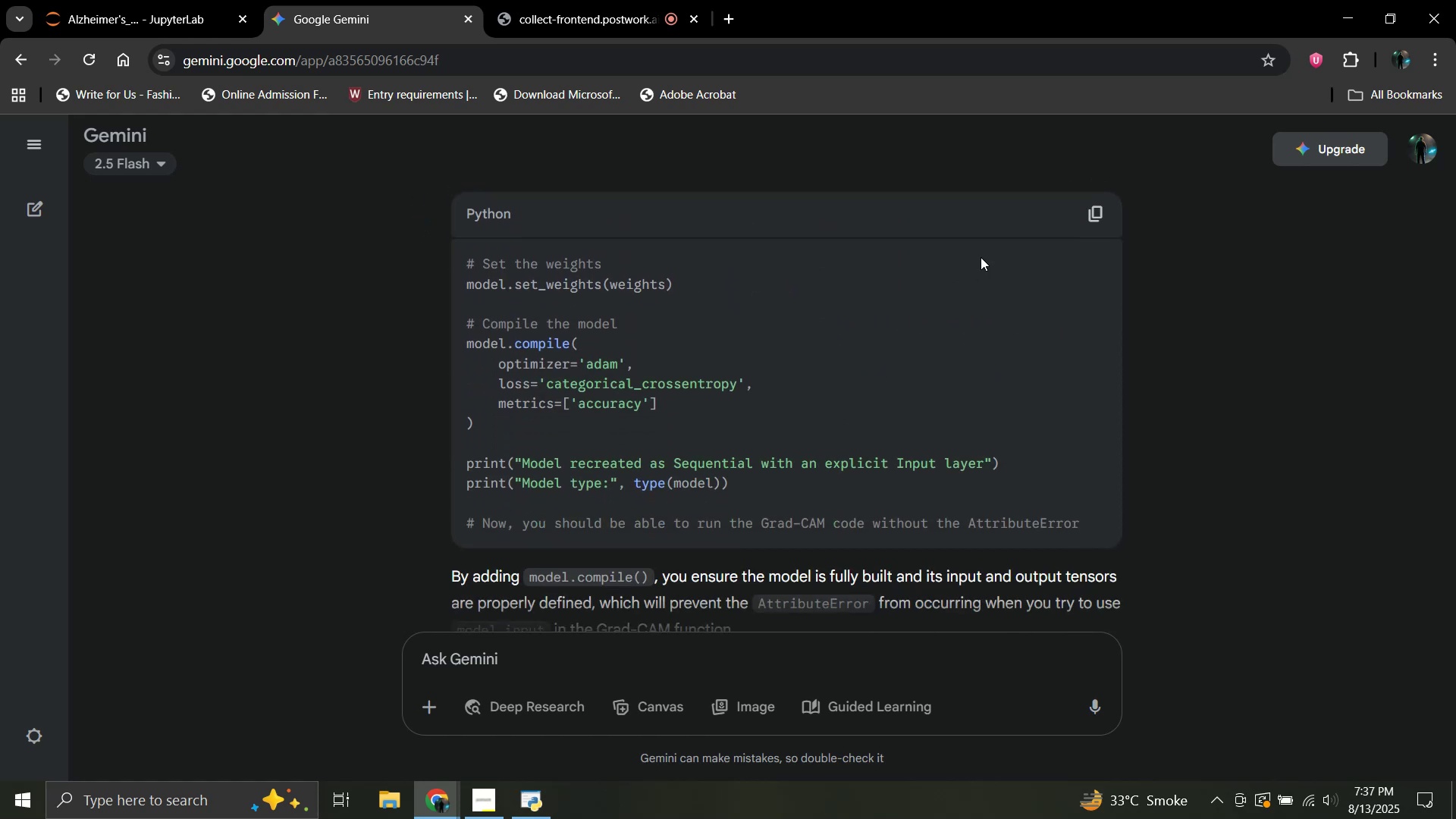 
left_click([1087, 211])
 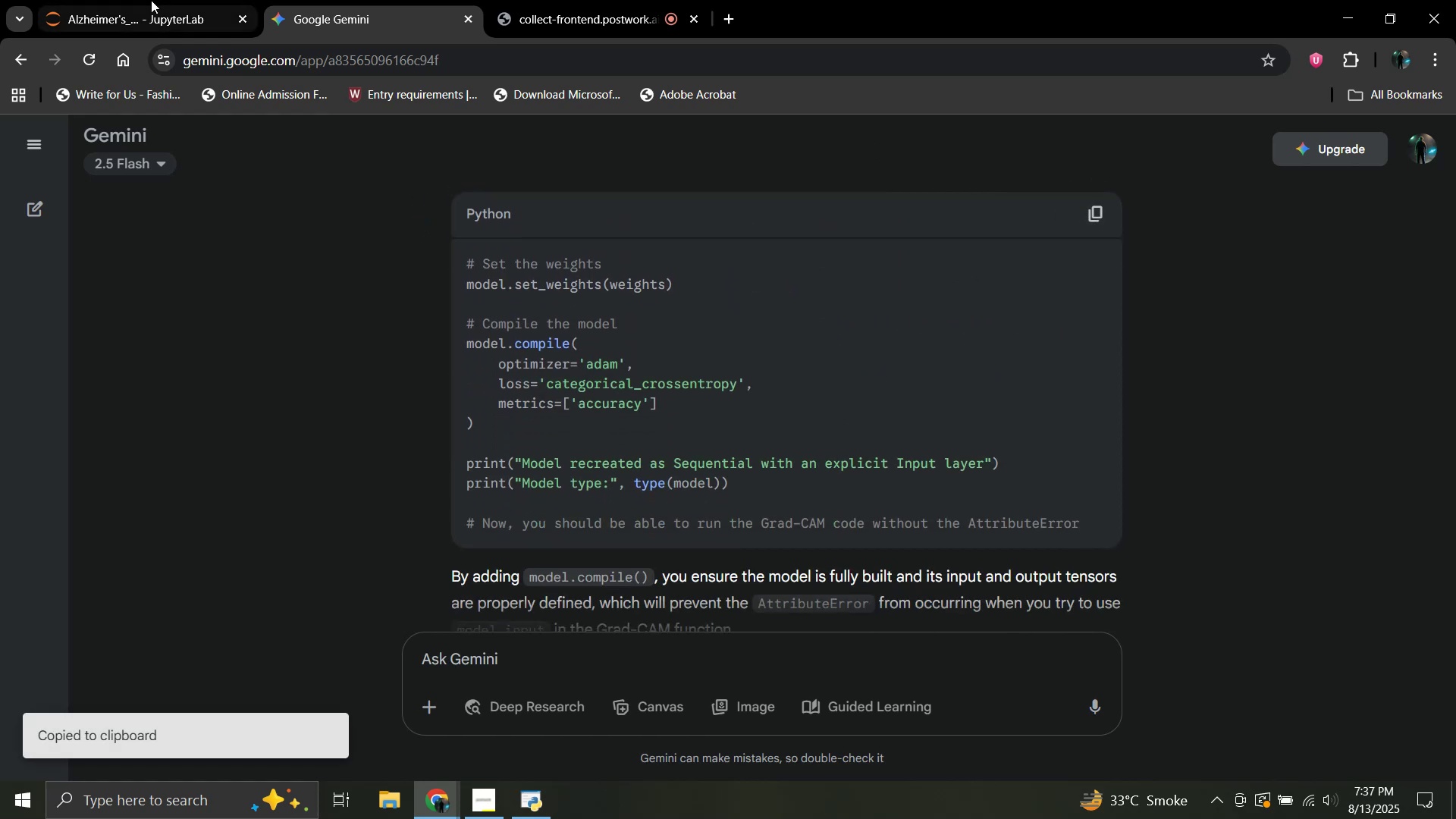 
left_click([143, 0])
 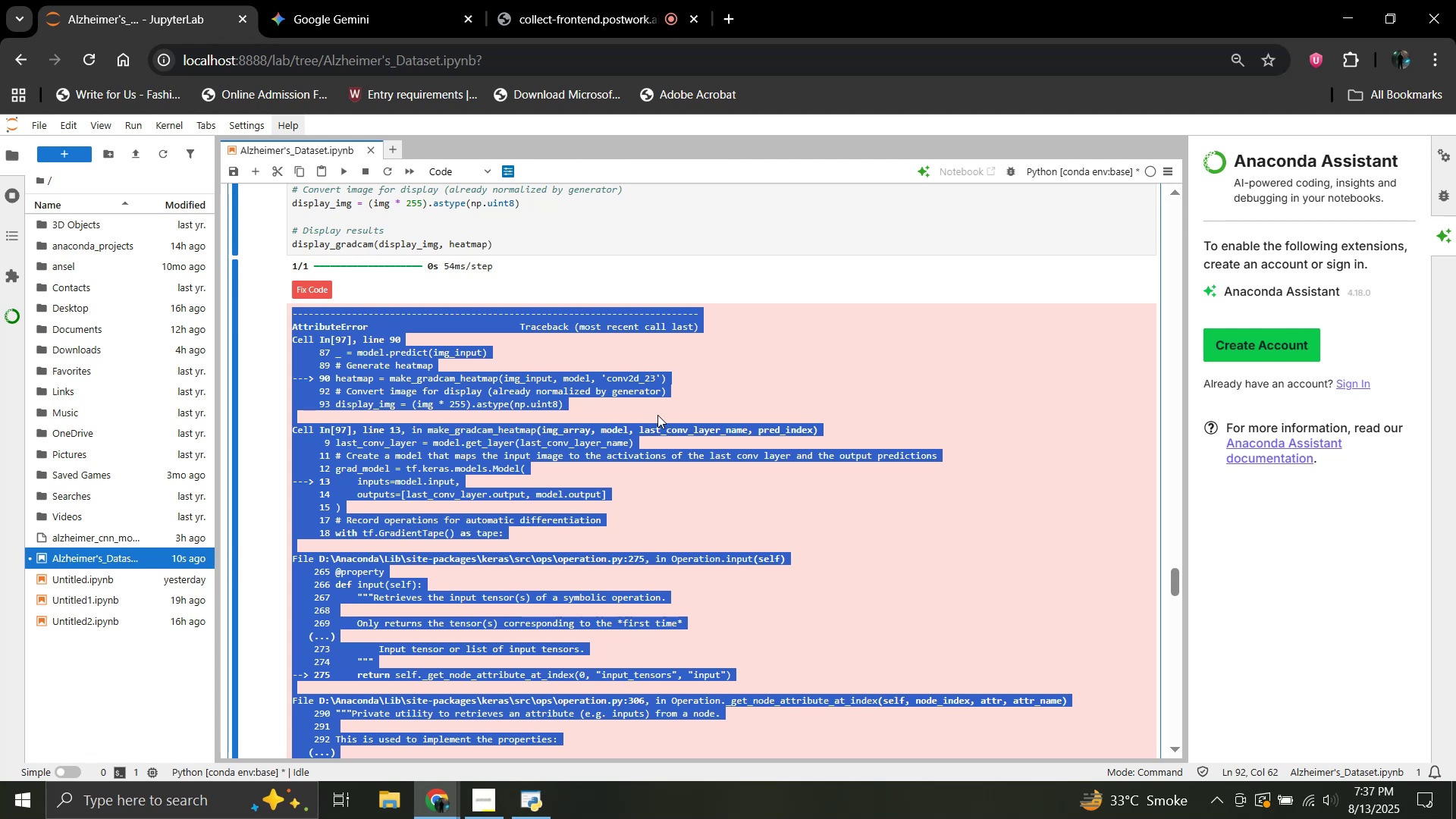 
scroll: coordinate [659, 416], scroll_direction: up, amount: 3.0
 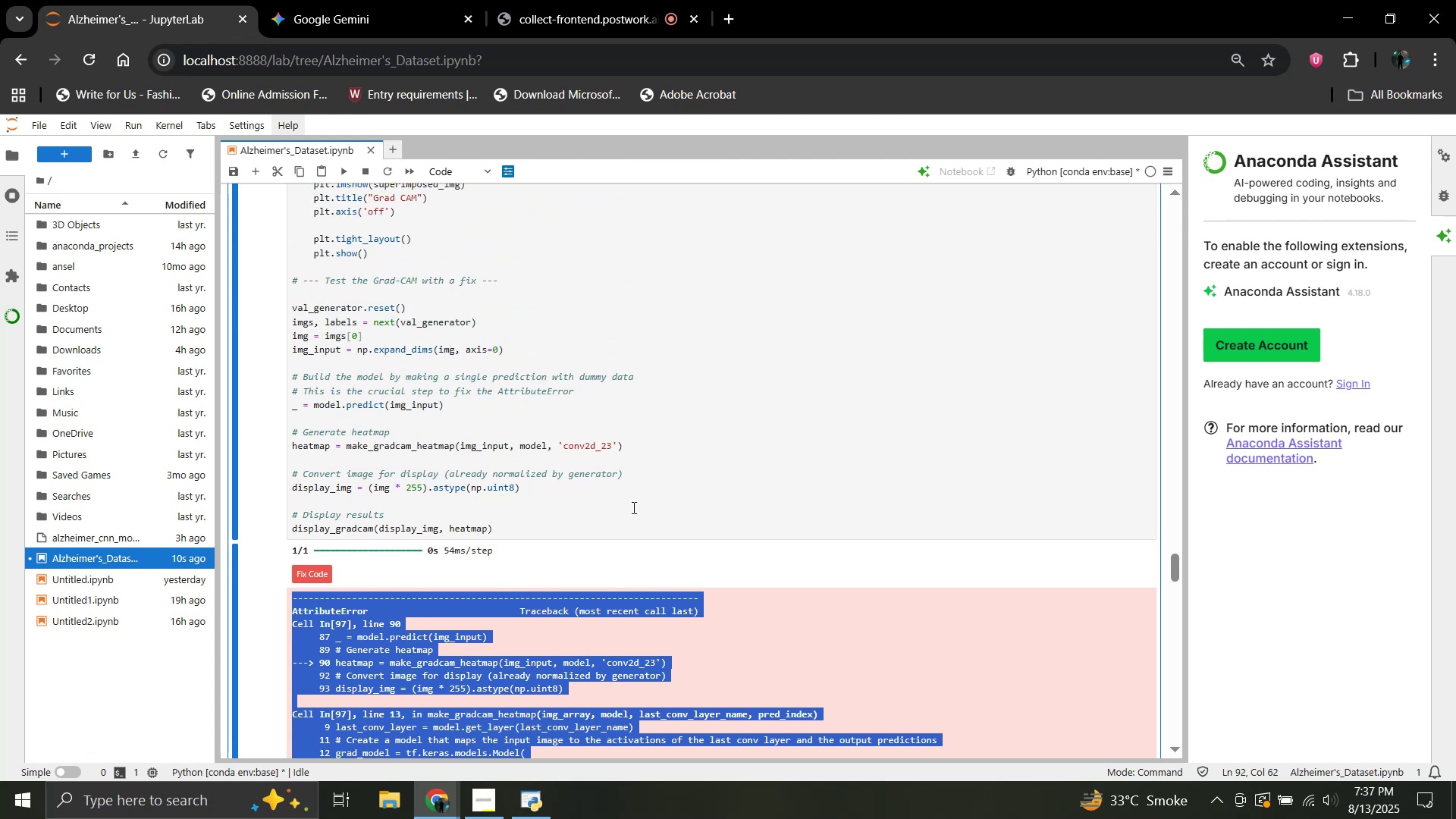 
left_click([652, 428])
 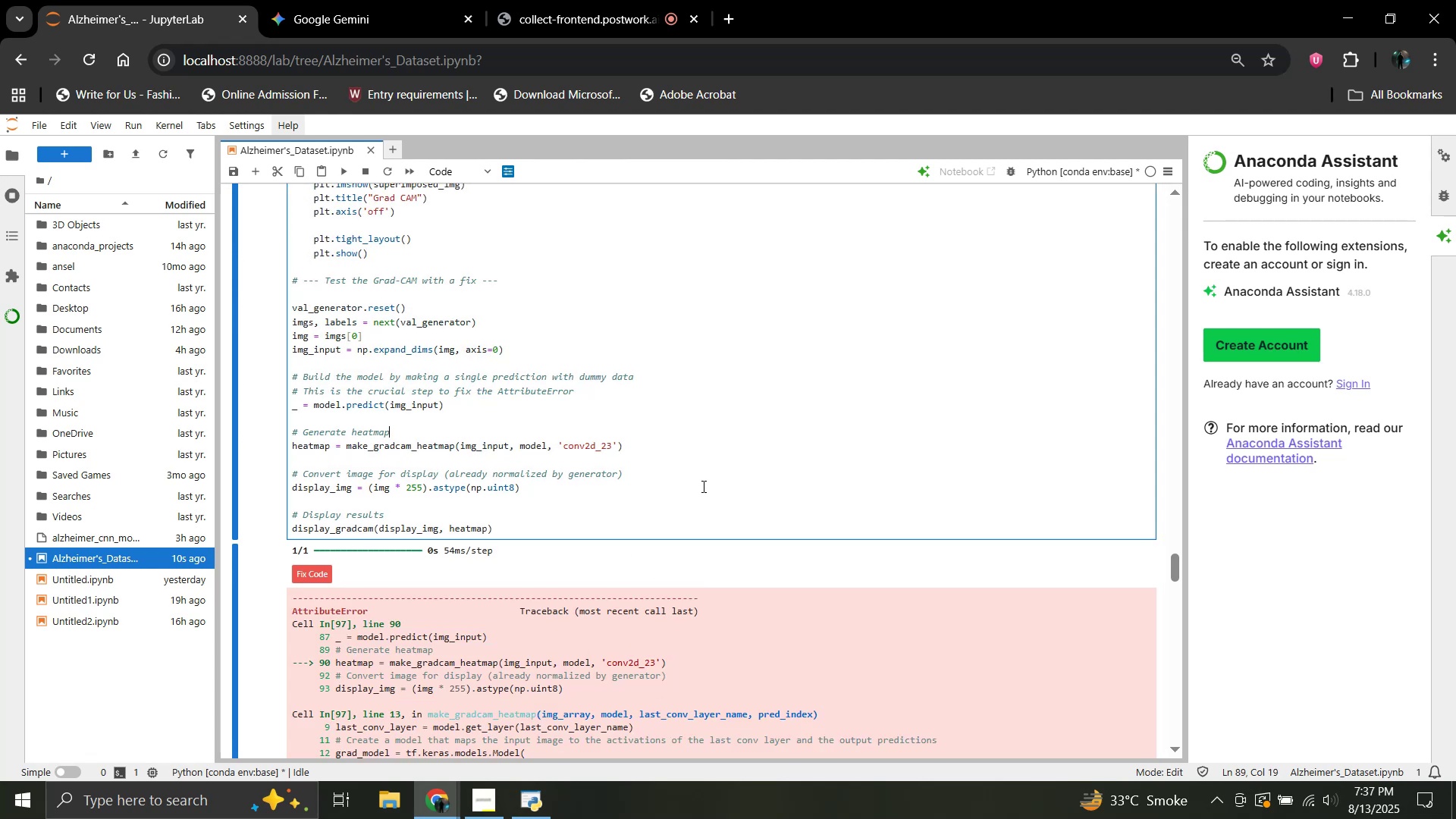 
scroll: coordinate [705, 496], scroll_direction: up, amount: 14.0
 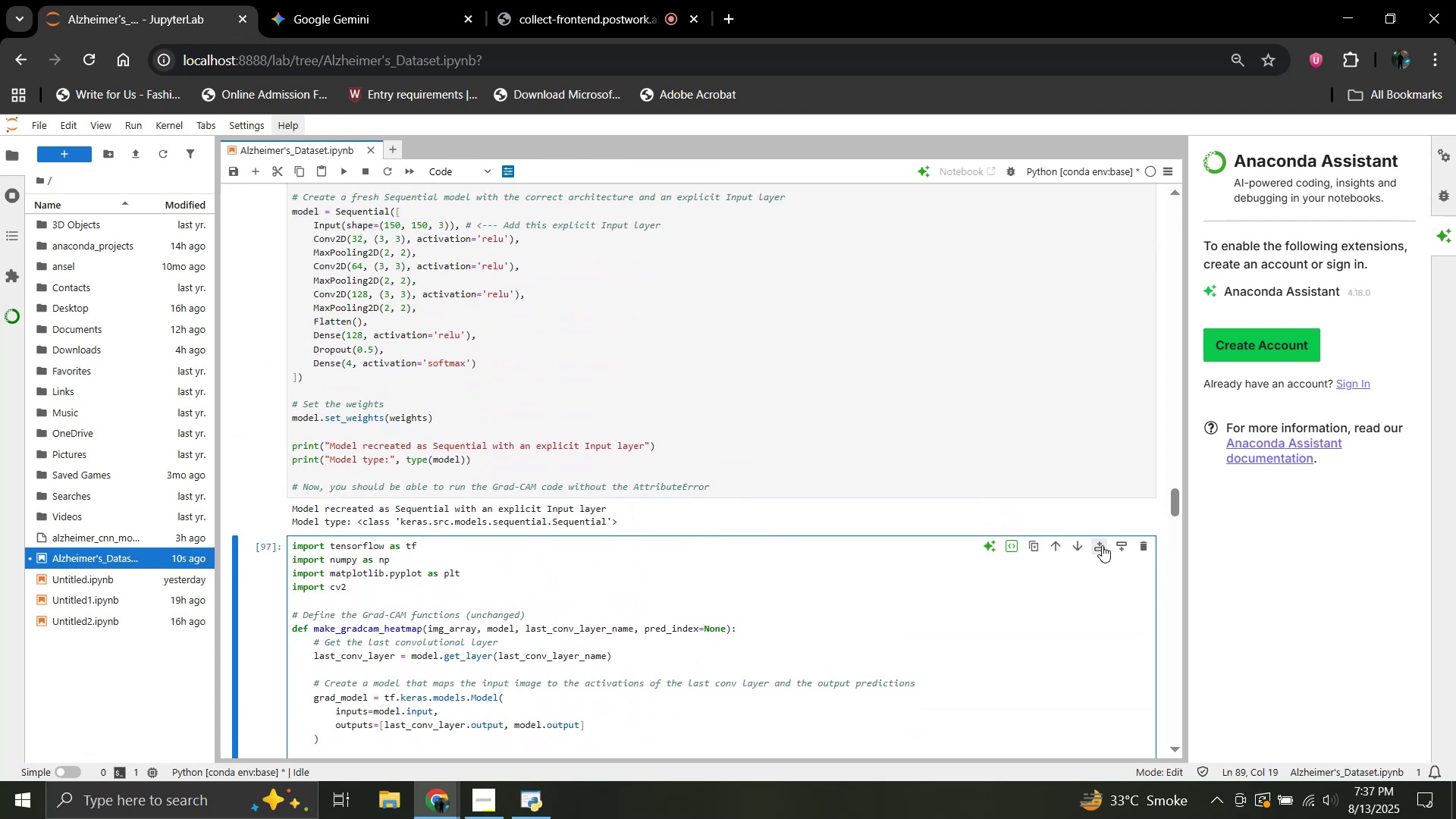 
left_click([1102, 545])
 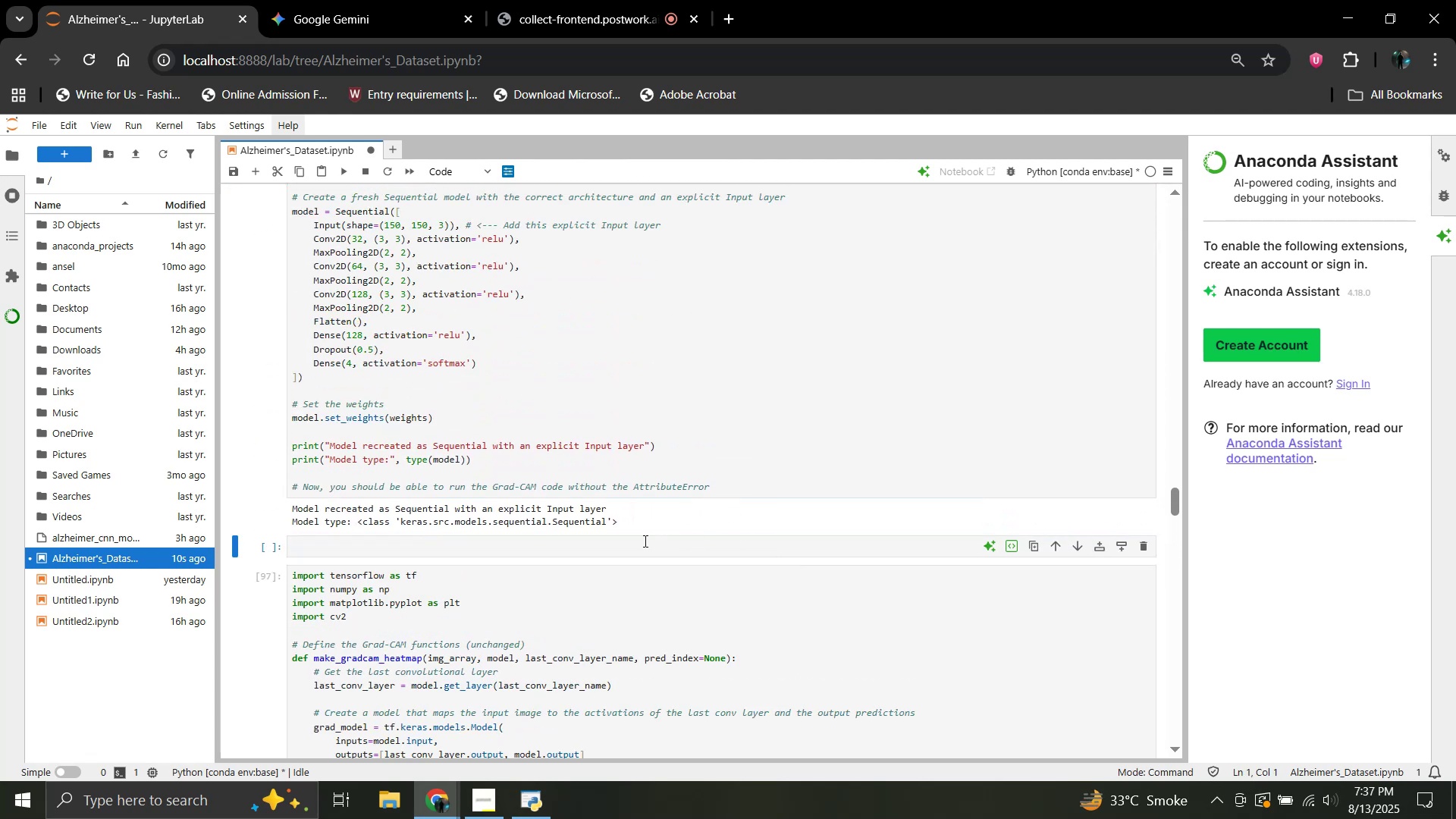 
left_click([643, 541])
 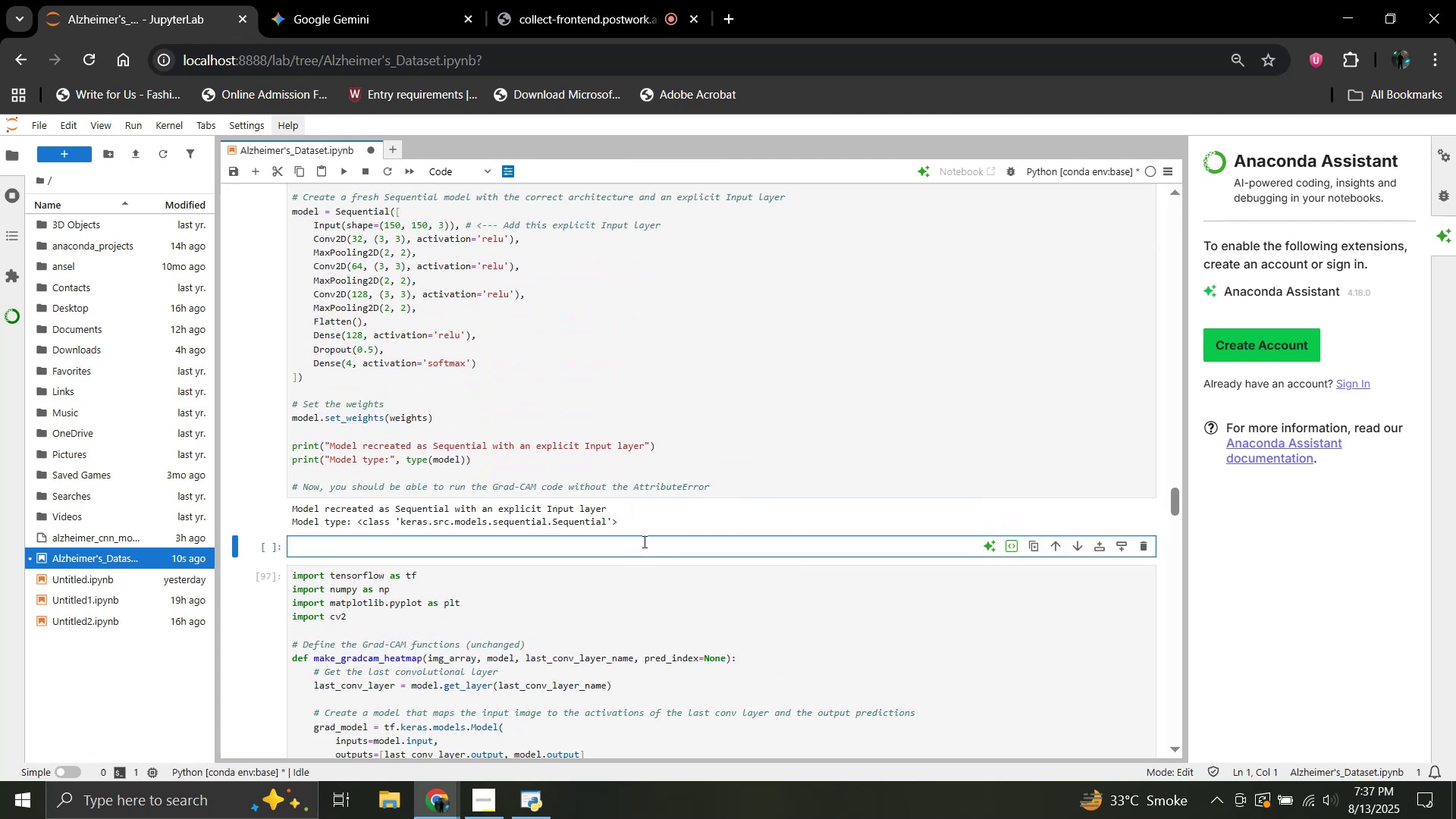 
key(Control+V)
 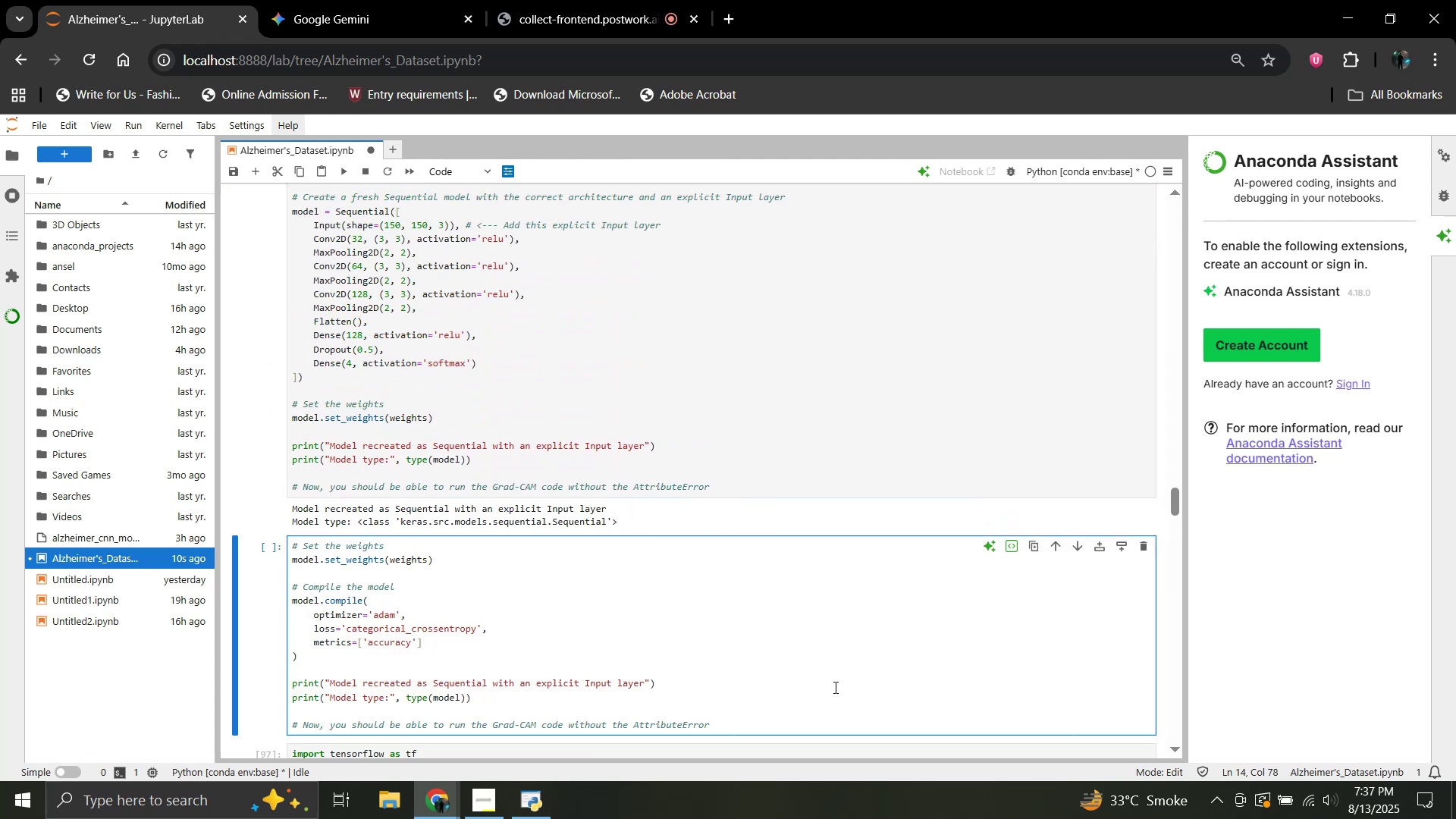 
left_click([803, 676])
 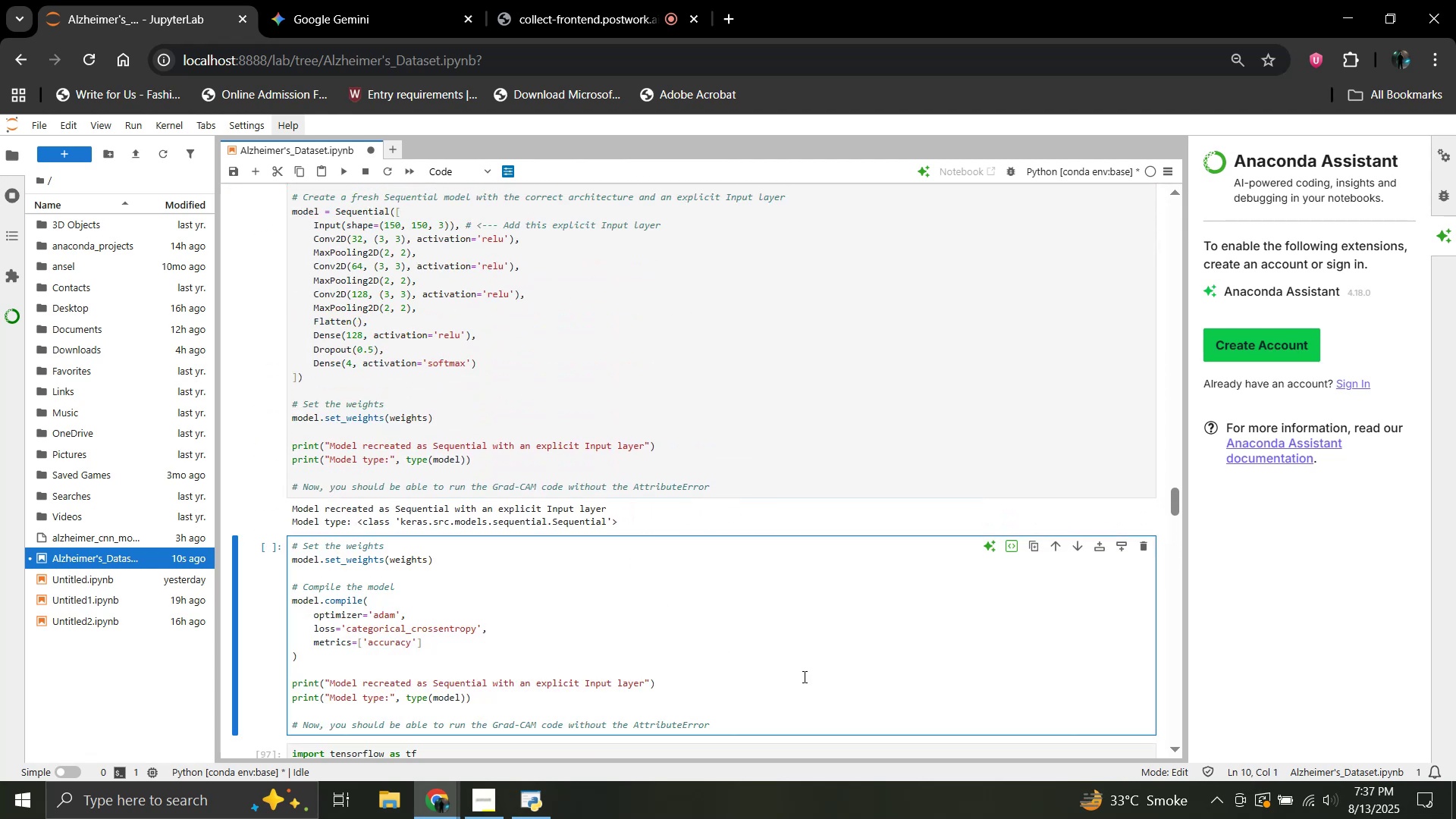 
key(Shift+Enter)
 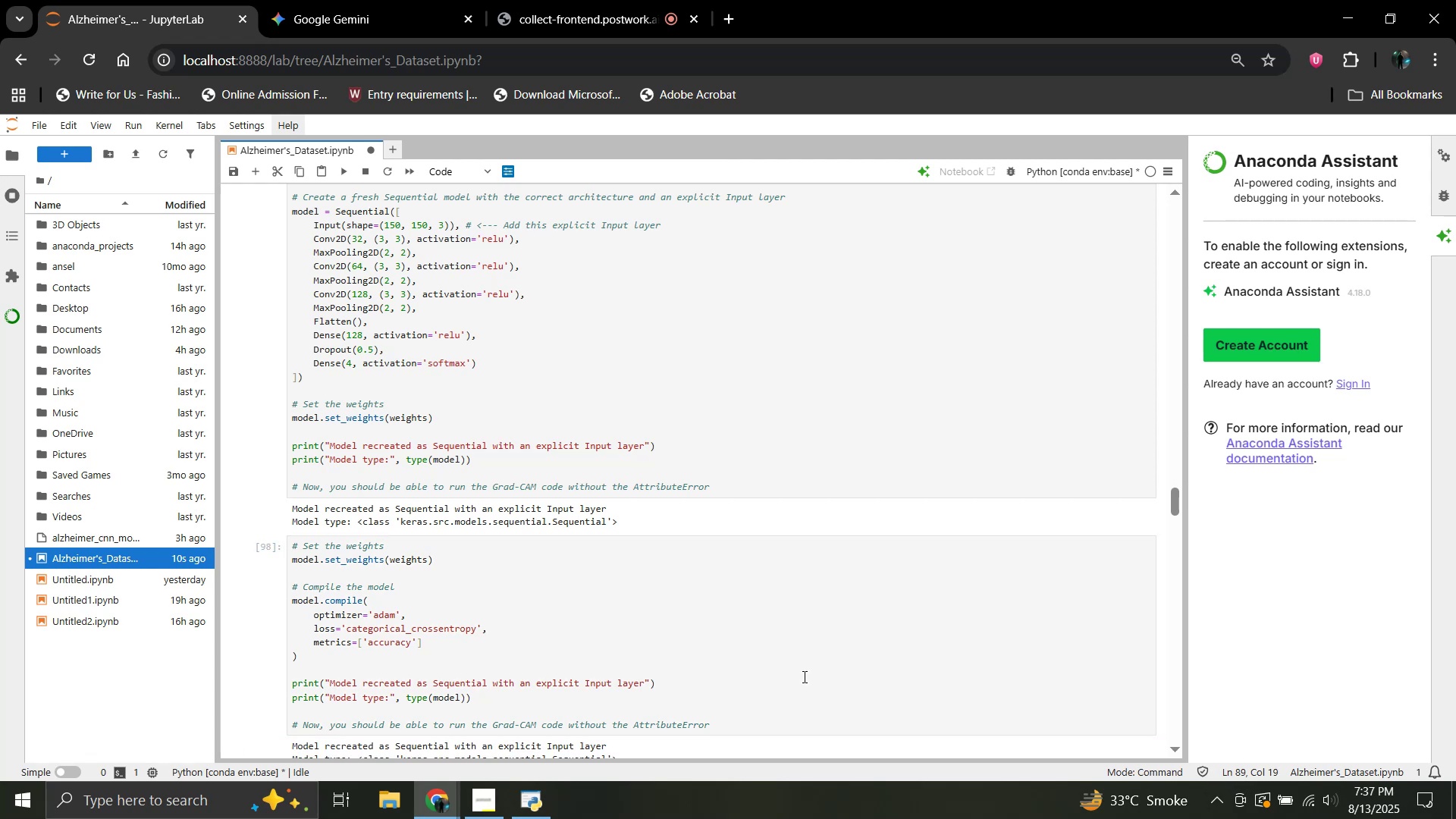 
scroll: coordinate [803, 676], scroll_direction: down, amount: 2.0
 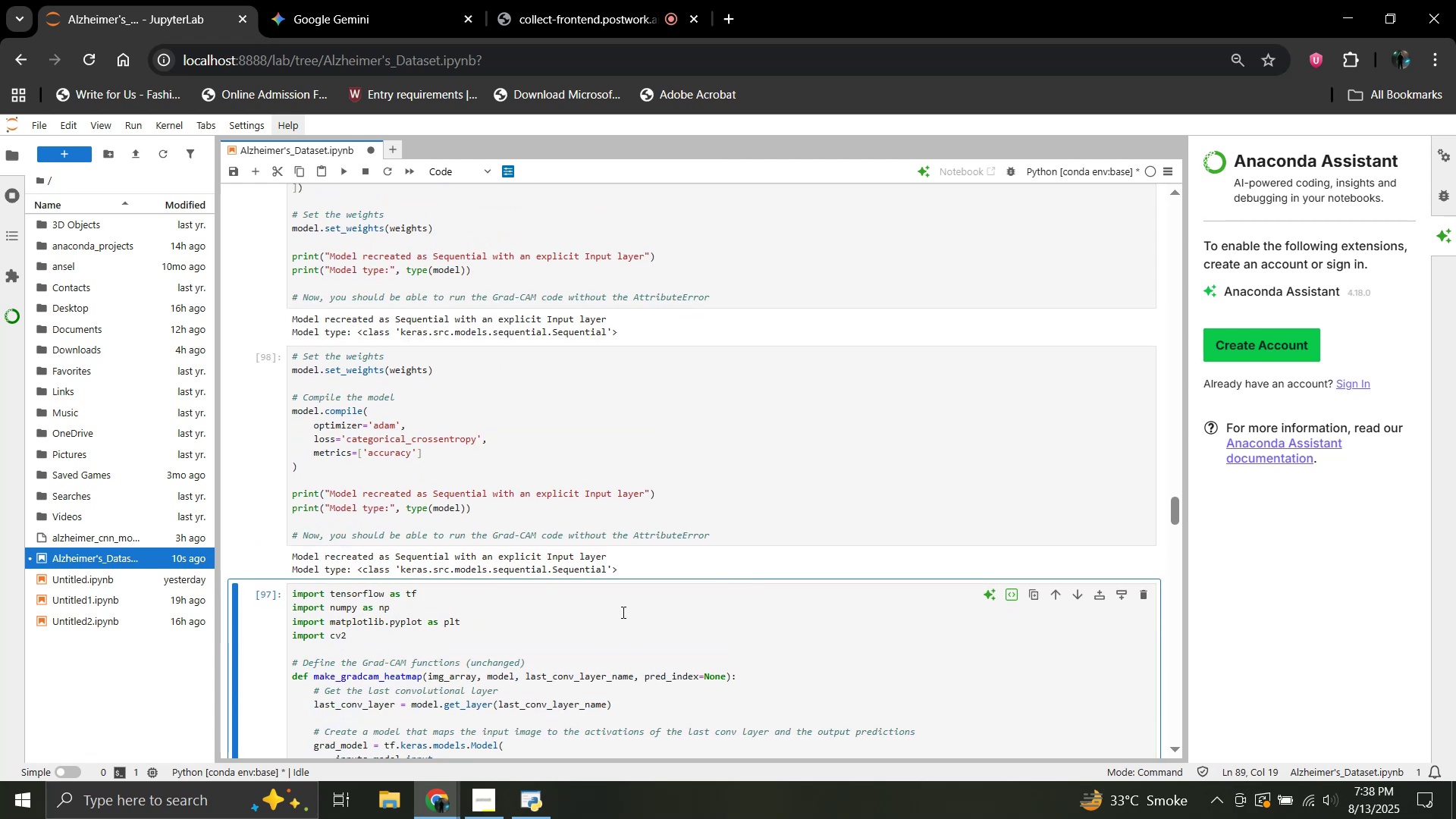 
scroll: coordinate [585, 563], scroll_direction: up, amount: 5.0
 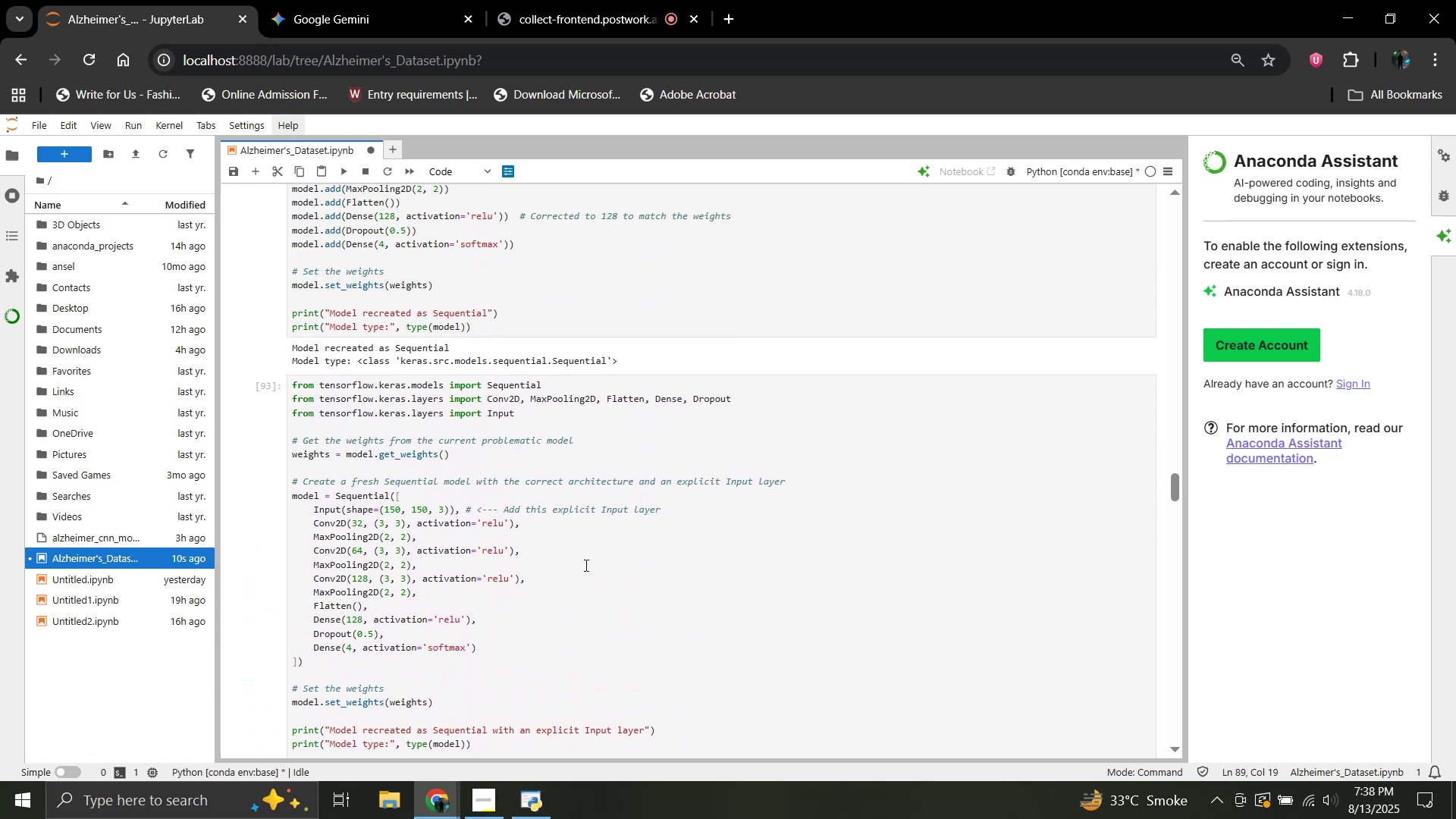 
scroll: coordinate [584, 566], scroll_direction: down, amount: 3.0
 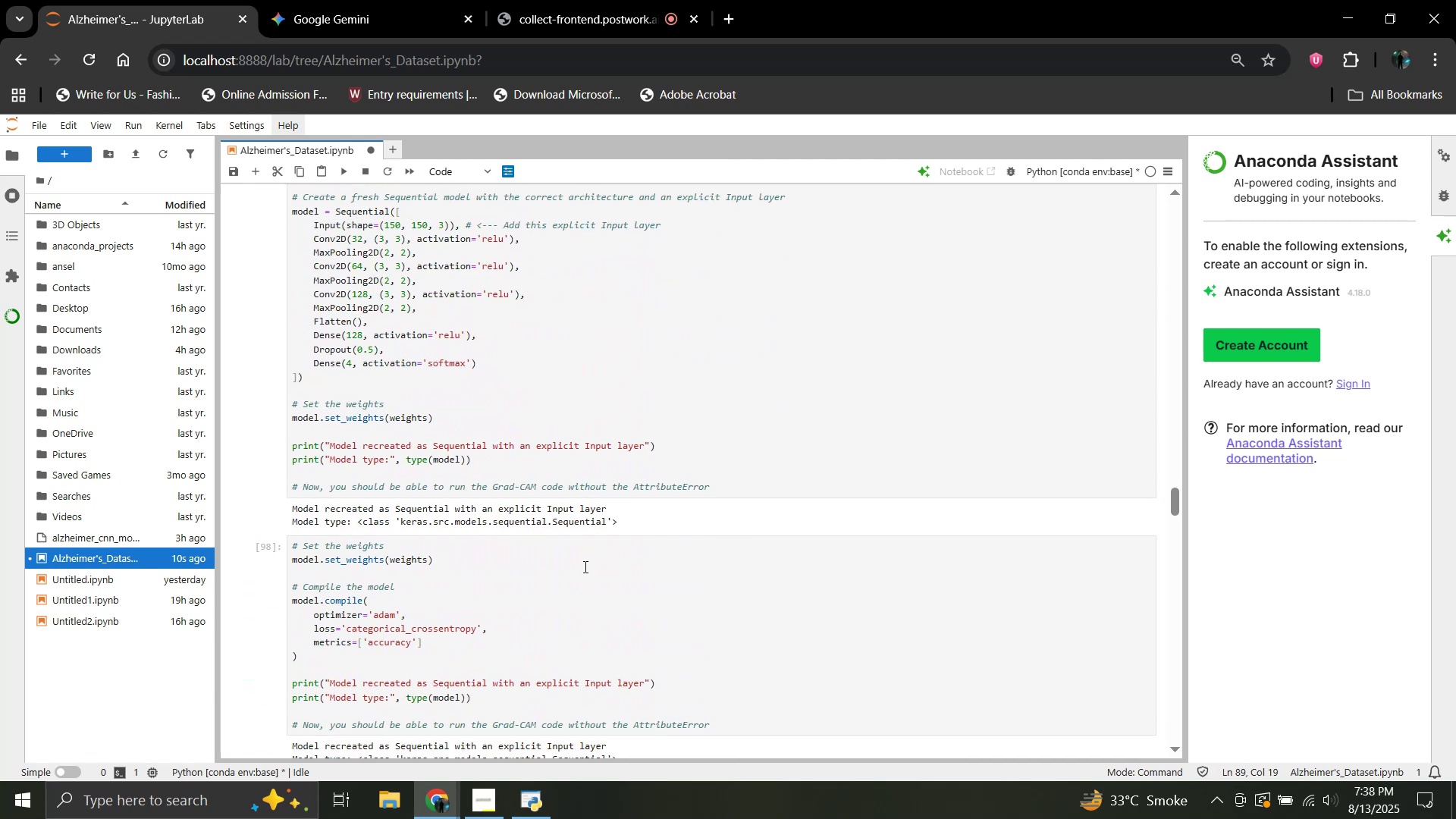 
scroll: coordinate [584, 566], scroll_direction: up, amount: 2.0
 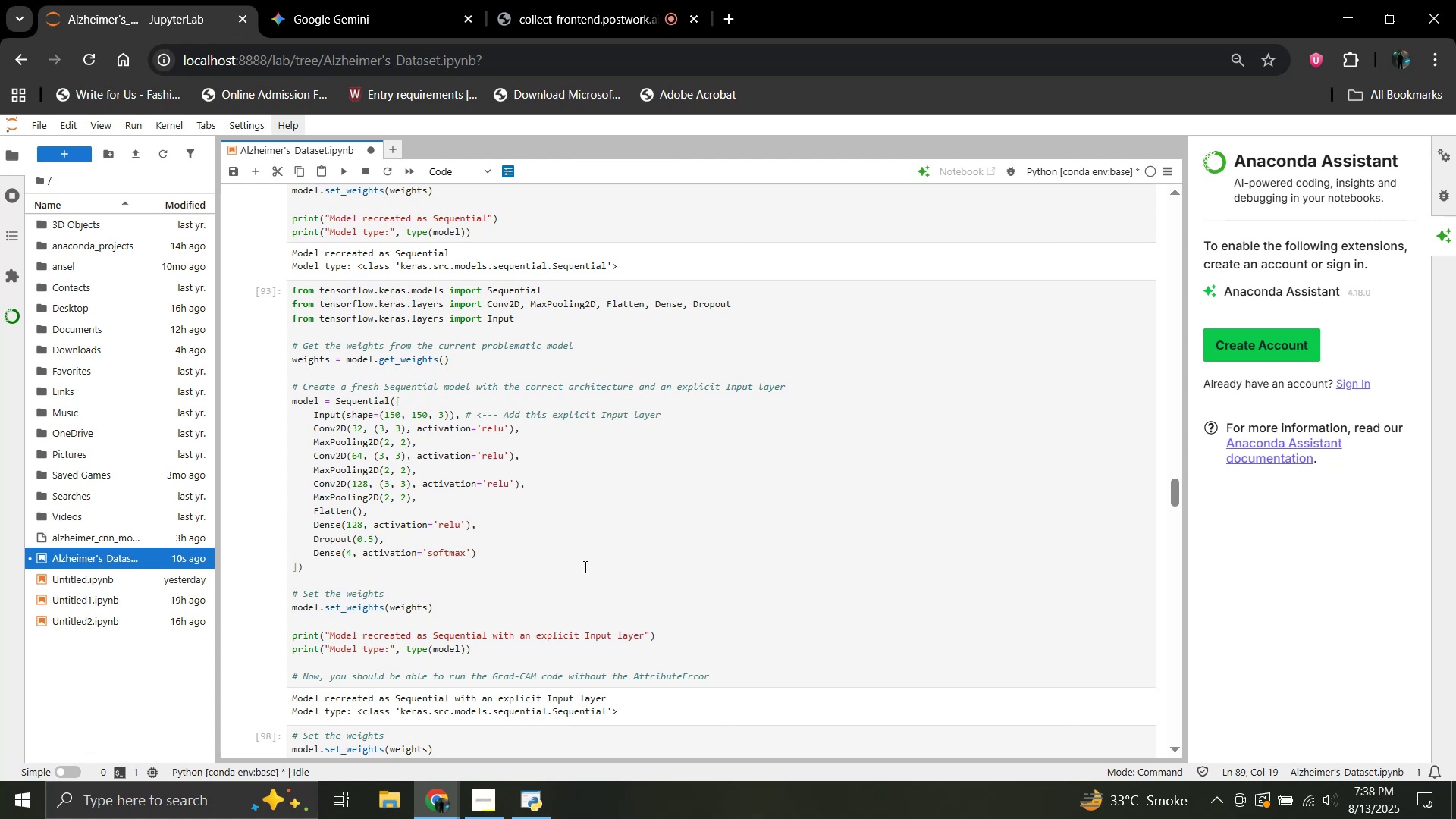 
scroll: coordinate [584, 566], scroll_direction: down, amount: 1.0
 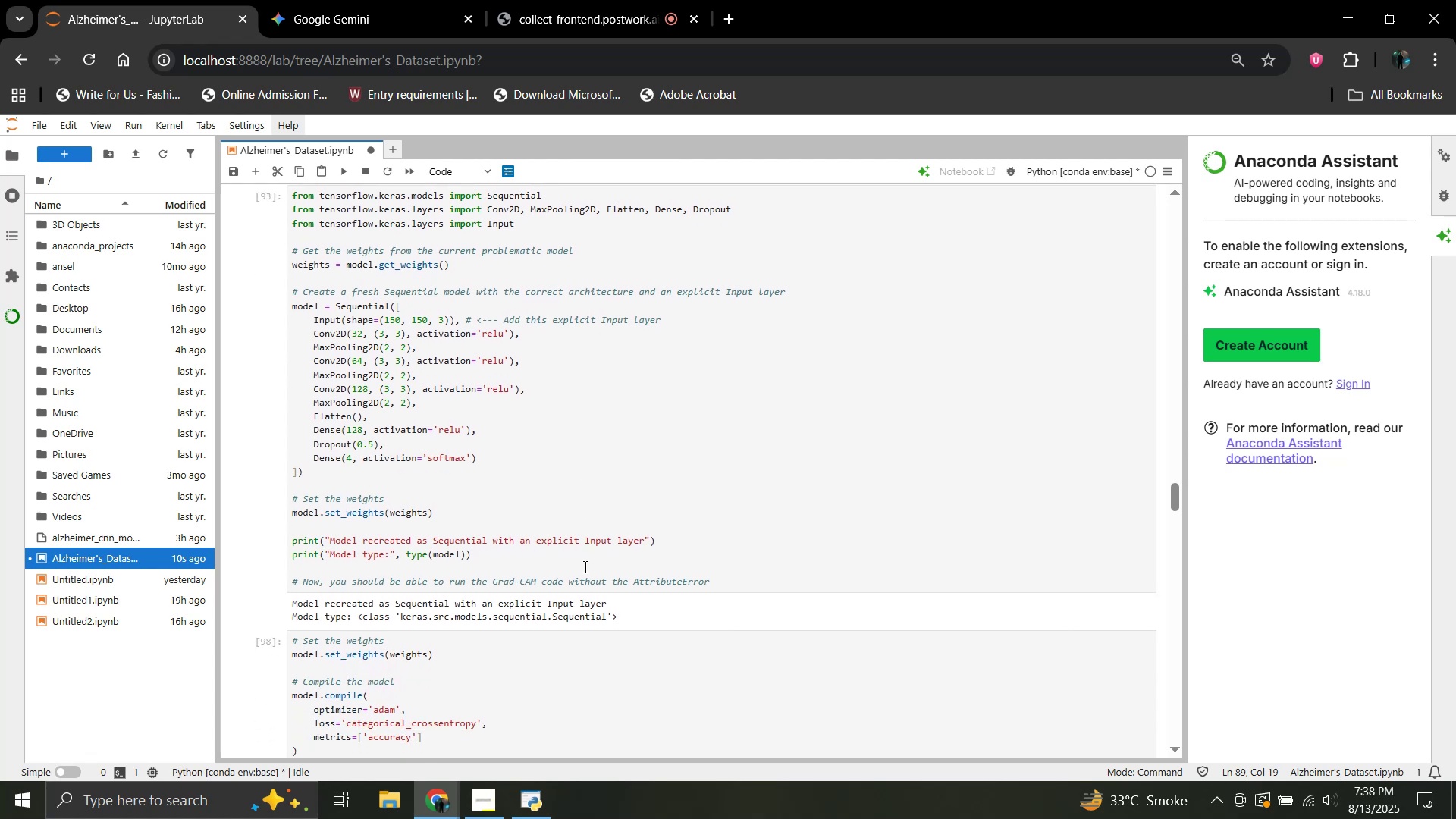 
scroll: coordinate [584, 566], scroll_direction: up, amount: 1.0
 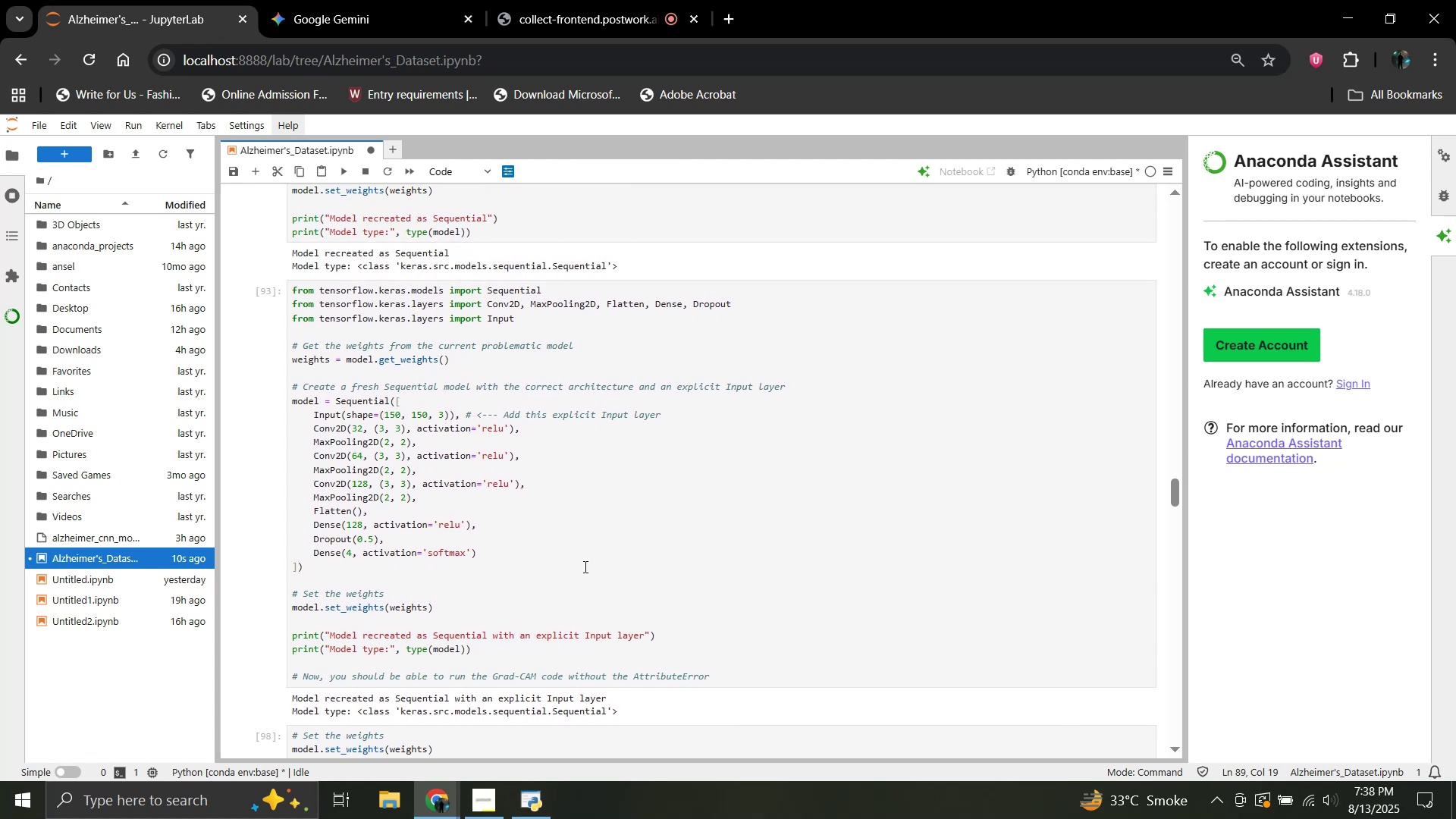 
scroll: coordinate [584, 566], scroll_direction: down, amount: 2.0
 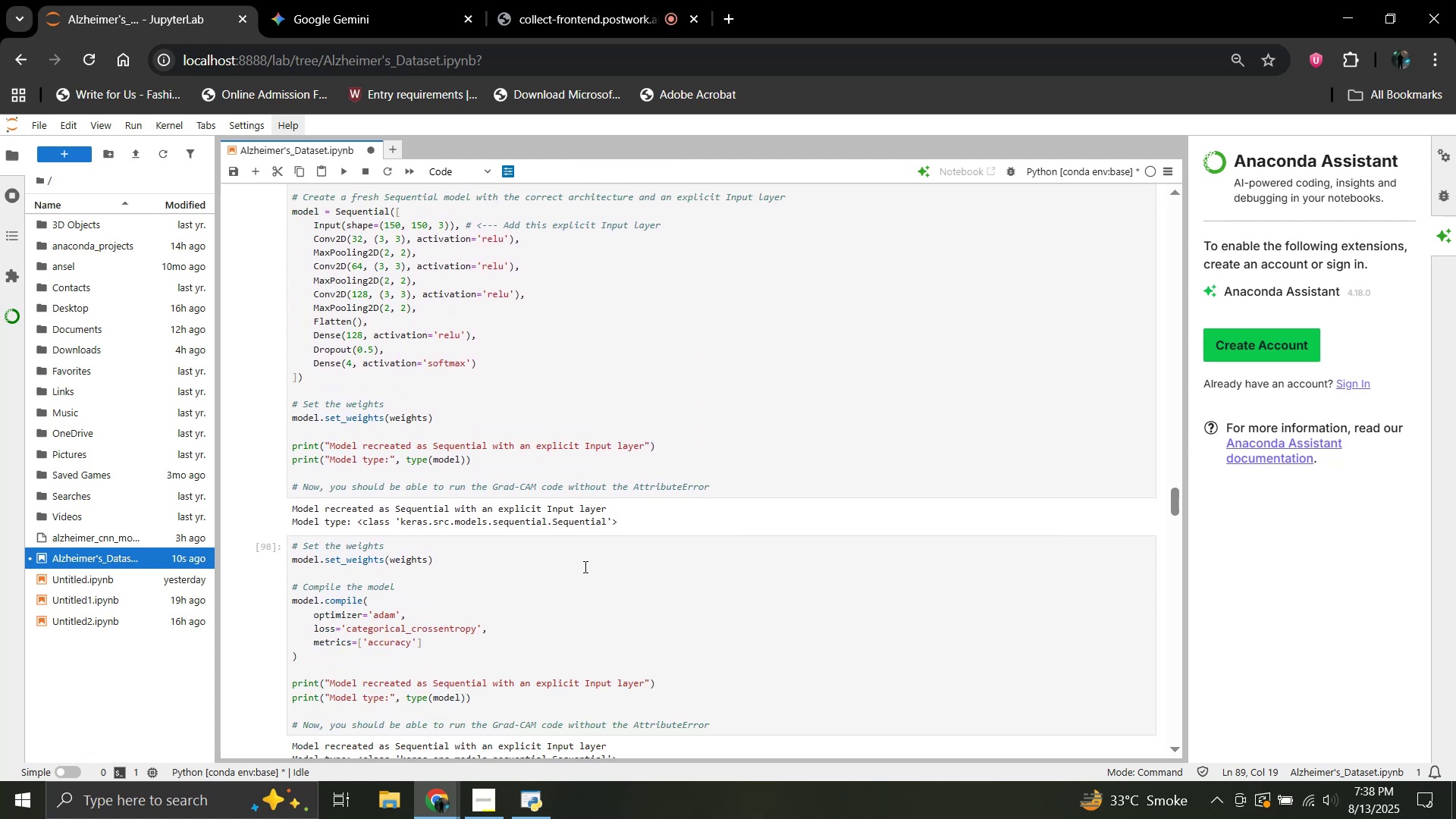 
scroll: coordinate [584, 566], scroll_direction: up, amount: 2.0
 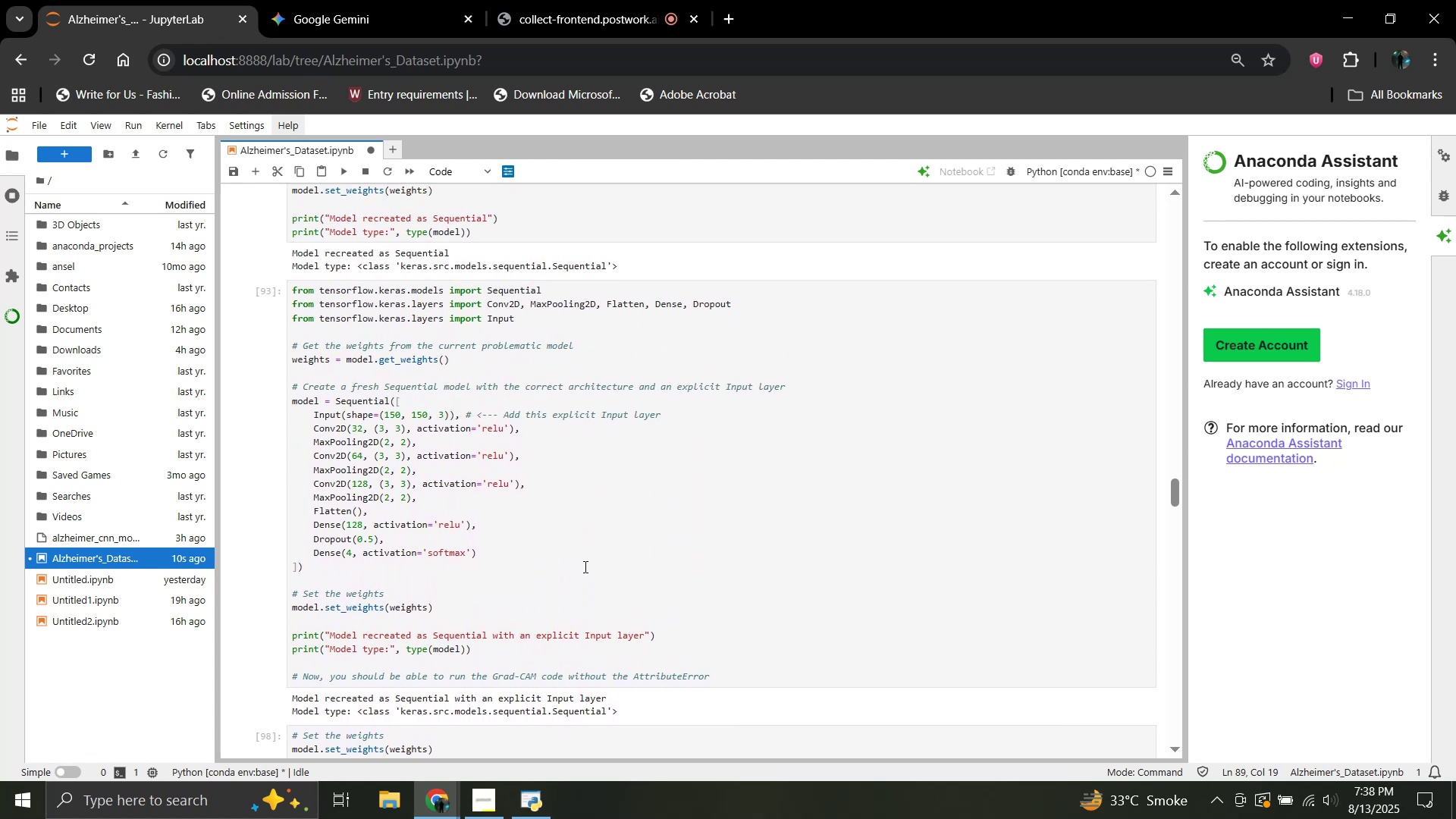 
scroll: coordinate [582, 567], scroll_direction: down, amount: 2.0
 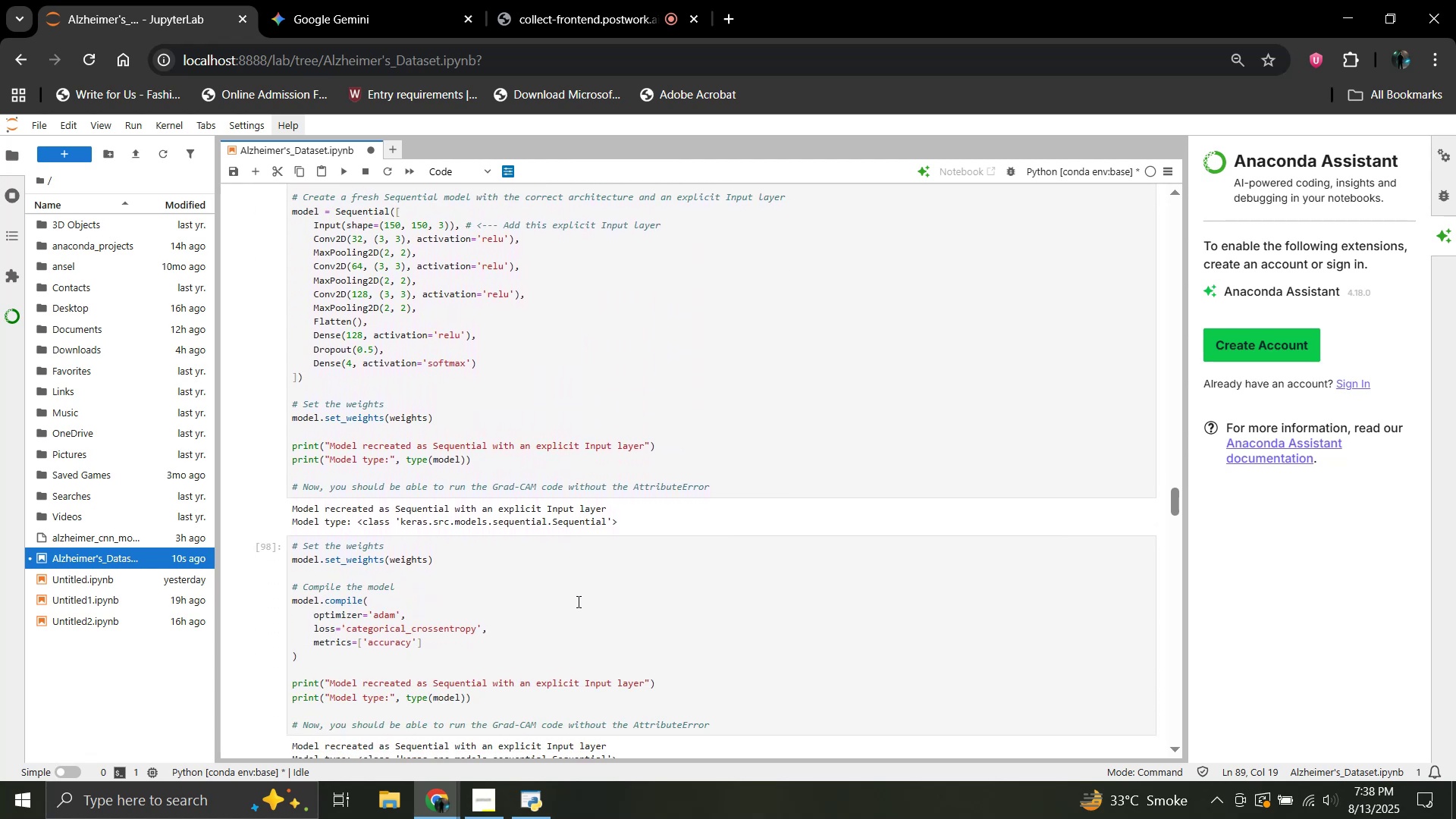 
left_click([577, 601])
 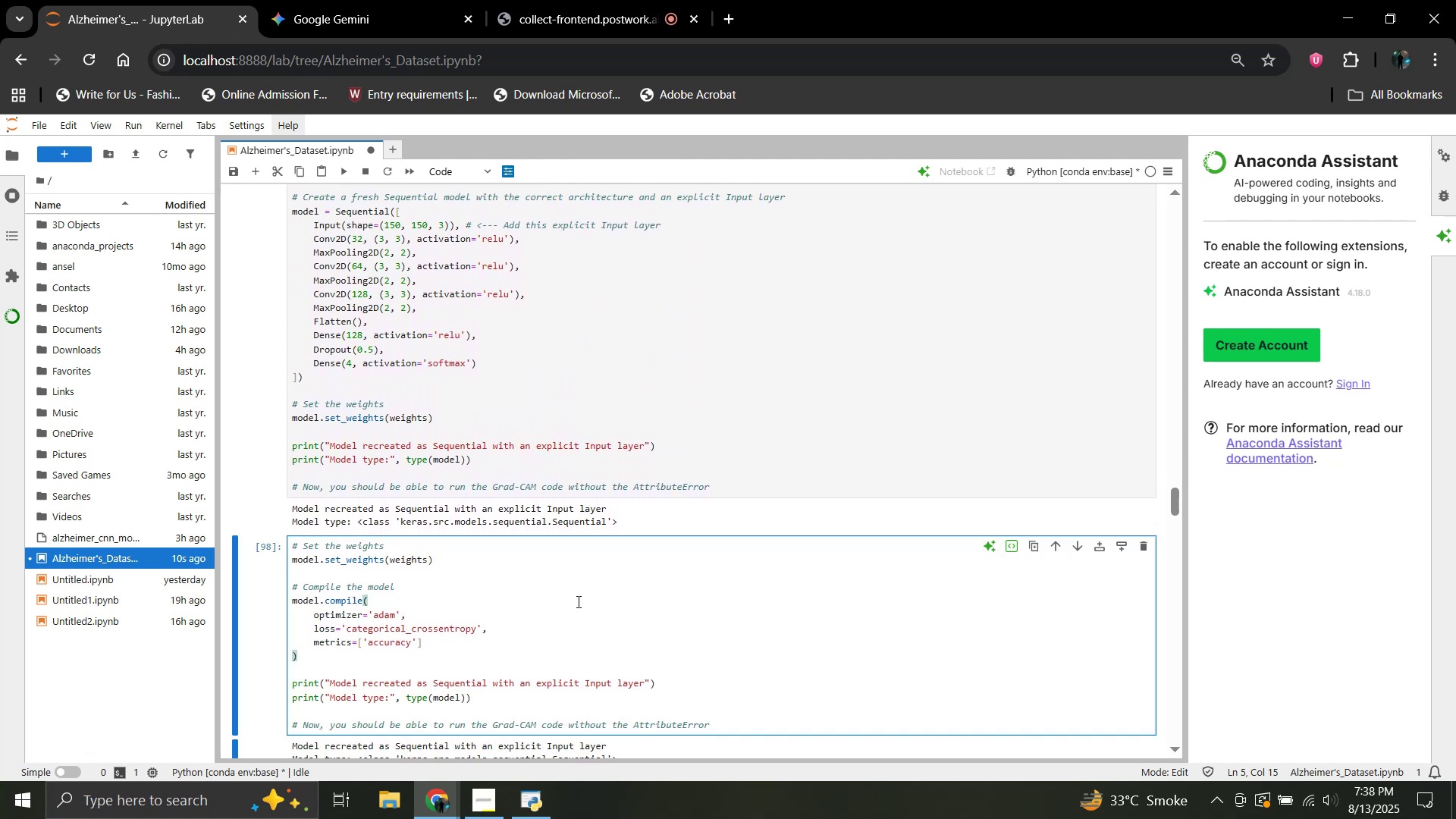 
key(Shift+ShiftRight)
 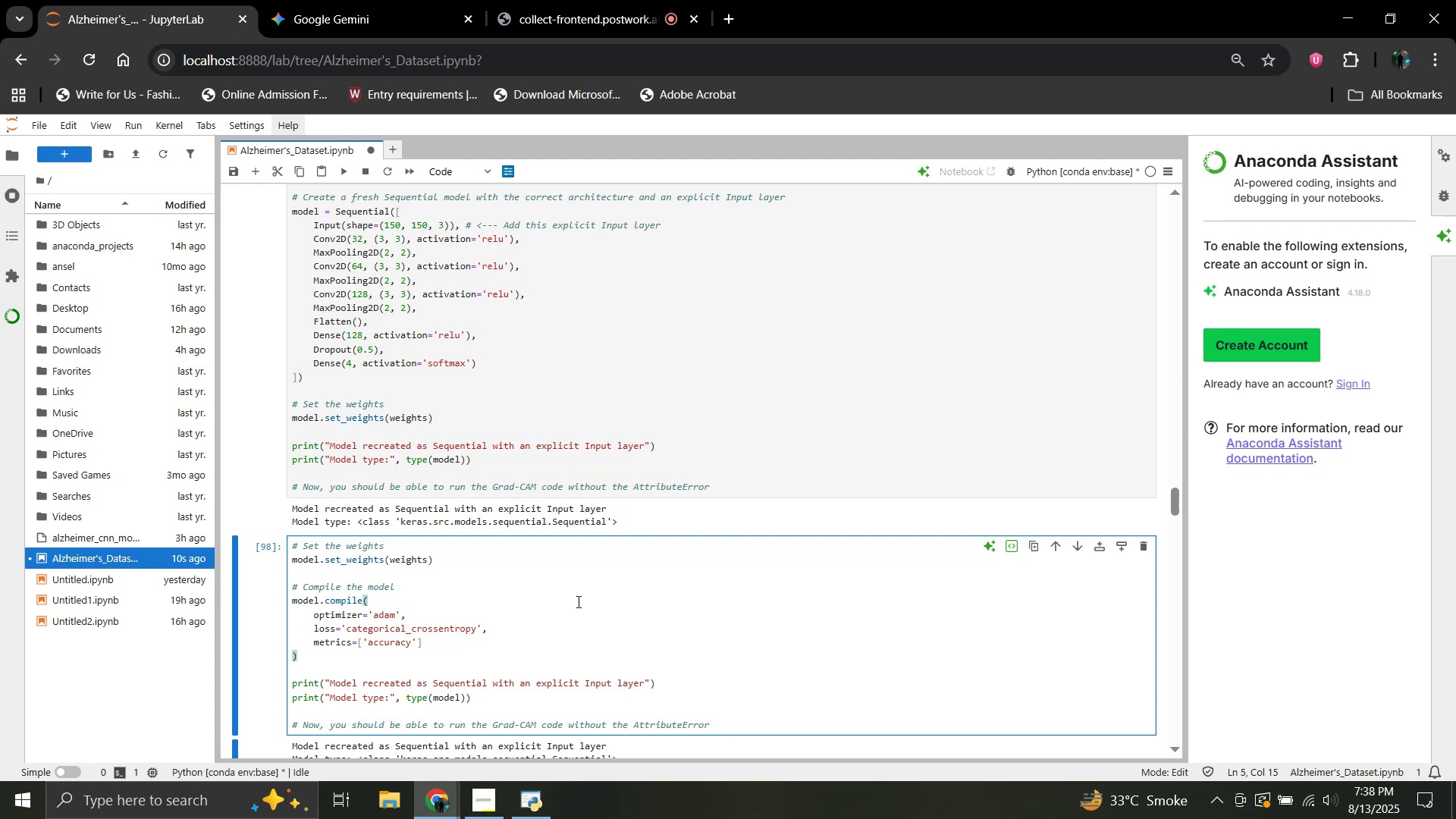 
key(Shift+Enter)
 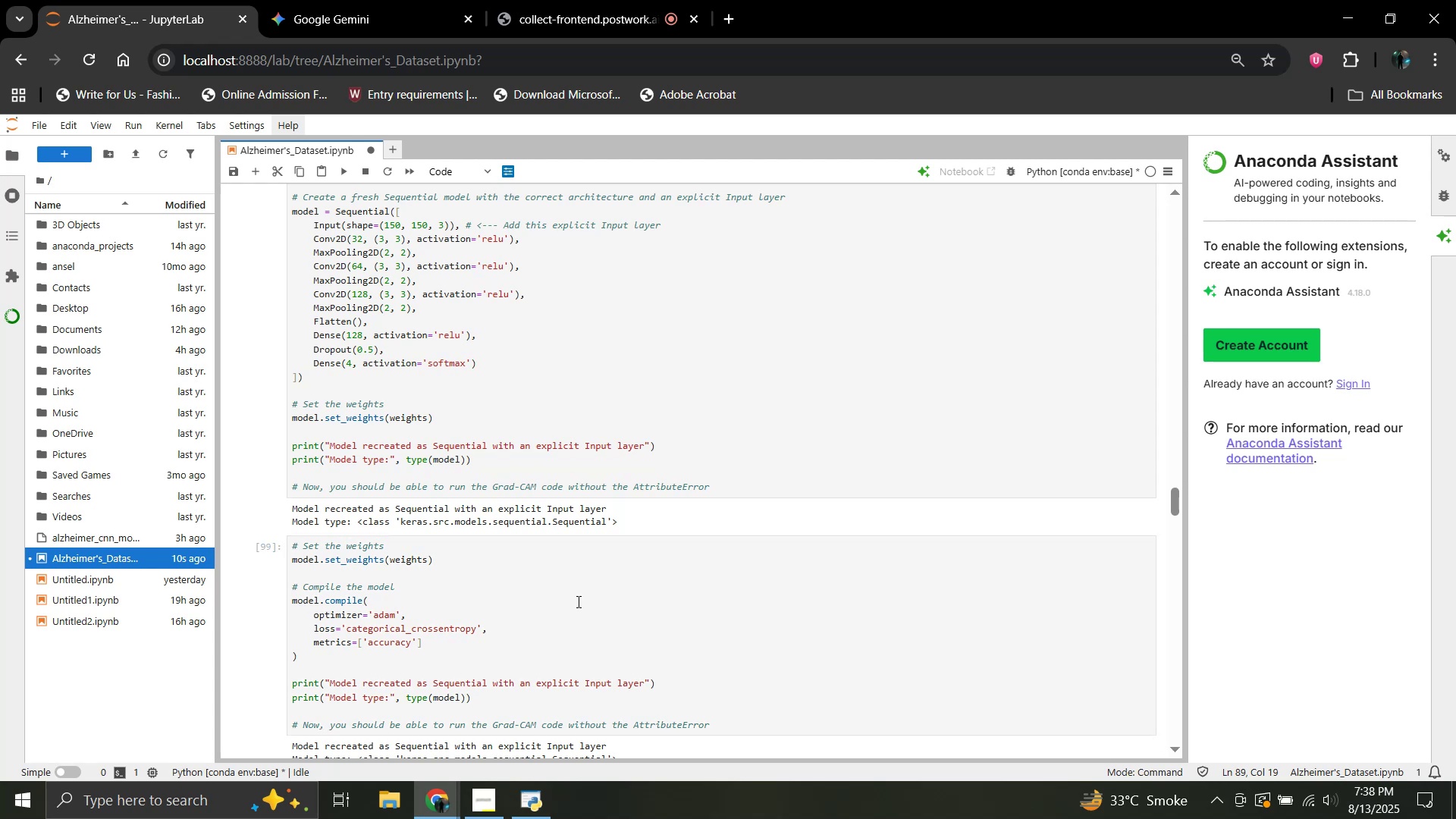 
scroll: coordinate [576, 602], scroll_direction: down, amount: 2.0
 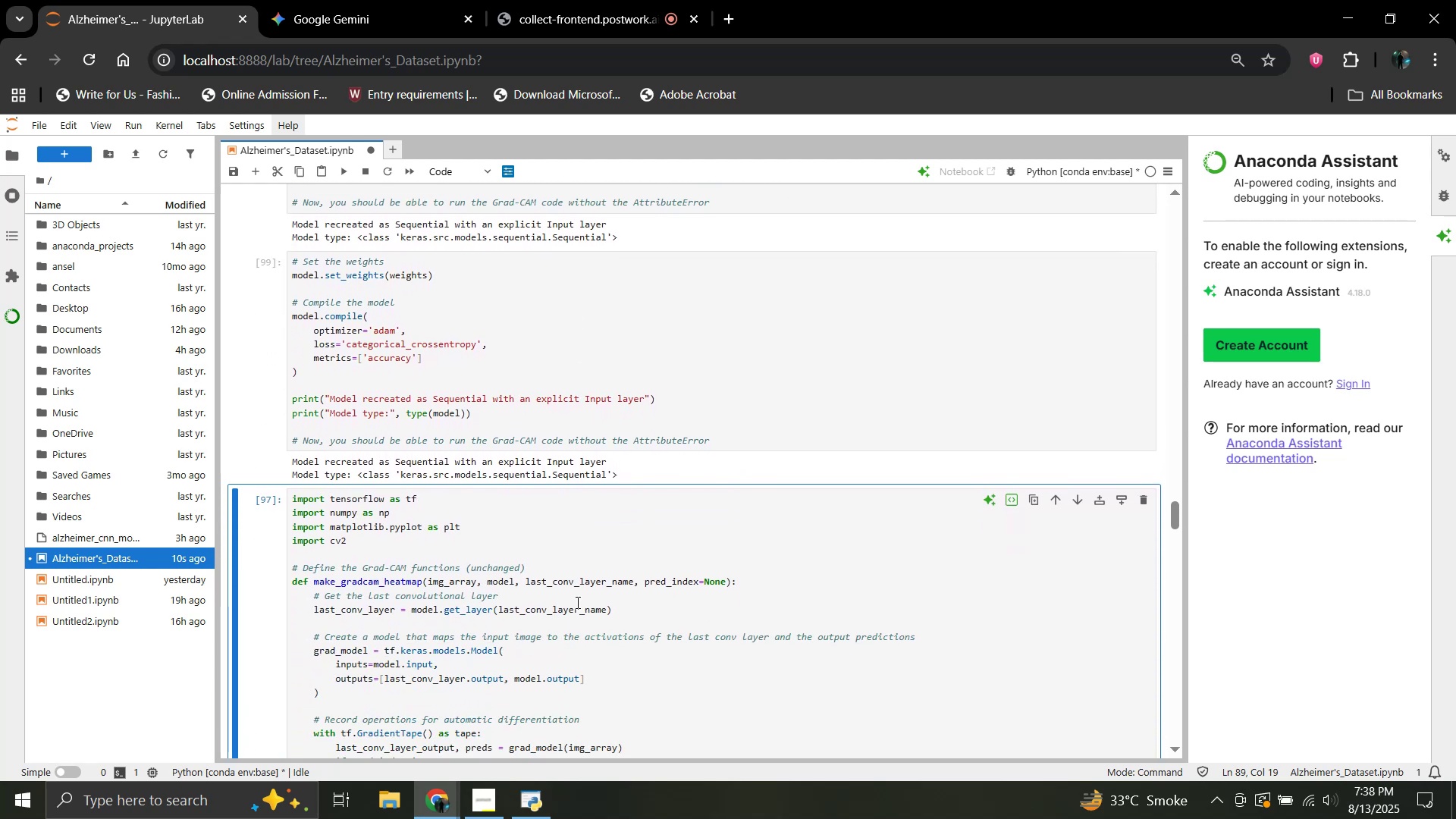 
left_click([576, 602])
 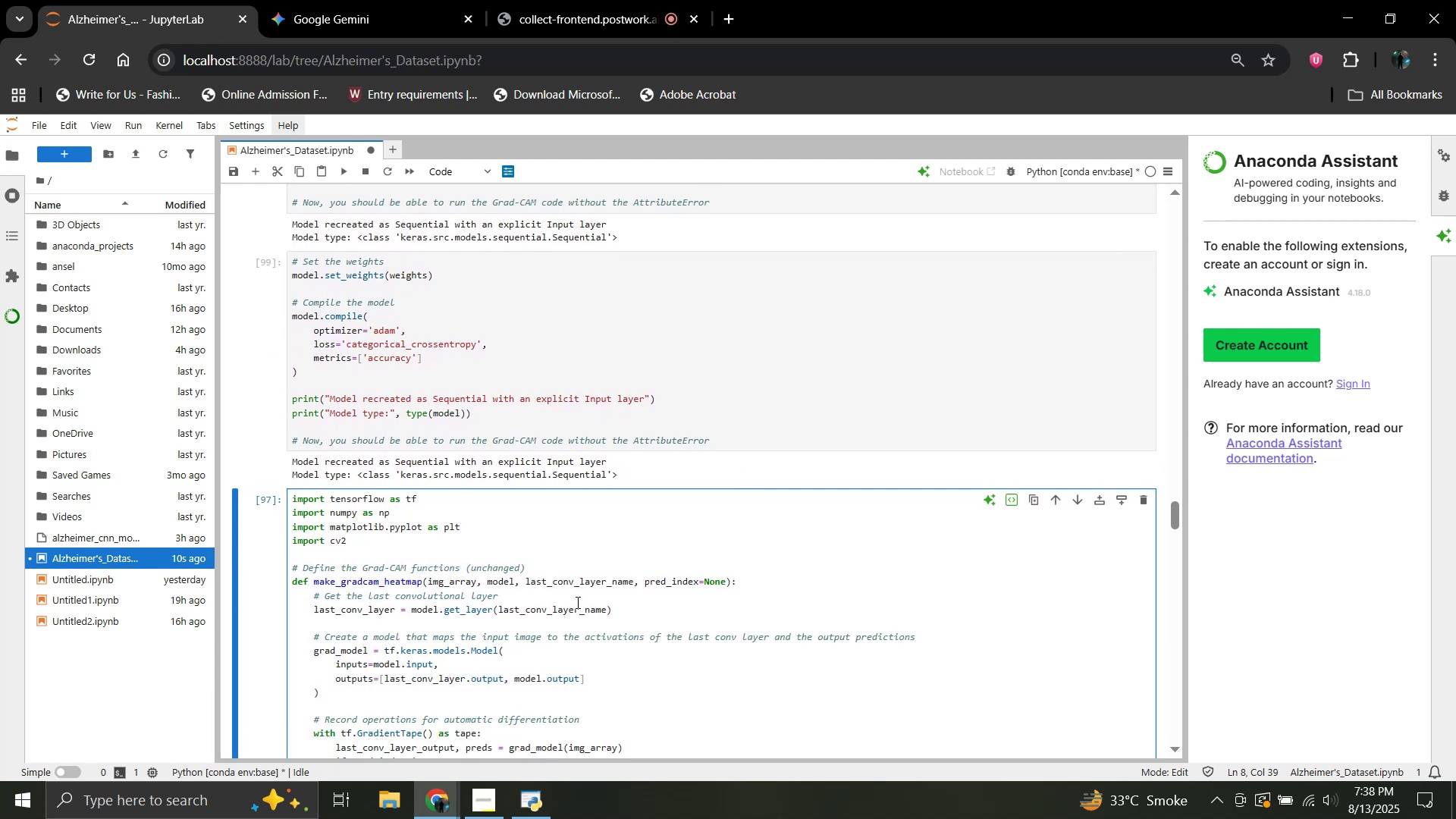 
key(Shift+Enter)
 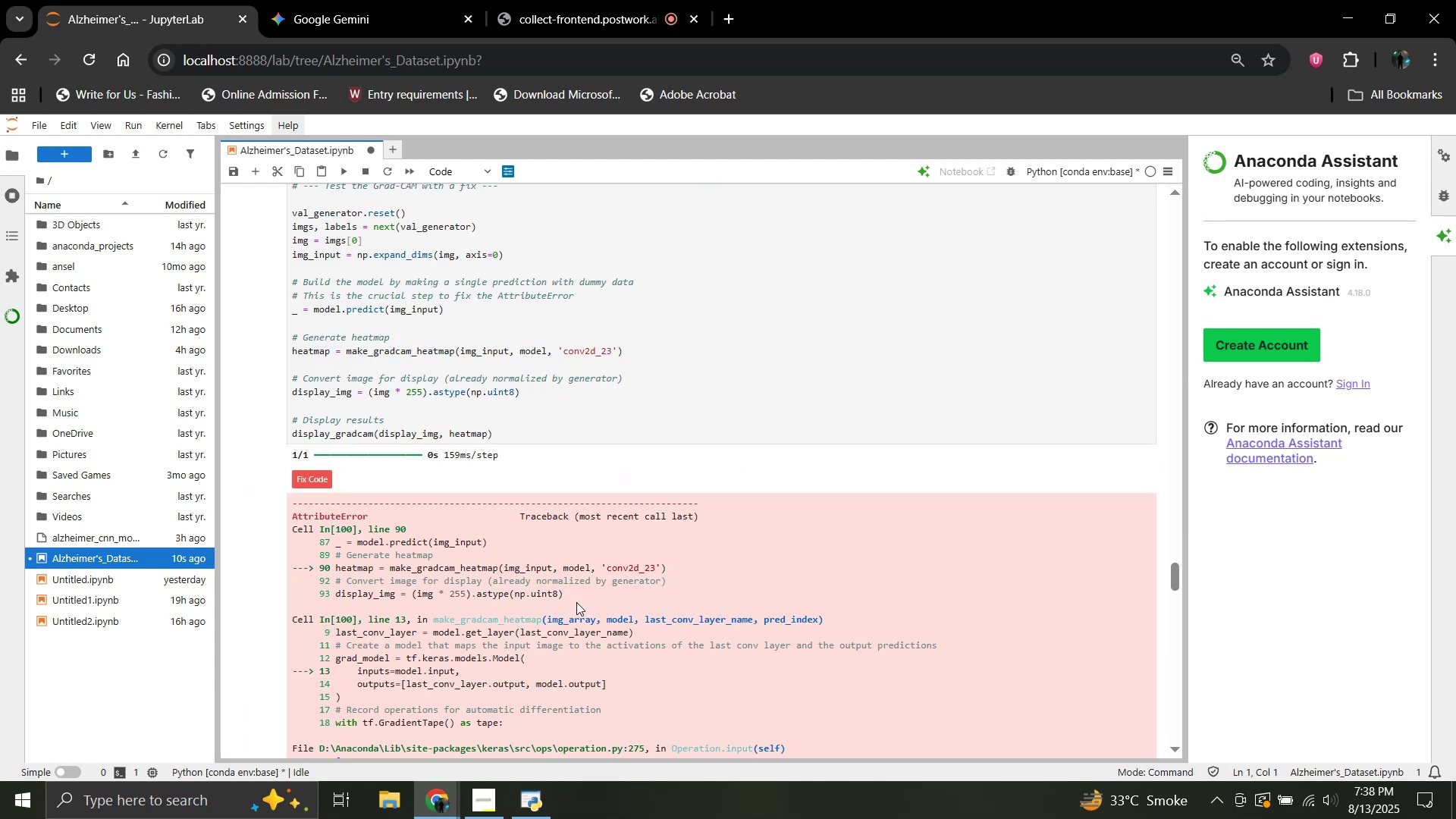 
scroll: coordinate [576, 602], scroll_direction: down, amount: 5.0
 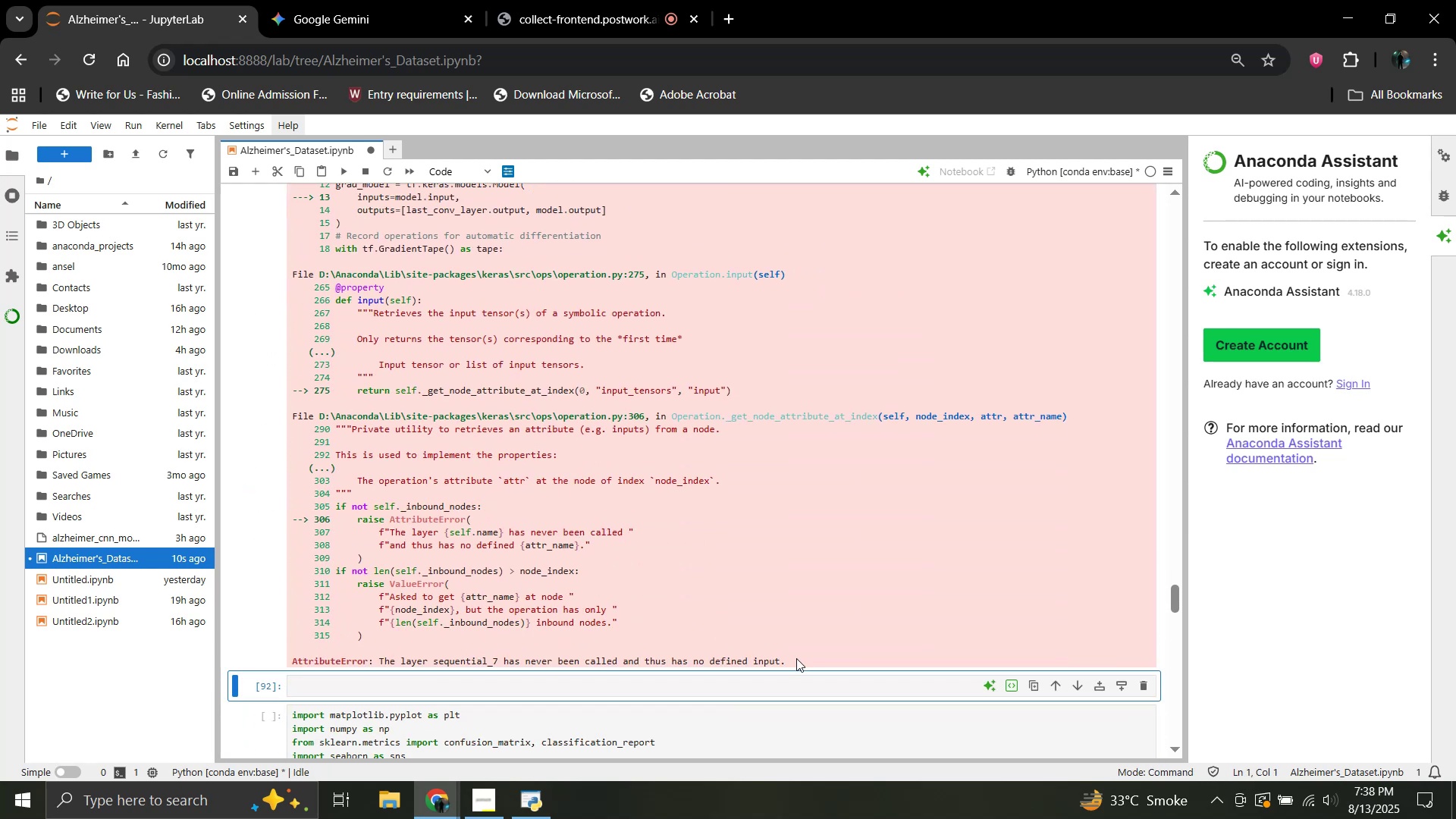 
left_click_drag(start_coordinate=[786, 657], to_coordinate=[473, 494])
 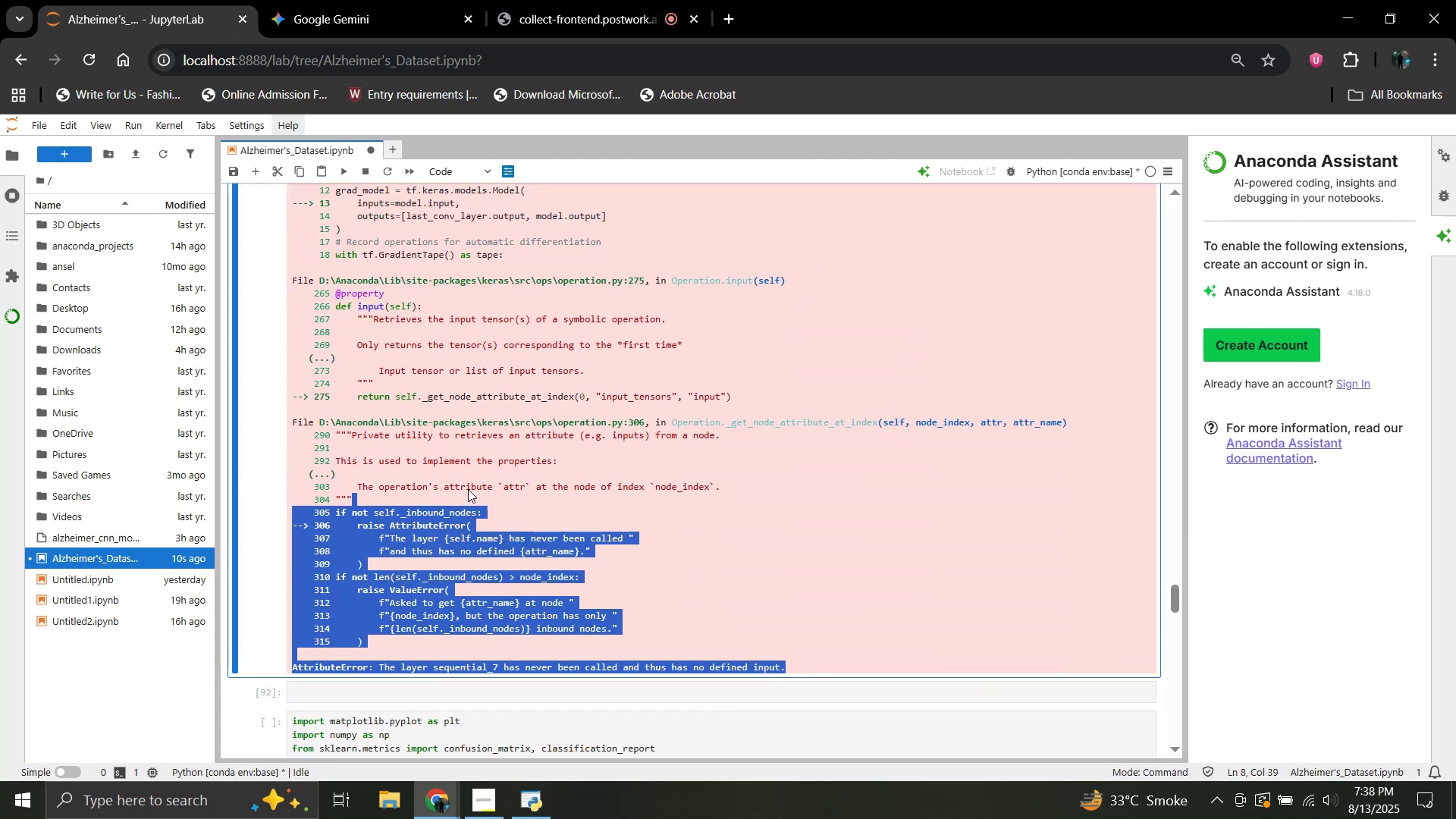 
scroll: coordinate [461, 489], scroll_direction: up, amount: 3.0
 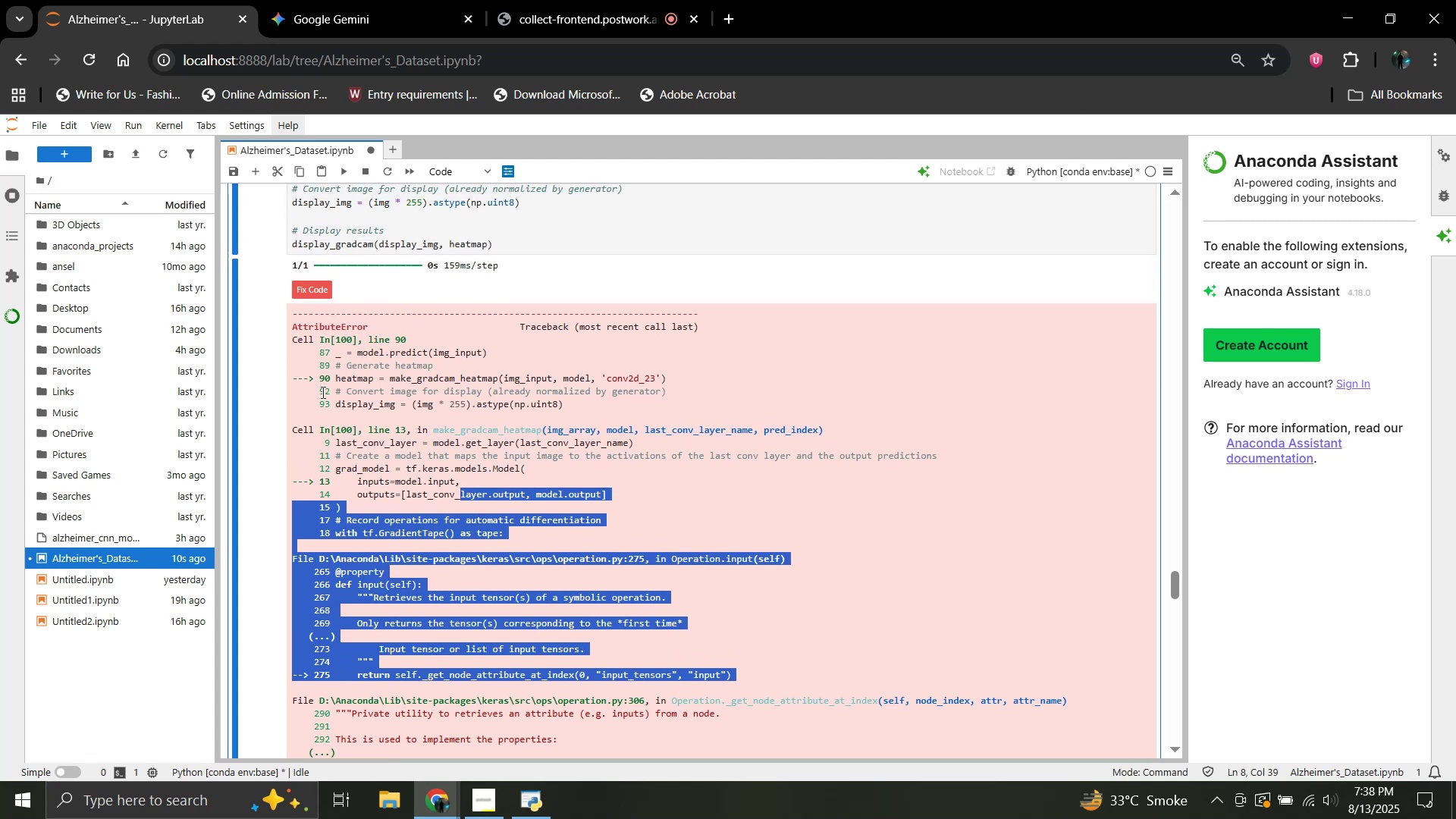 
left_click_drag(start_coordinate=[468, 489], to_coordinate=[461, 489])
 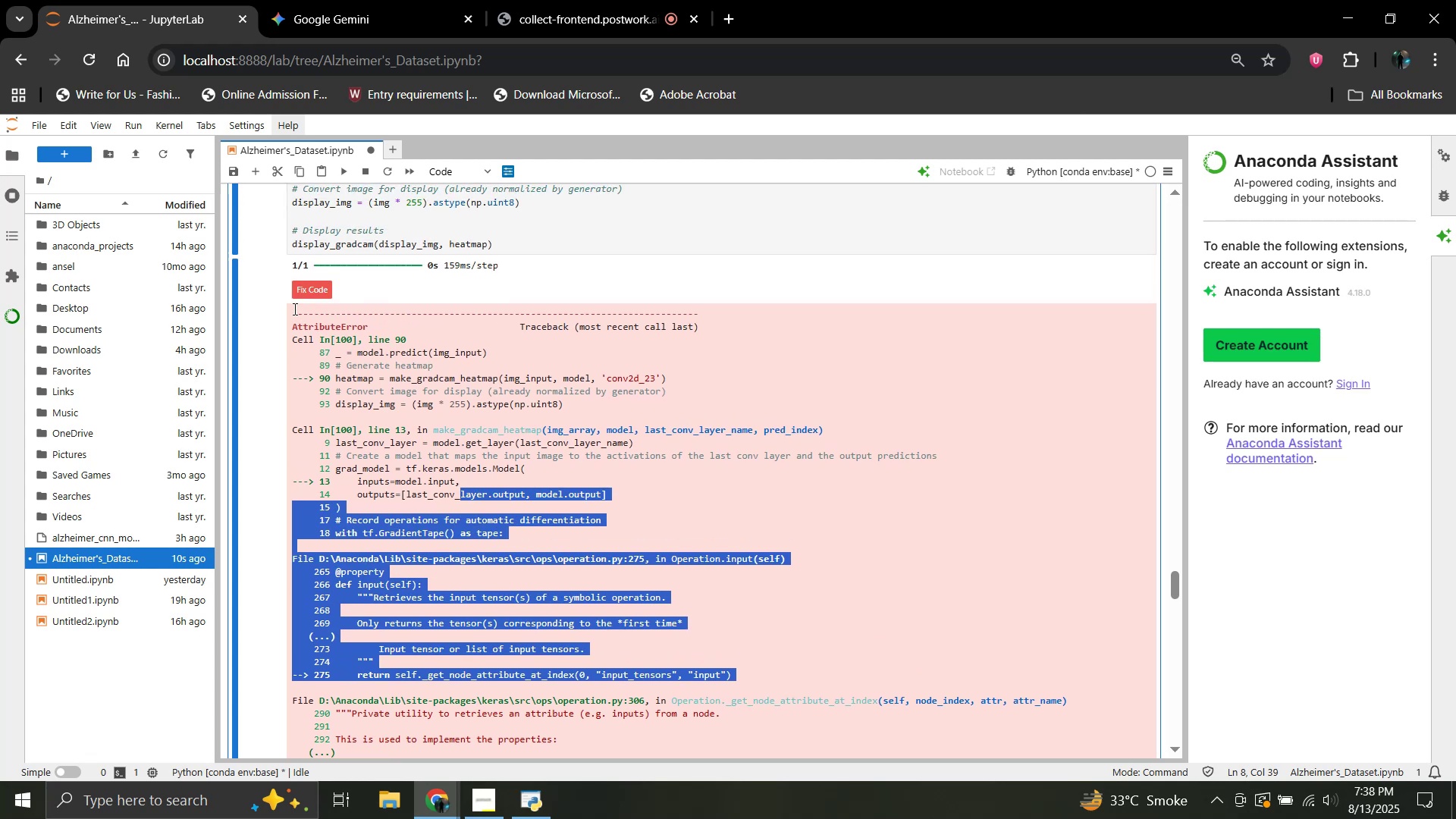 
left_click_drag(start_coordinate=[291, 311], to_coordinate=[813, 655])
 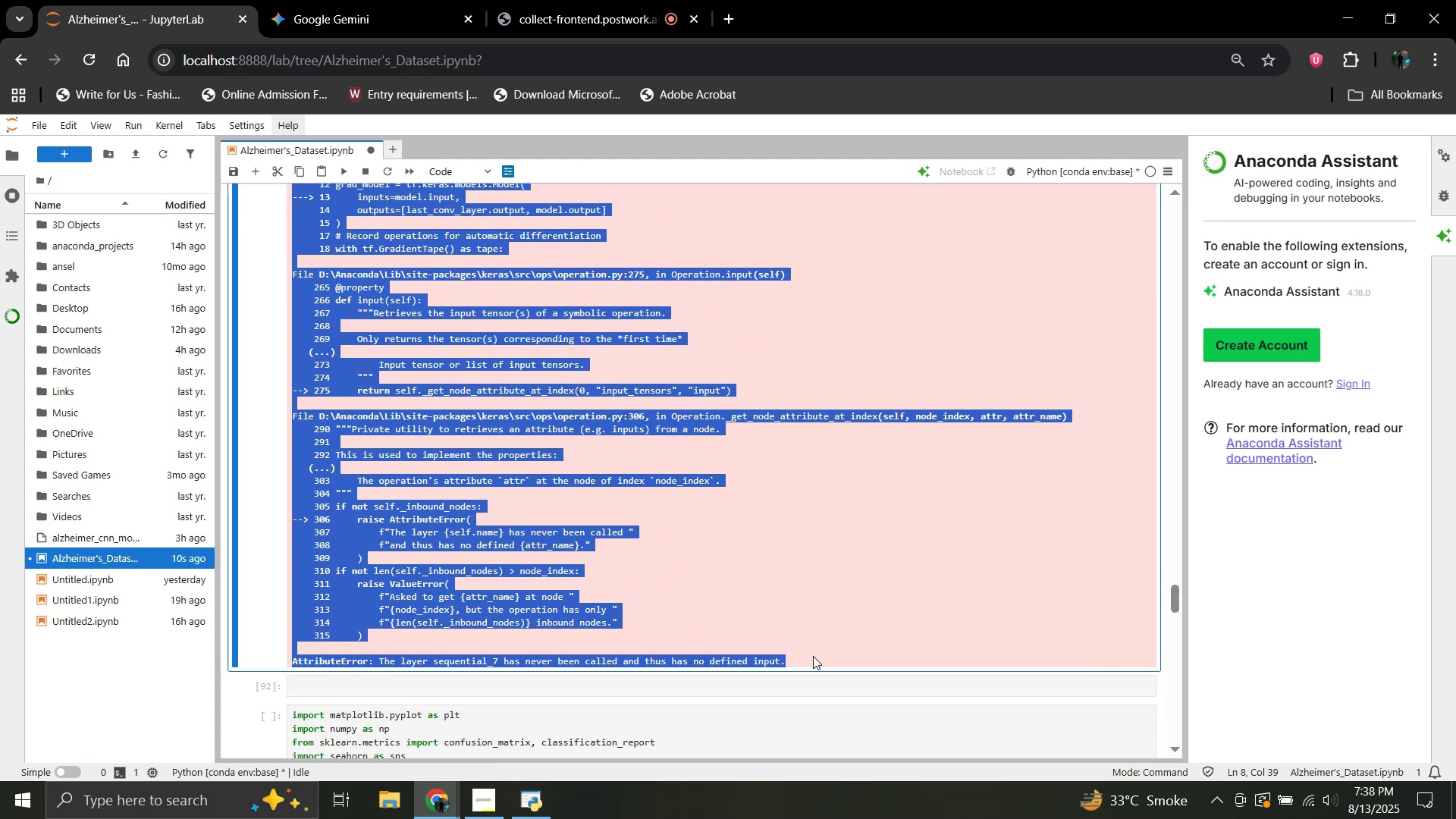 
scroll: coordinate [565, 526], scroll_direction: down, amount: 3.0
 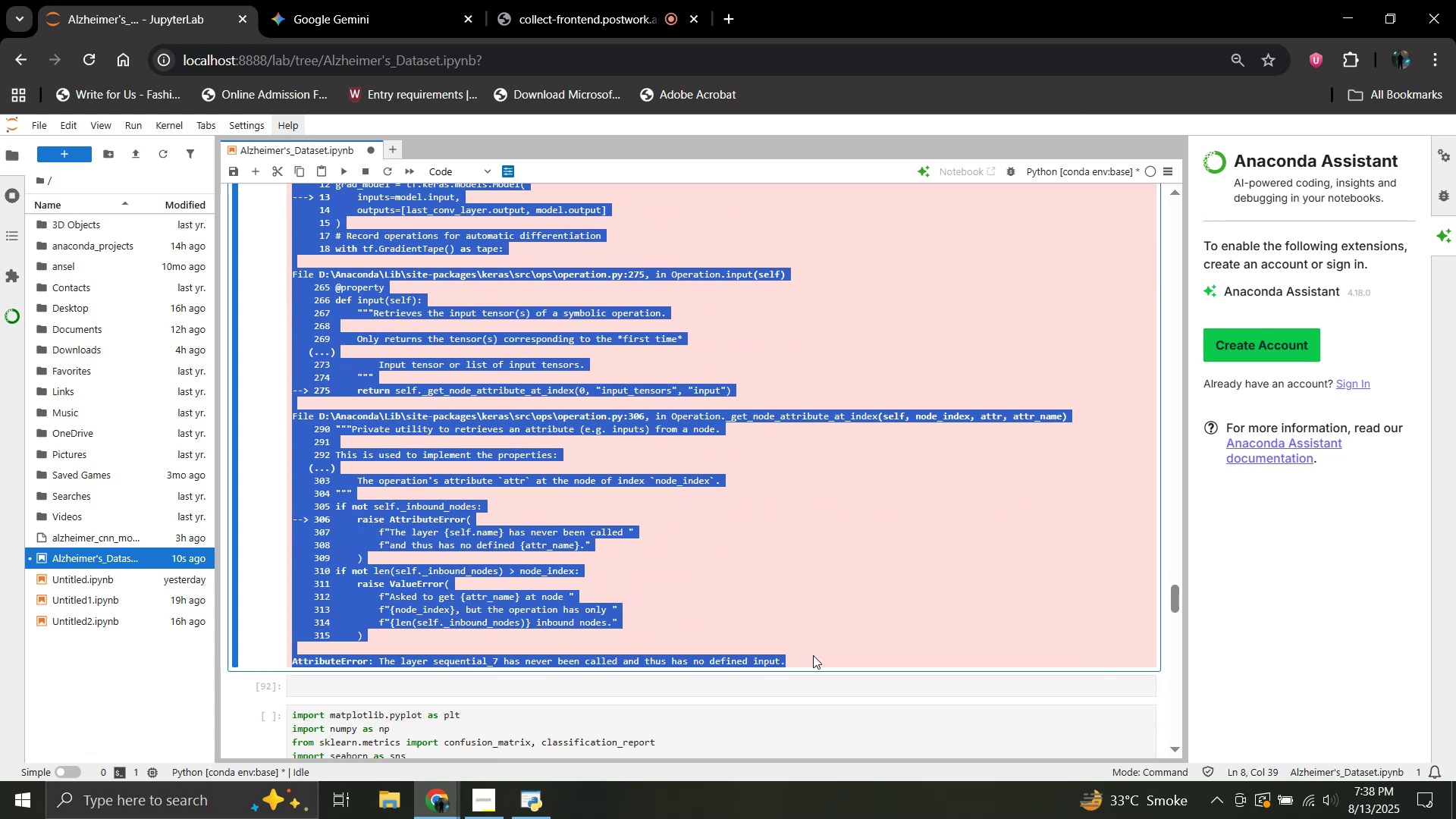 
key(Control+C)
 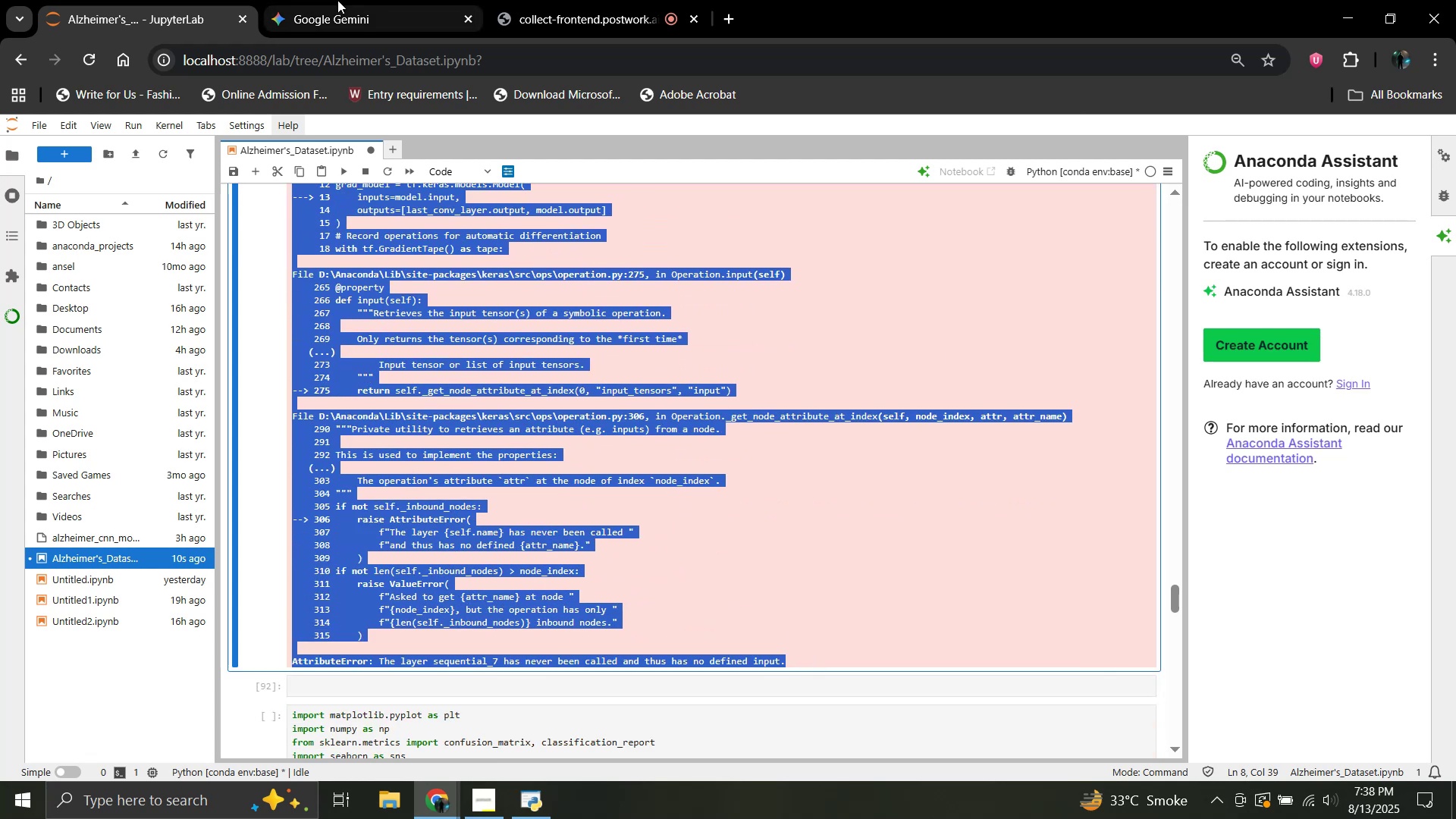 
left_click([353, 0])
 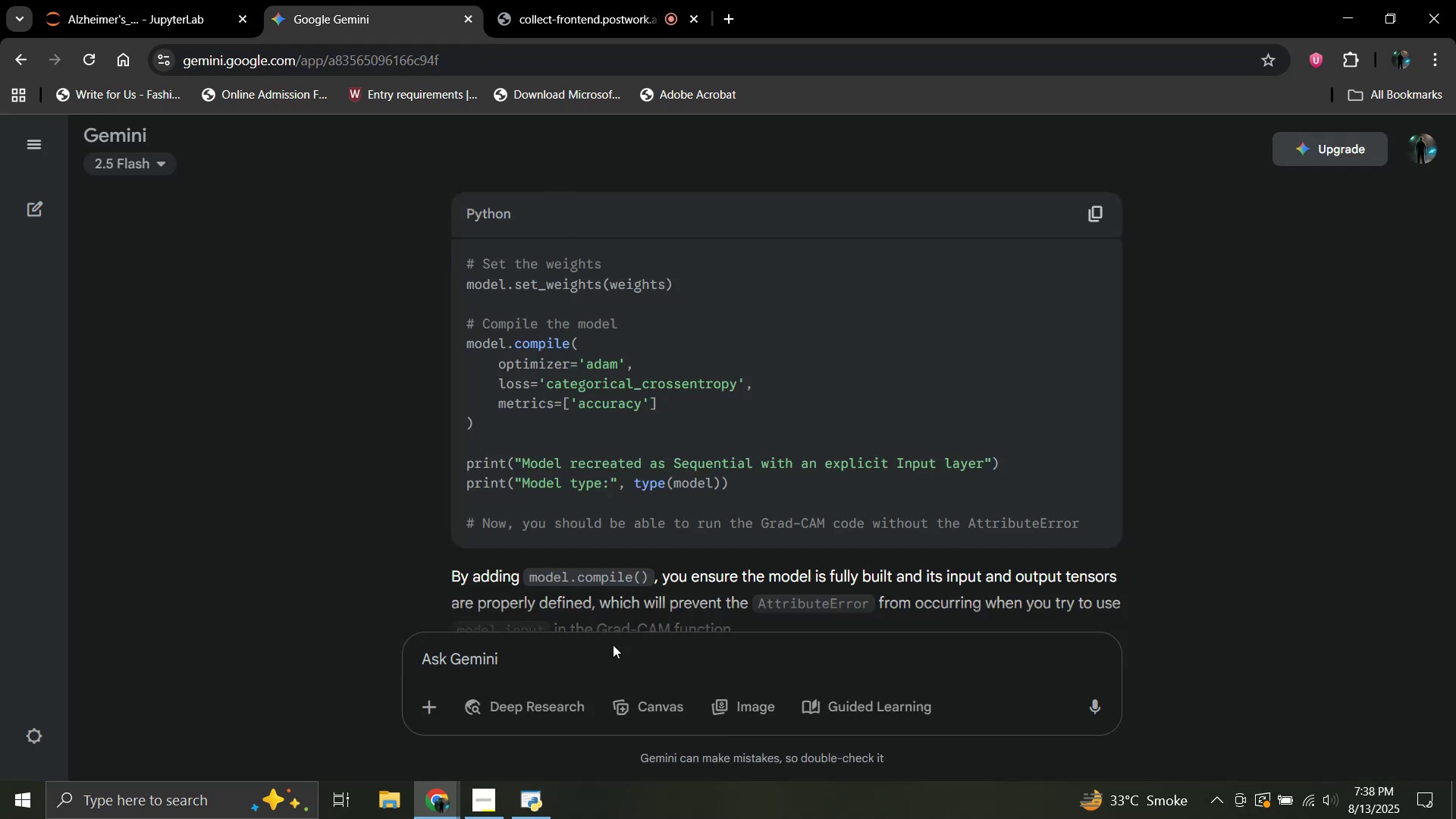 
left_click([607, 647])
 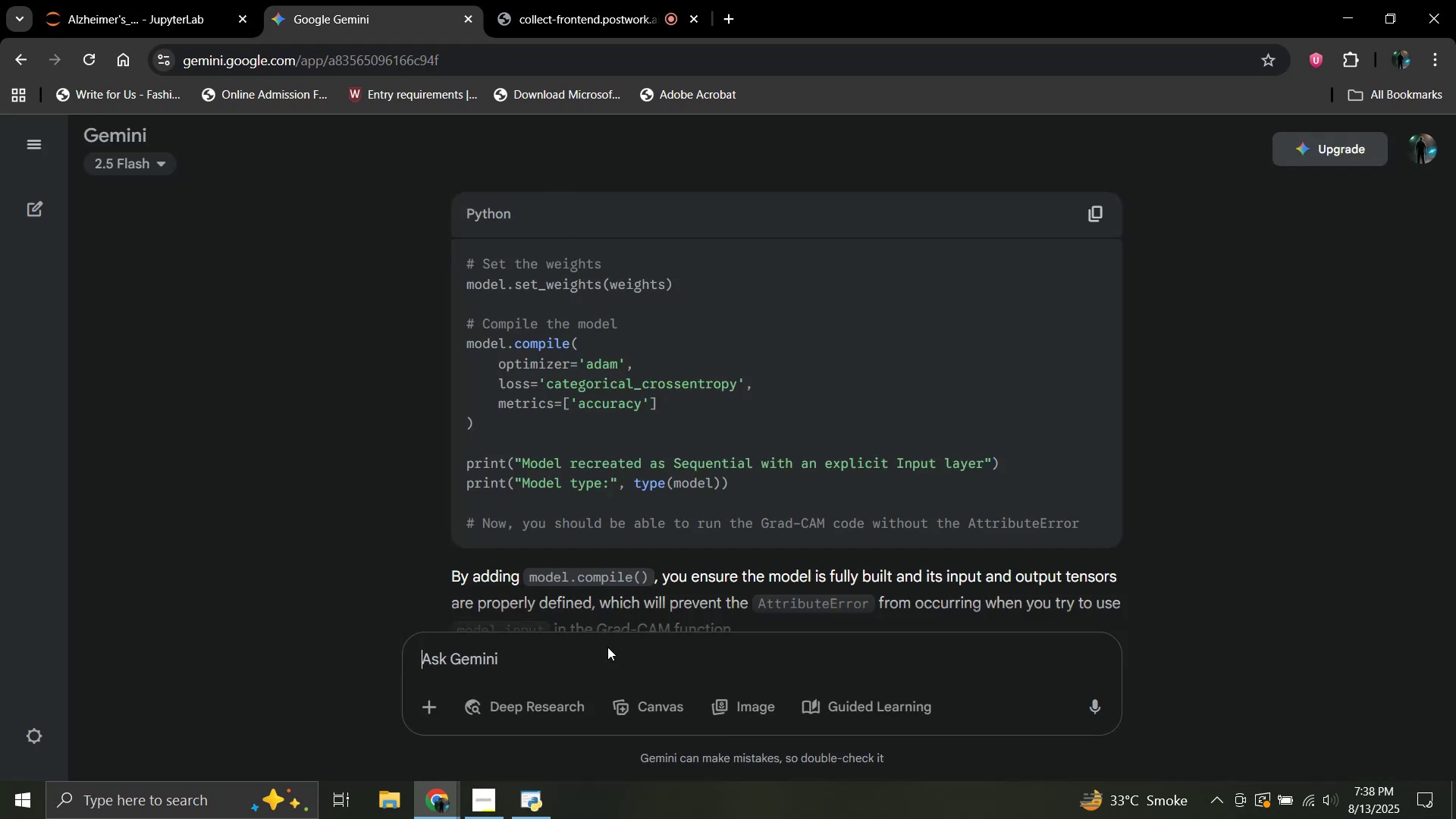 
key(Control+V)
 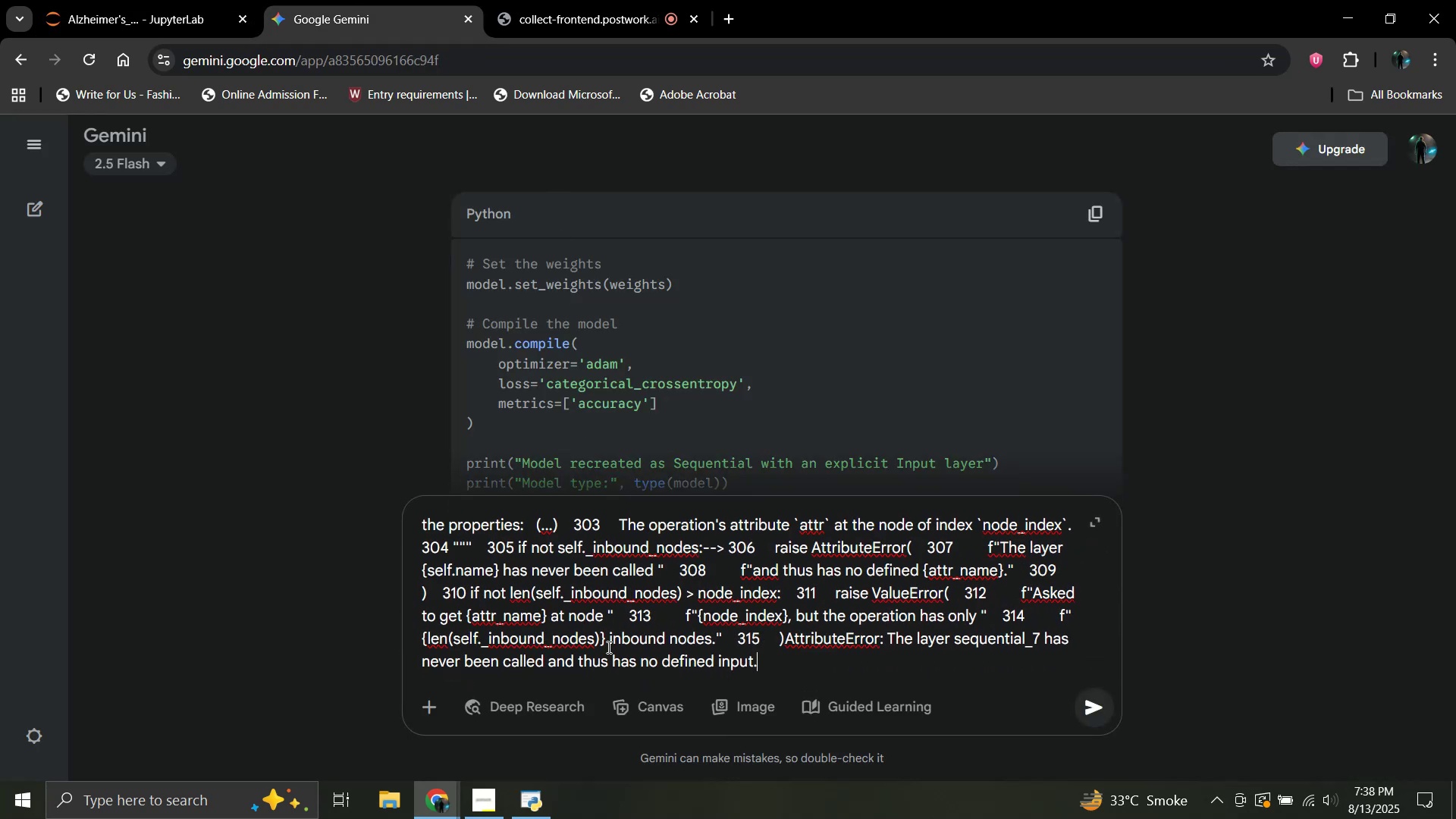 
key(Enter)
 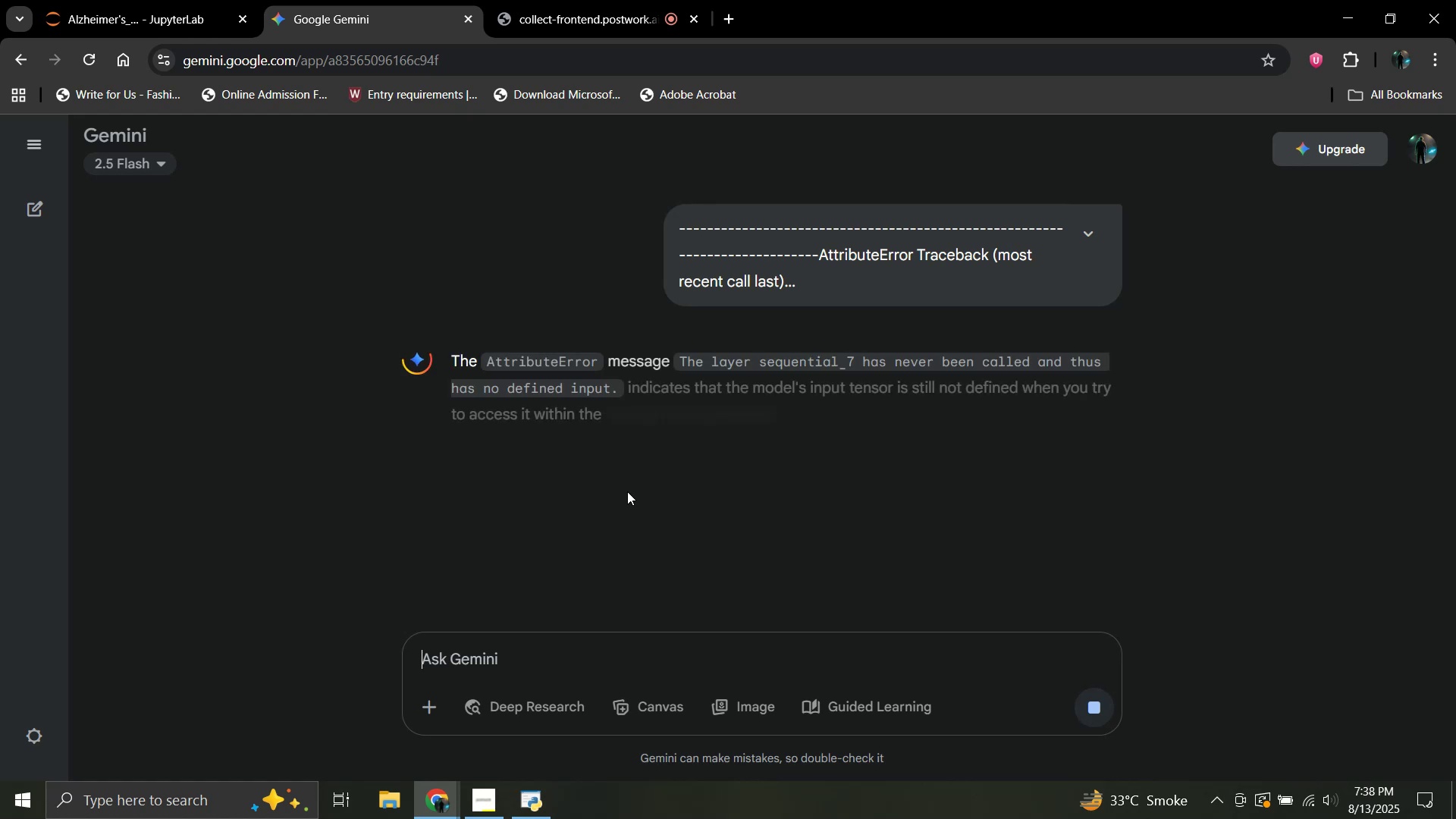 
scroll: coordinate [627, 491], scroll_direction: down, amount: 7.0
 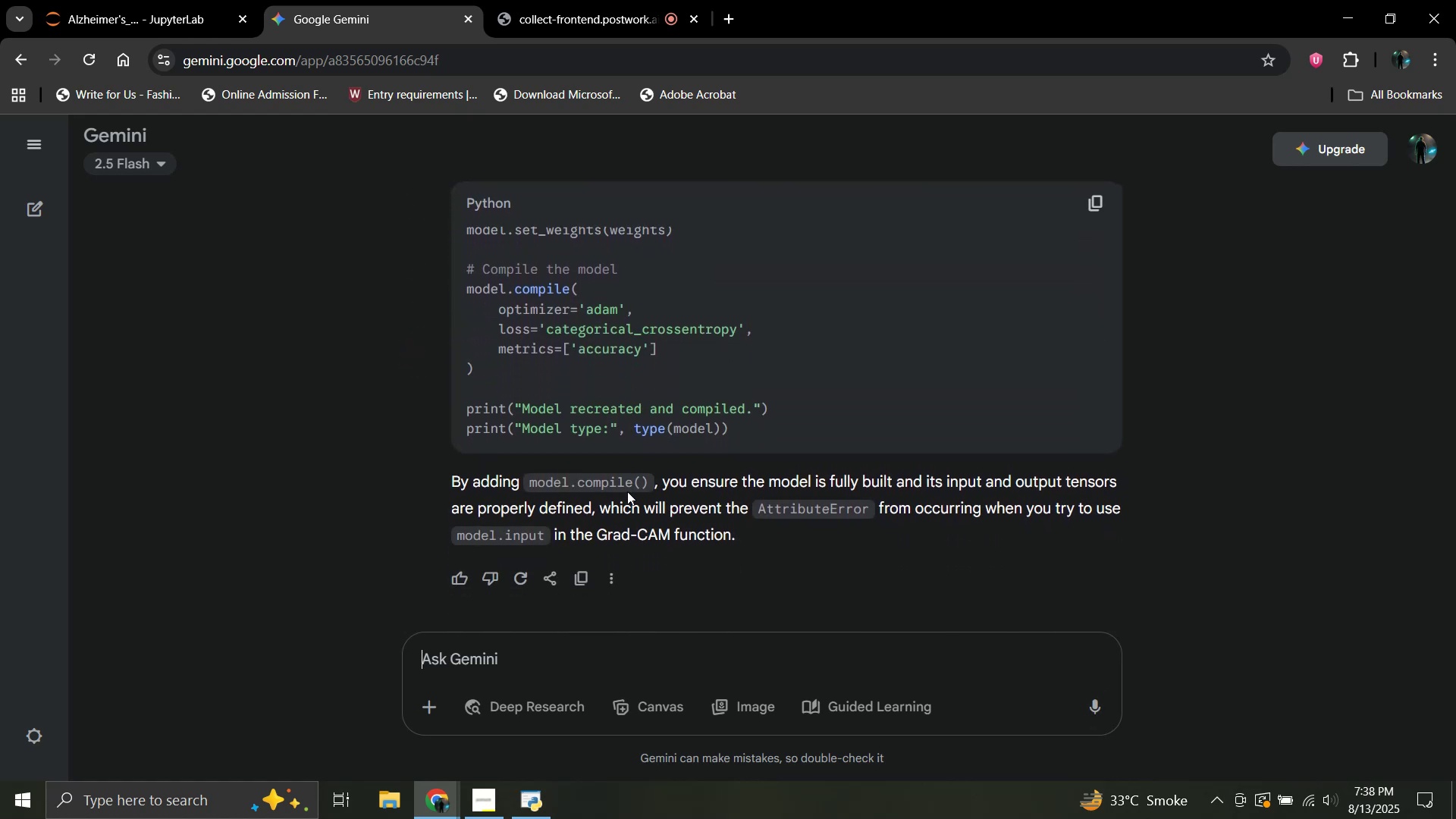 
scroll: coordinate [627, 491], scroll_direction: up, amount: 2.0
 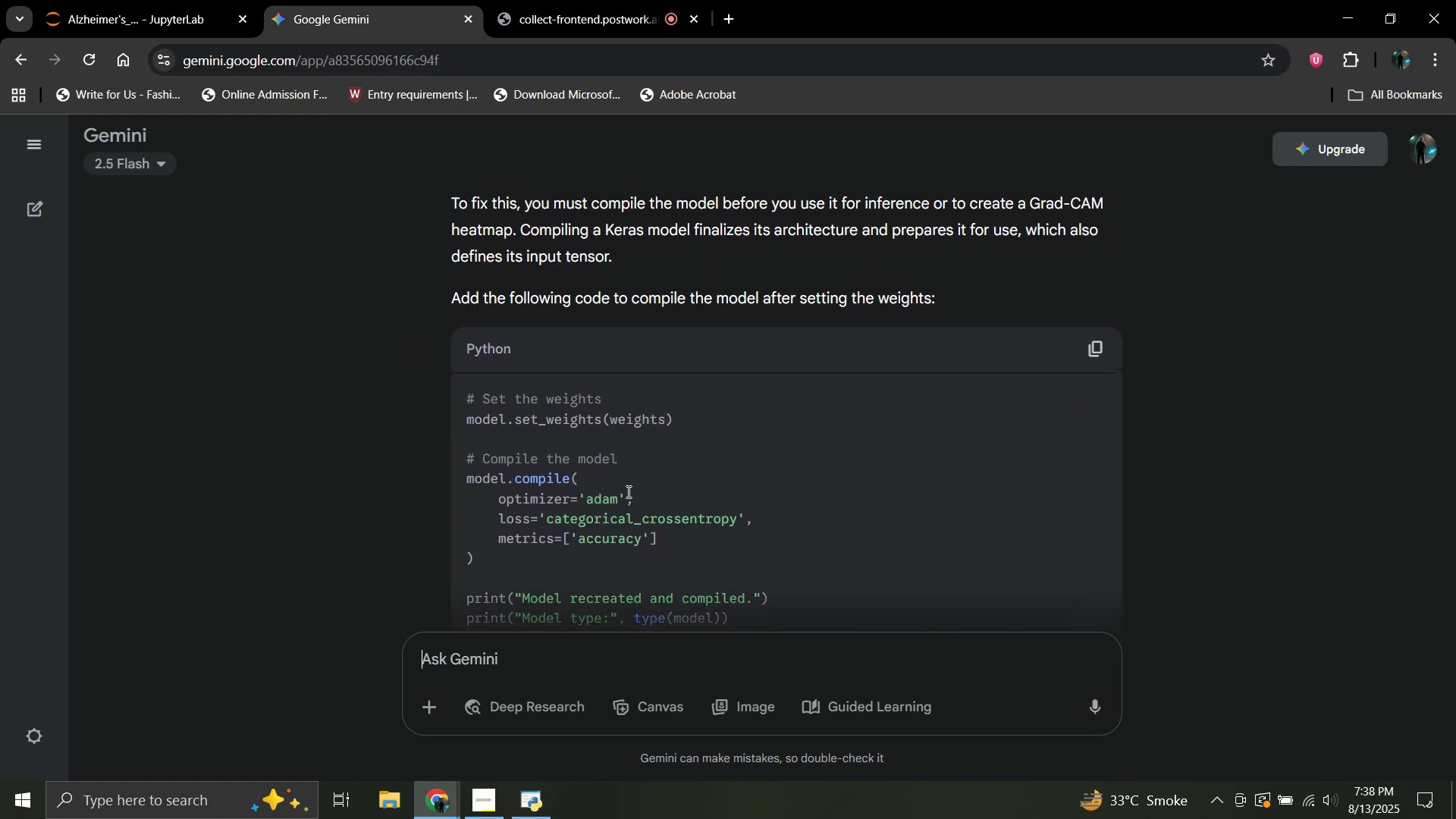 
scroll: coordinate [627, 491], scroll_direction: down, amount: 1.0
 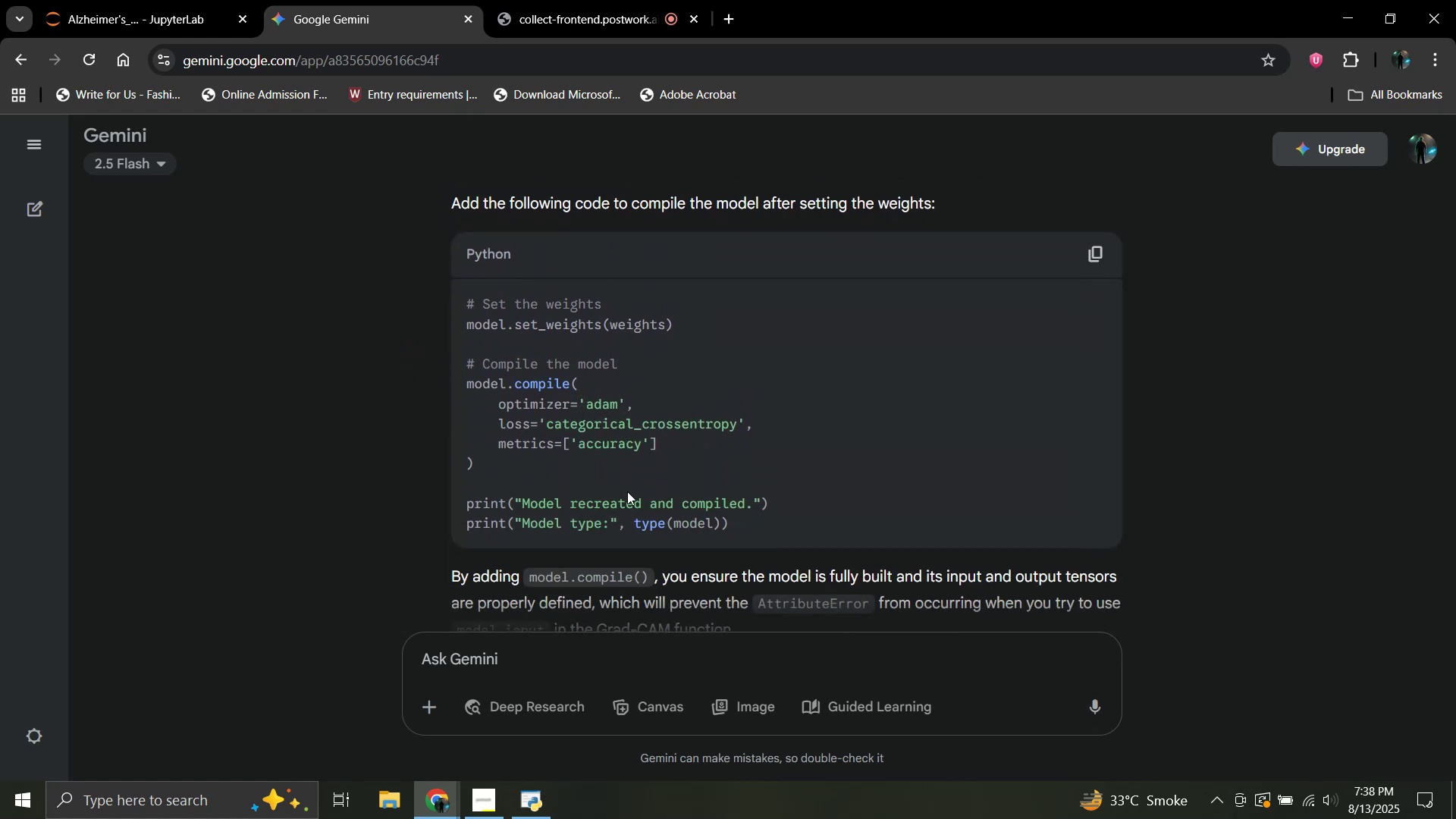 
scroll: coordinate [627, 491], scroll_direction: up, amount: 10.0
 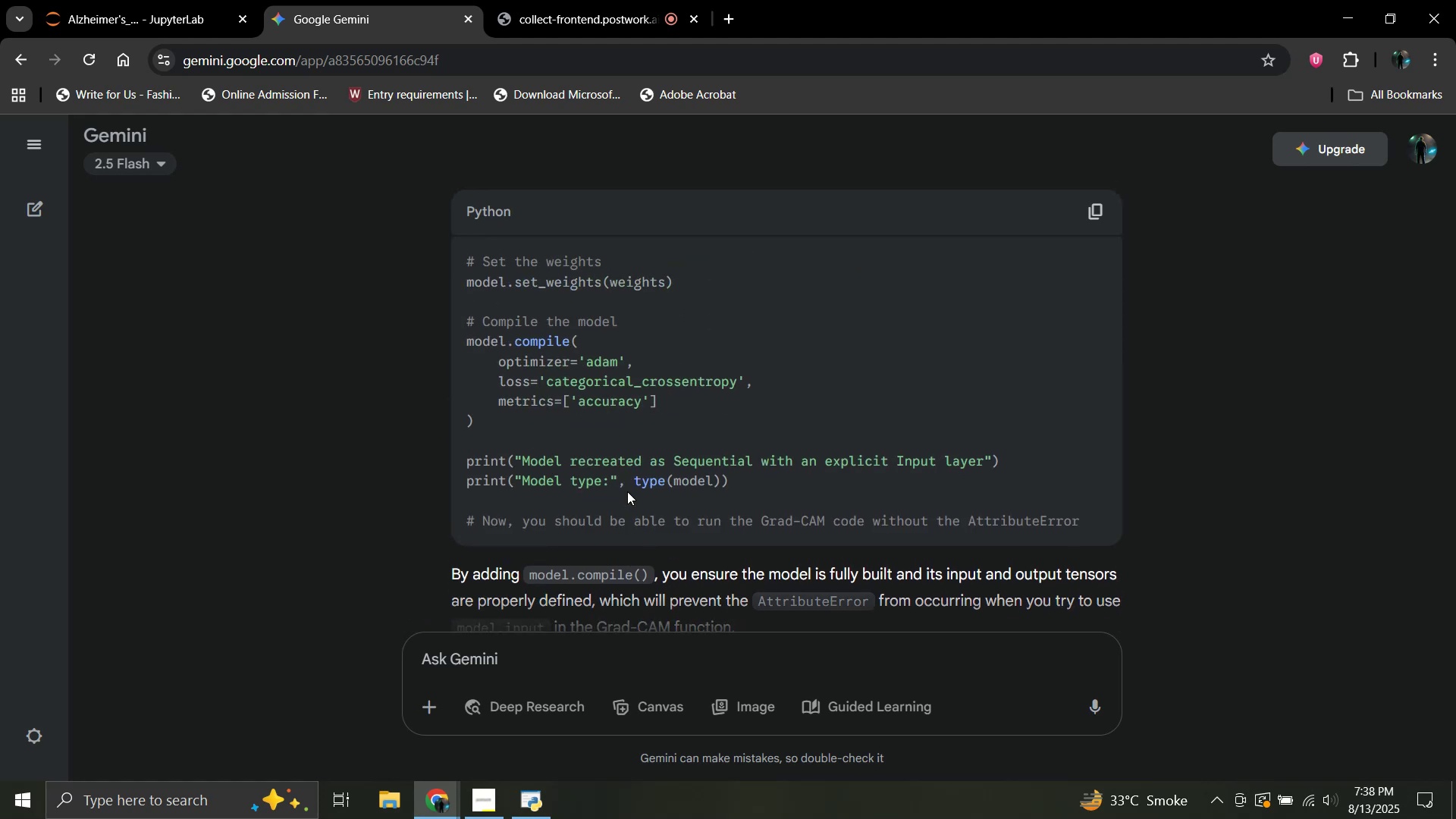 
scroll: coordinate [627, 491], scroll_direction: down, amount: 11.0
 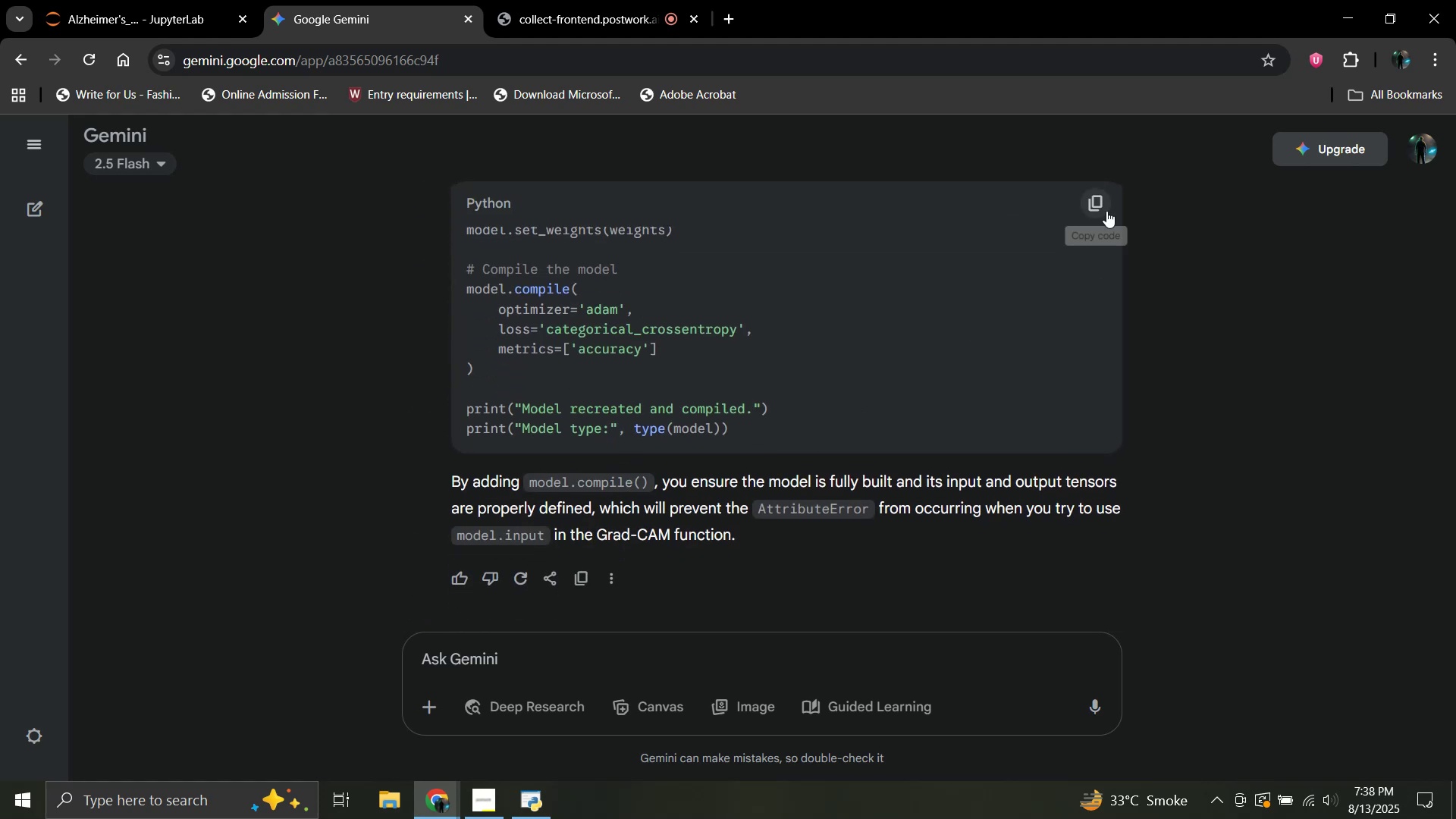 
left_click([1097, 201])
 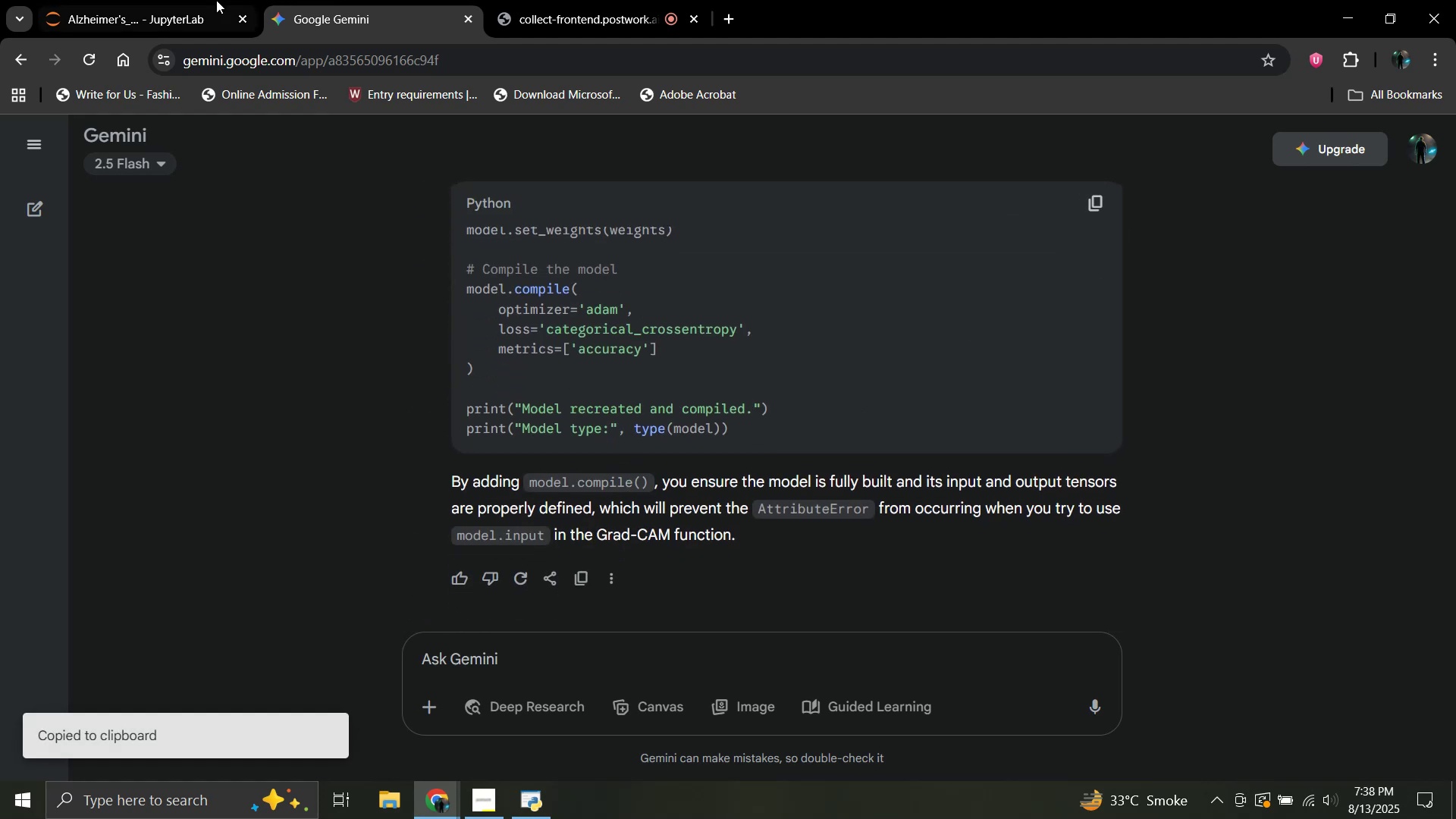 
left_click([166, 0])
 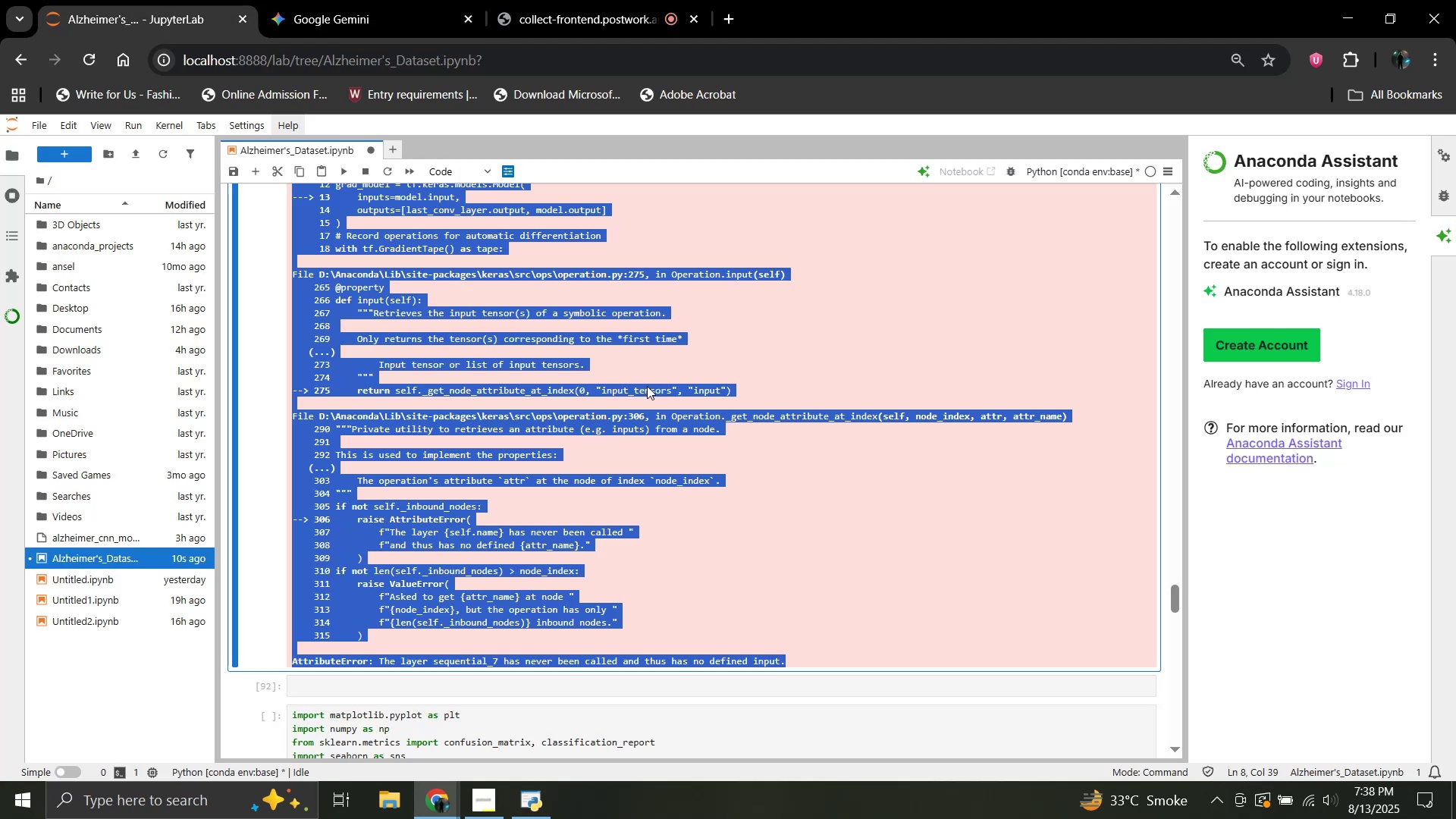 
scroll: coordinate [665, 405], scroll_direction: up, amount: 9.0
 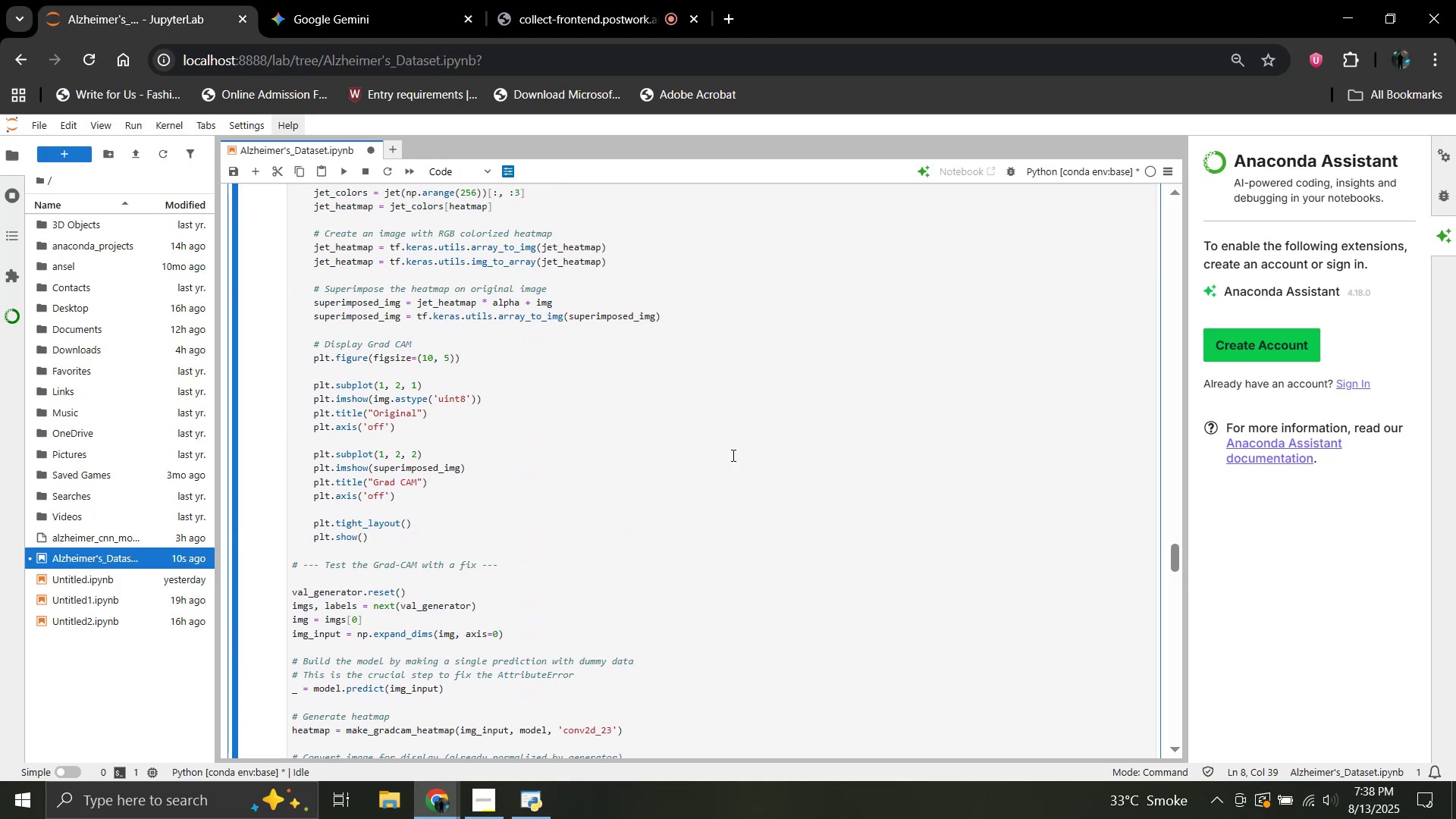 
left_click([732, 455])
 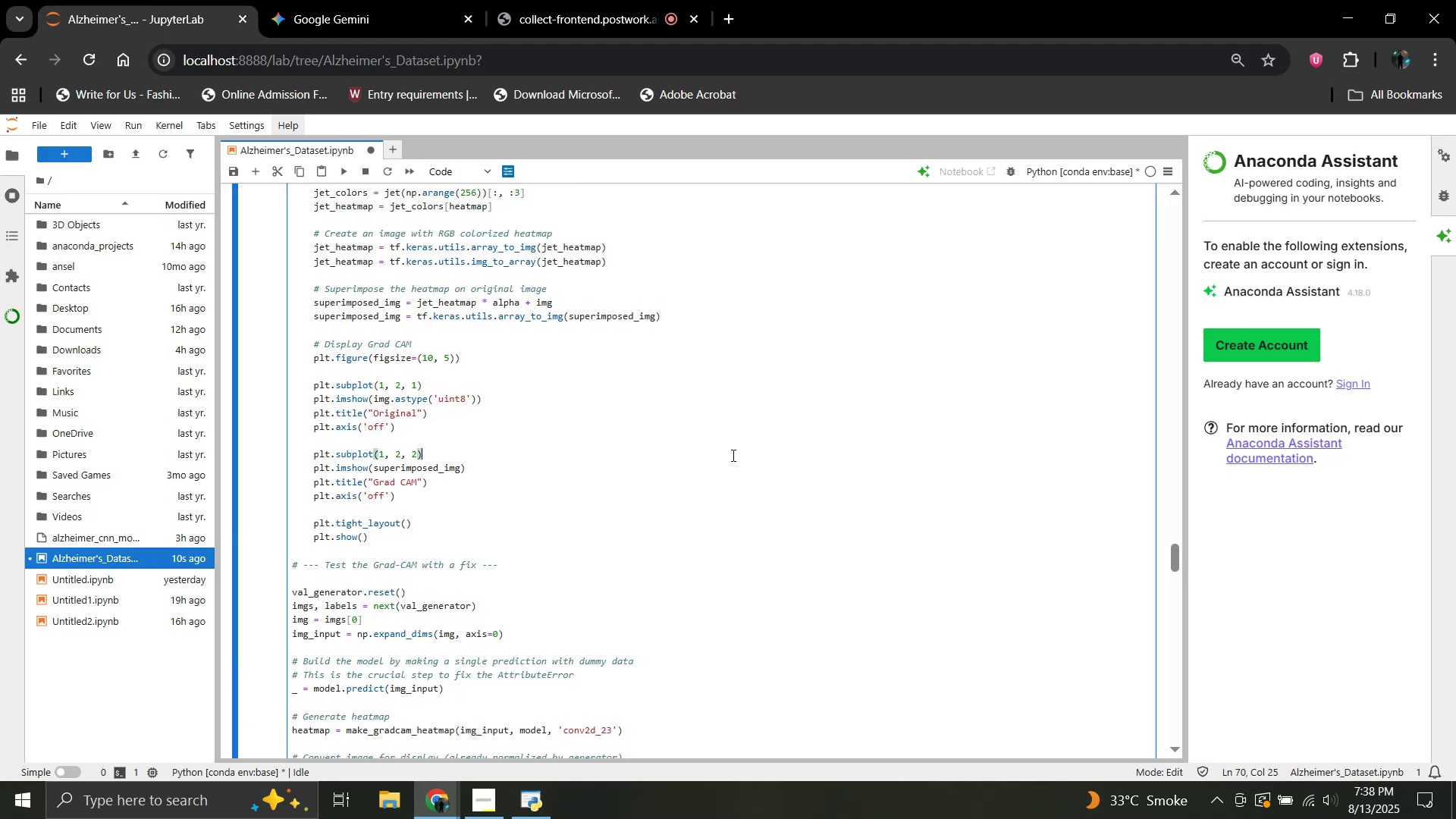 
scroll: coordinate [545, 509], scroll_direction: up, amount: 10.0
 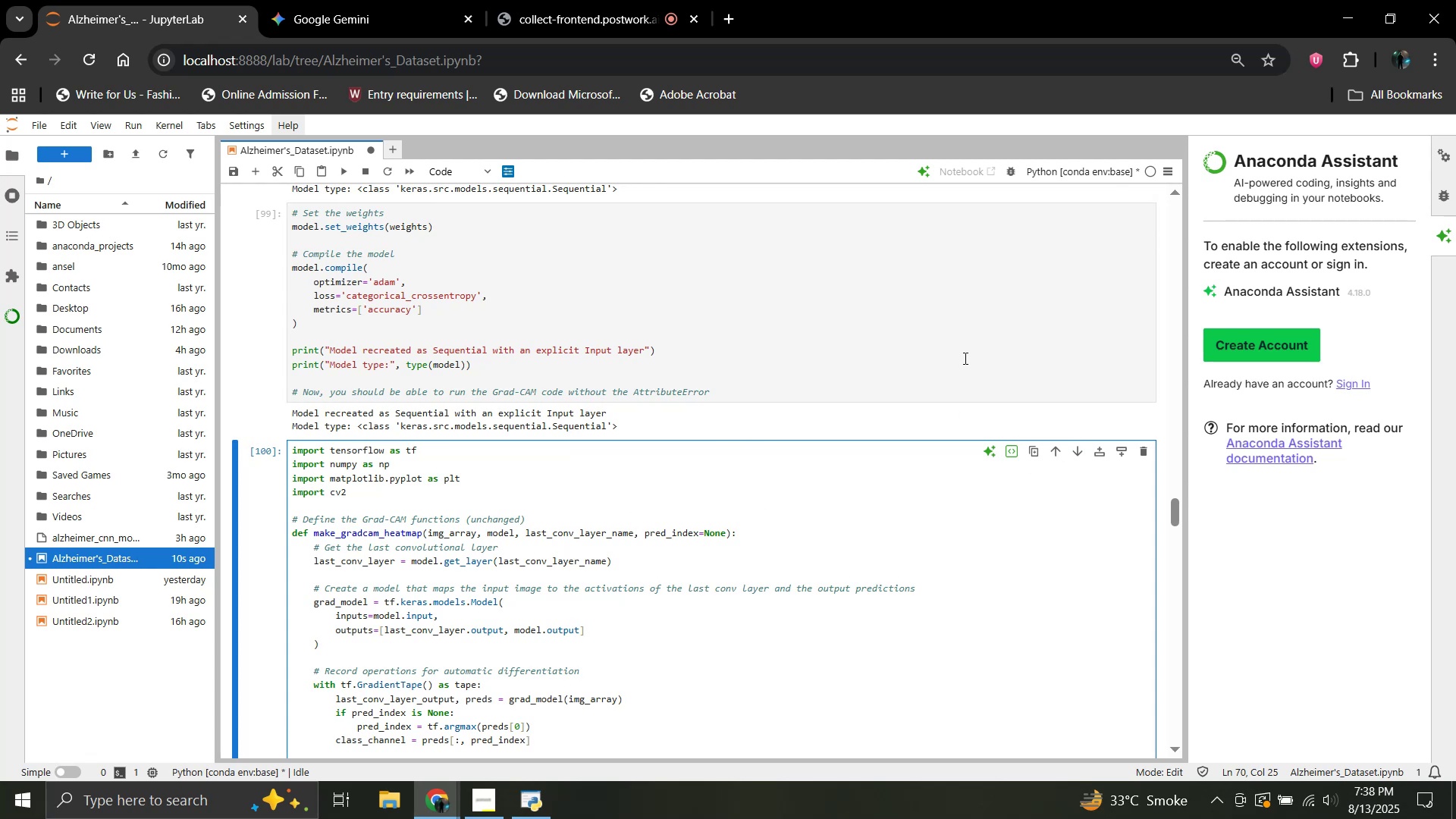 
key(Control+F)
 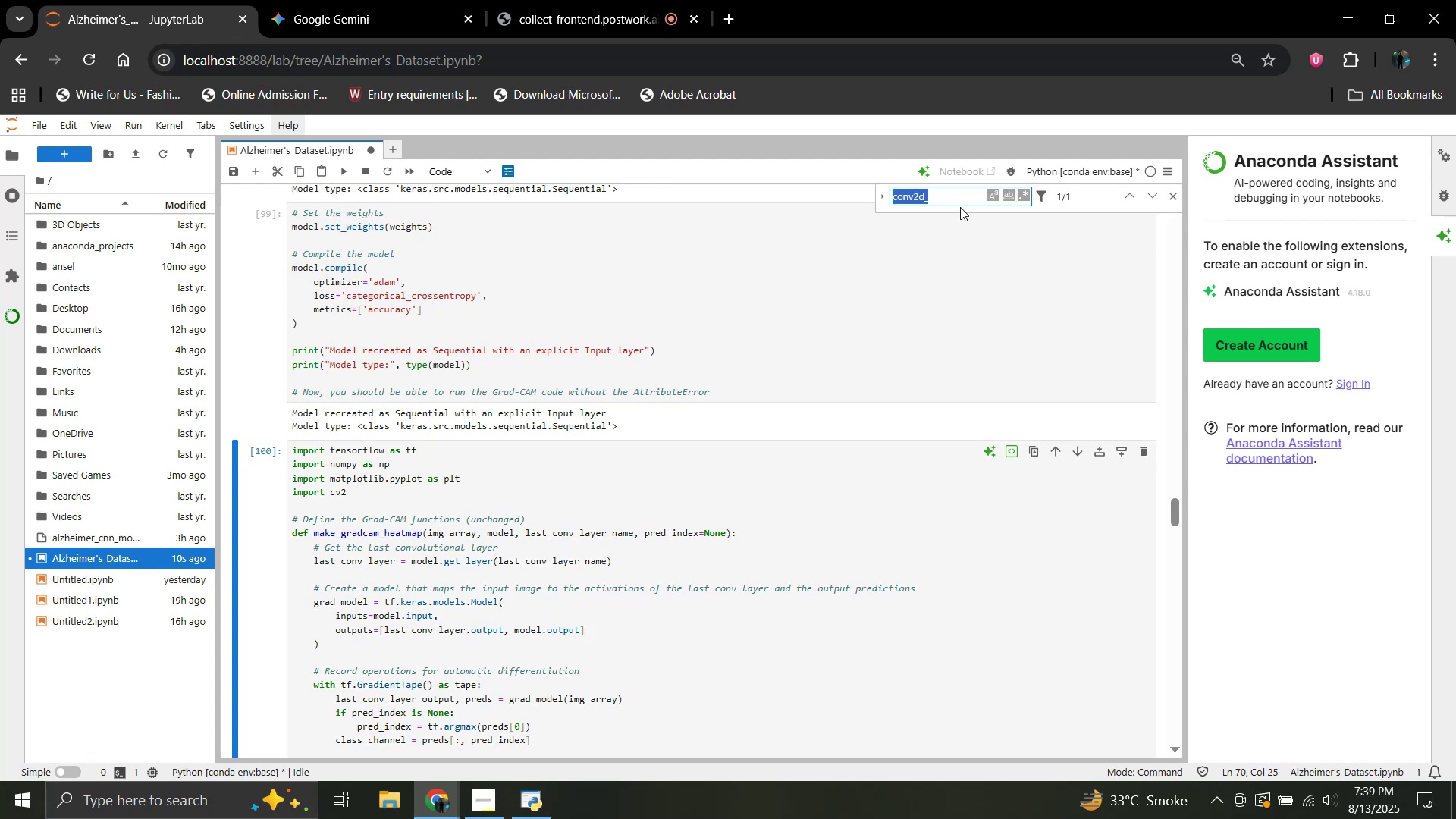 
key(Control+V)
 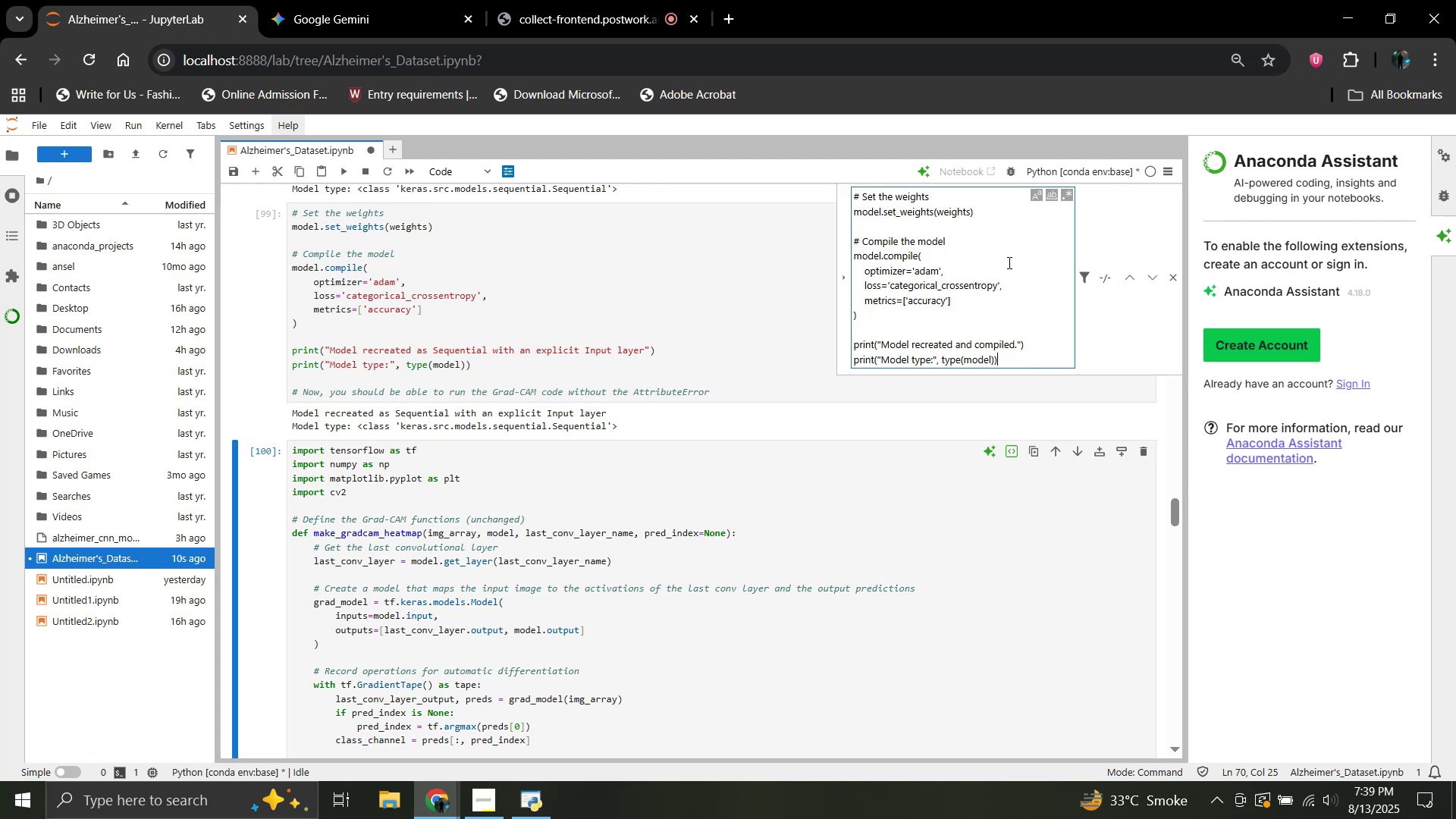 
scroll: coordinate [559, 422], scroll_direction: up, amount: 4.0
 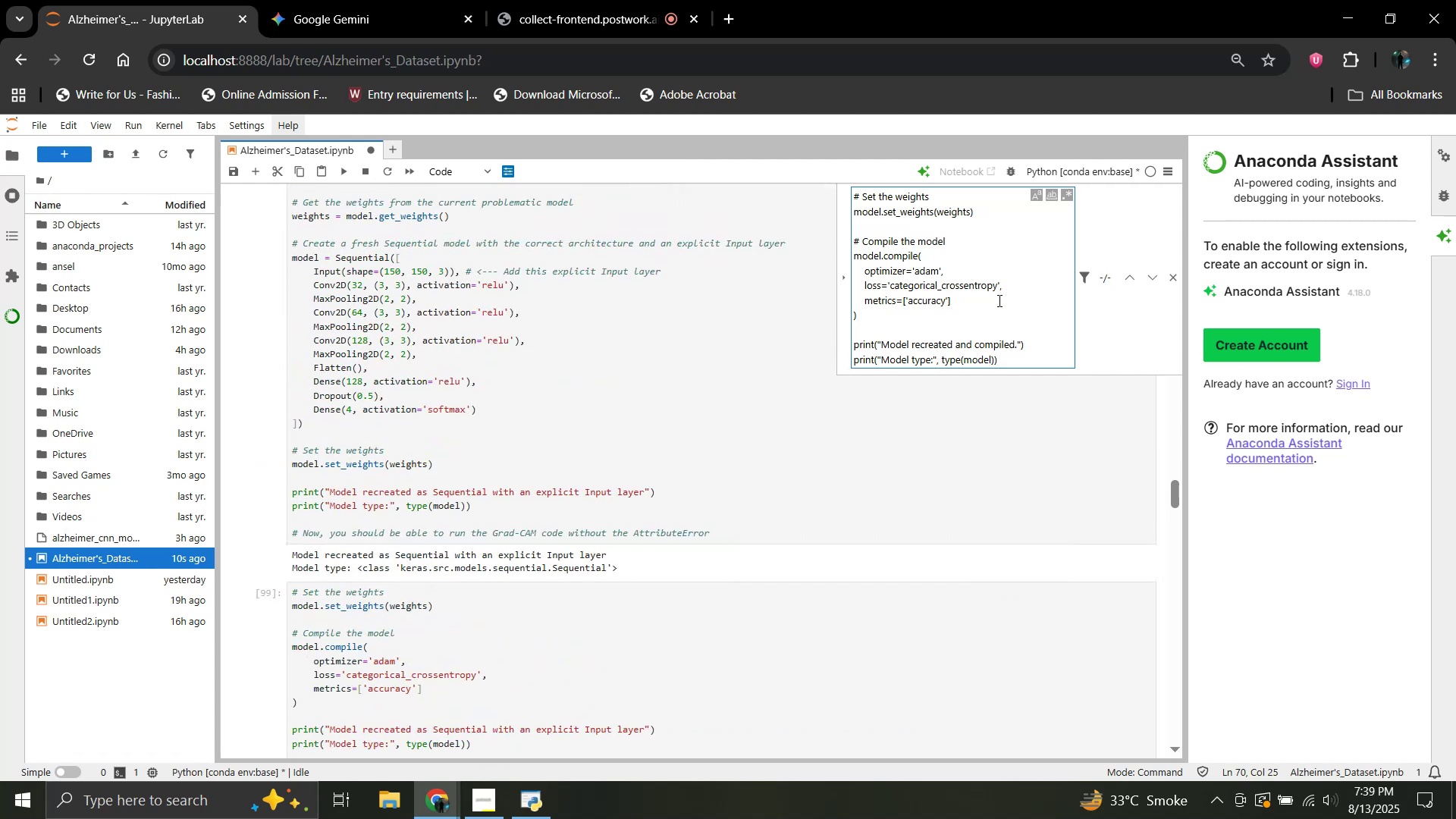 
left_click([1008, 300])
 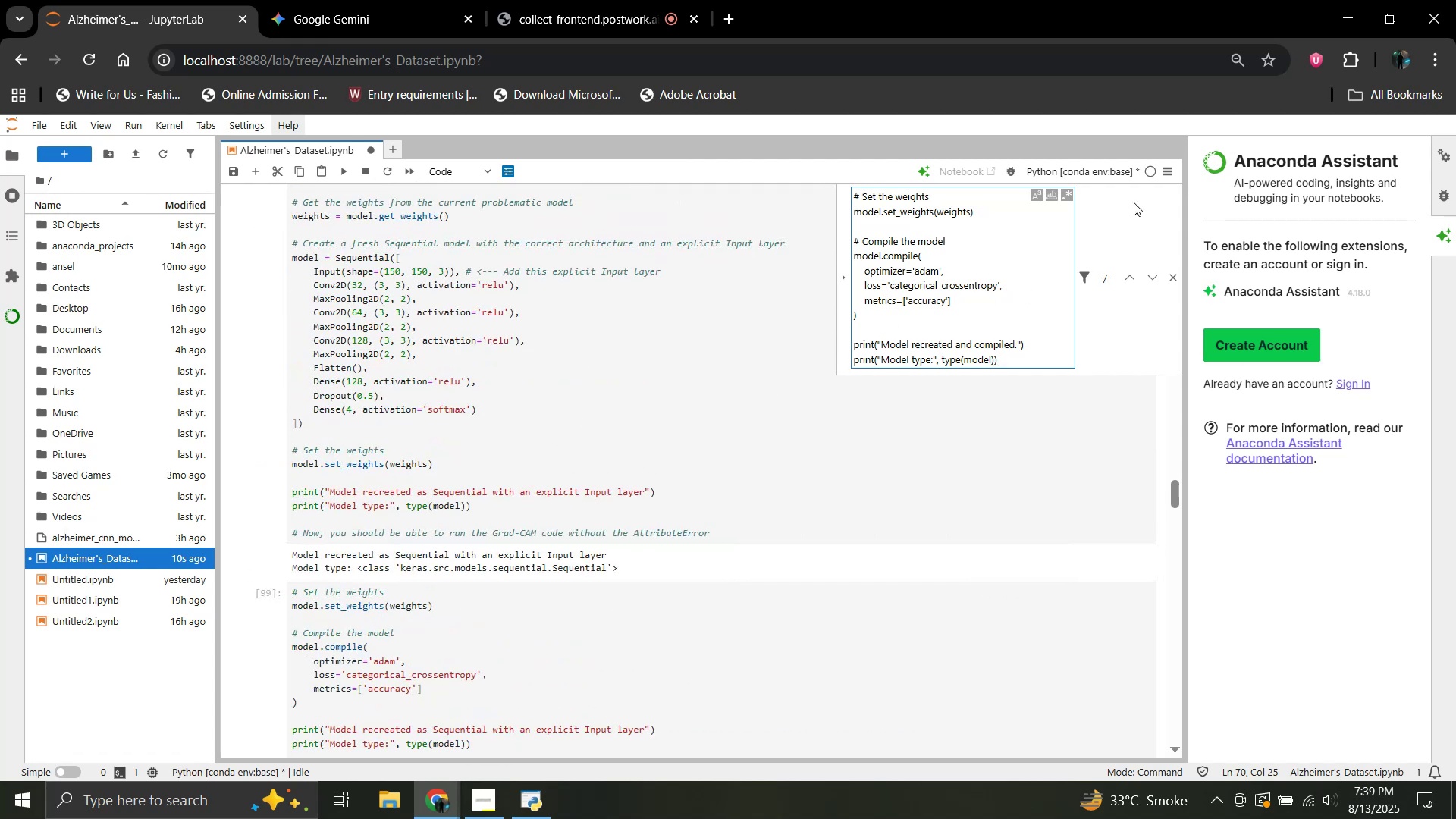 
left_click([1134, 202])
 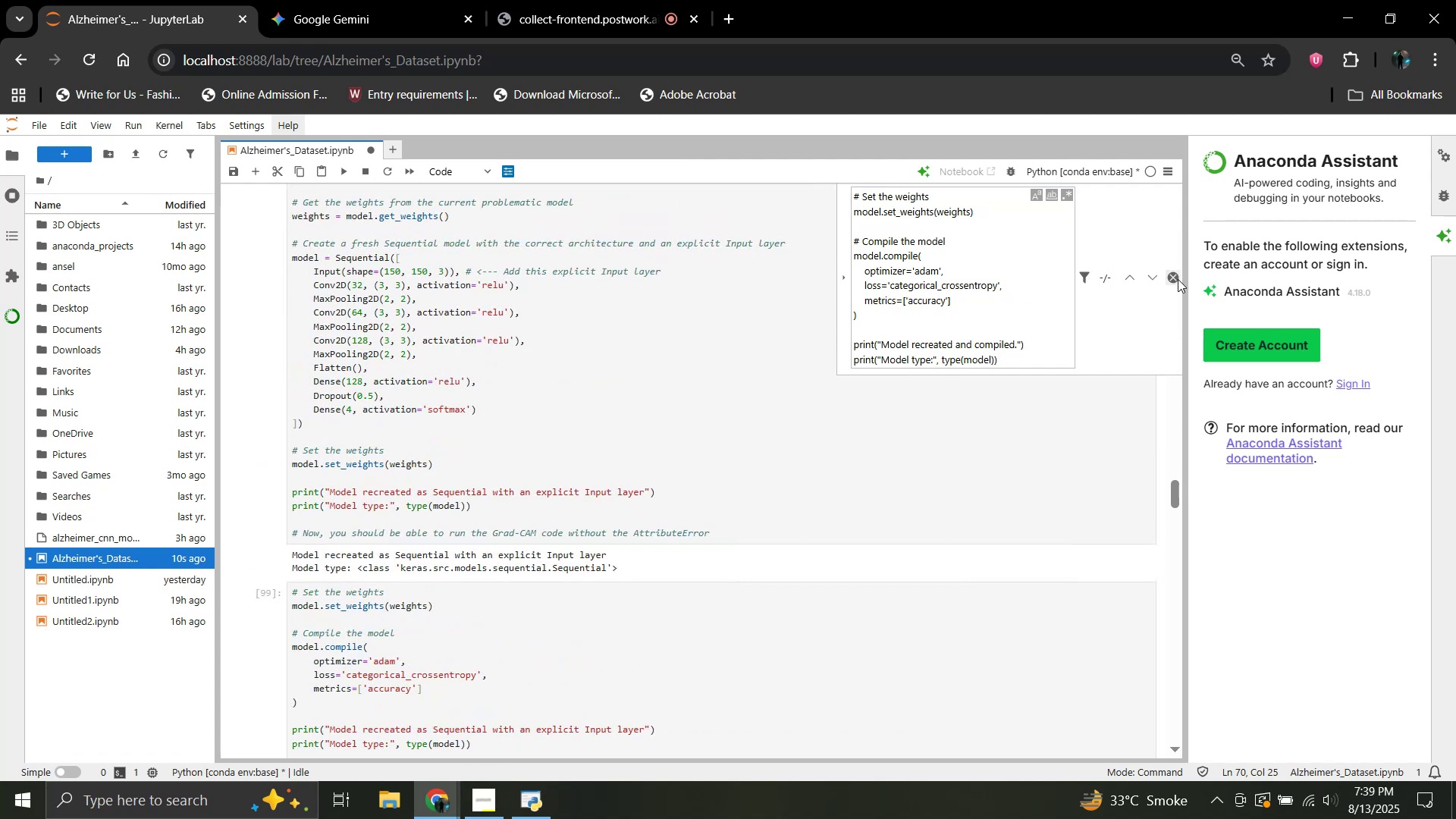 
left_click([1178, 279])
 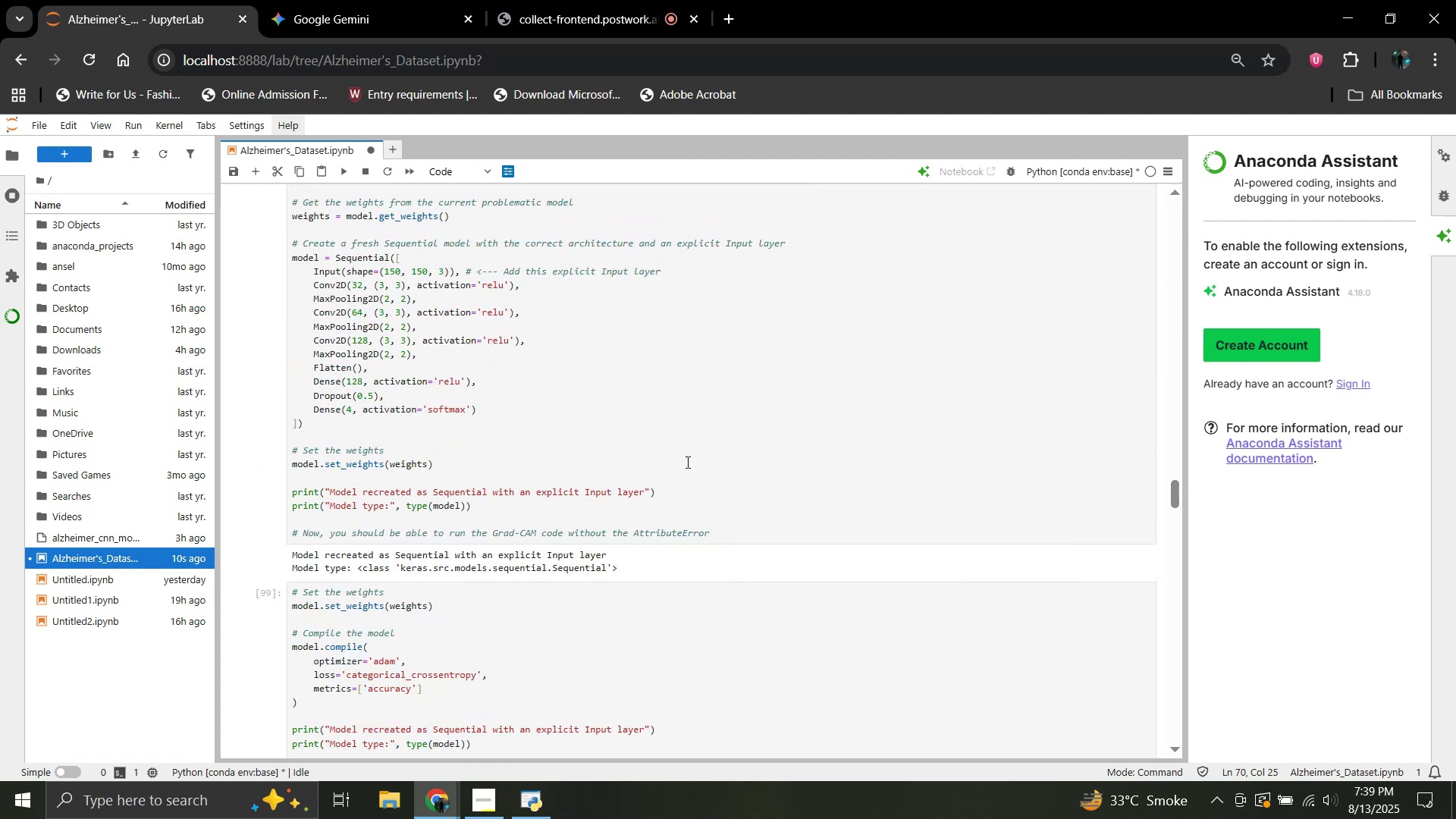 
scroll: coordinate [619, 468], scroll_direction: down, amount: 5.0
 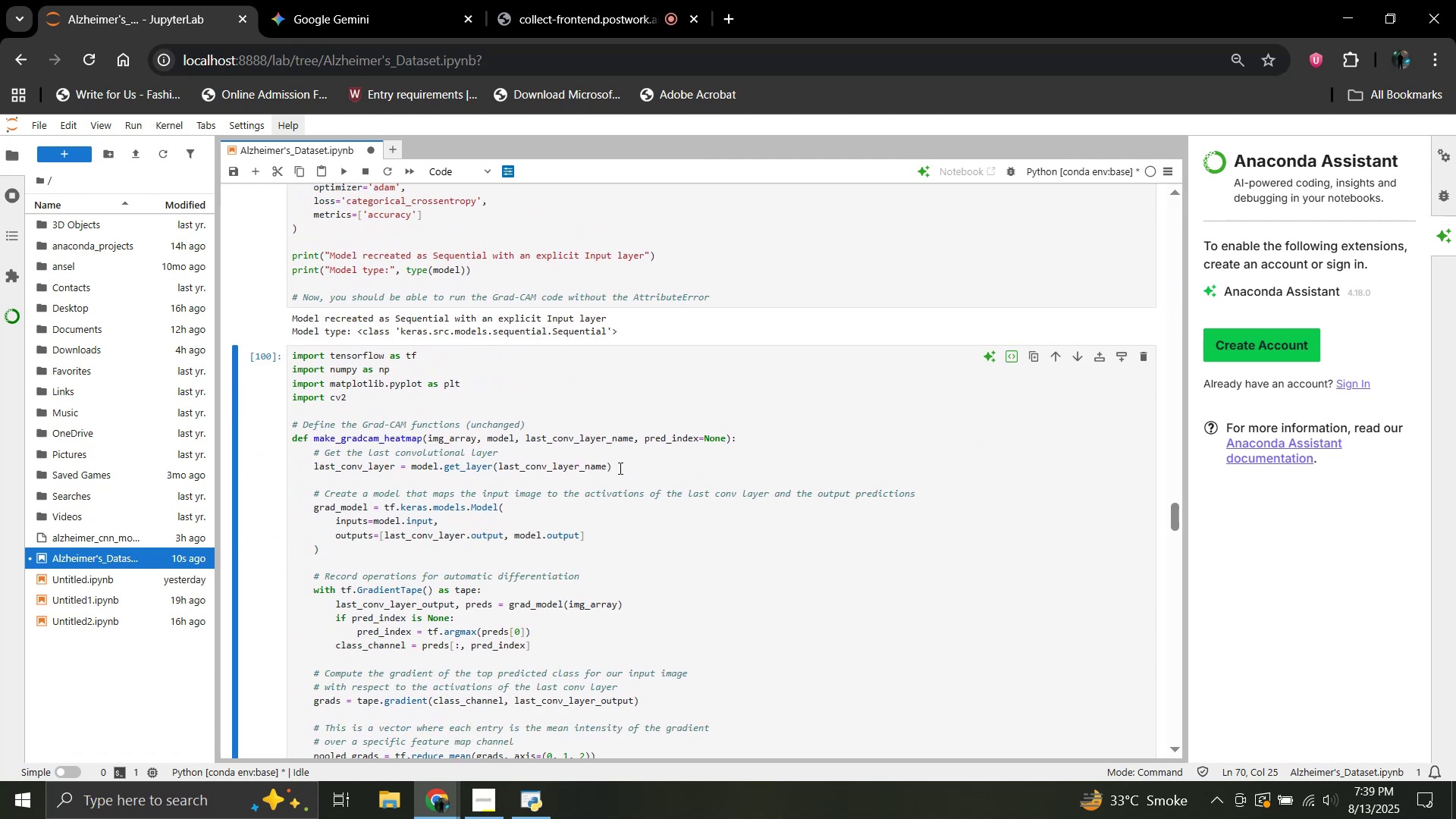 
scroll: coordinate [619, 468], scroll_direction: up, amount: 1.0
 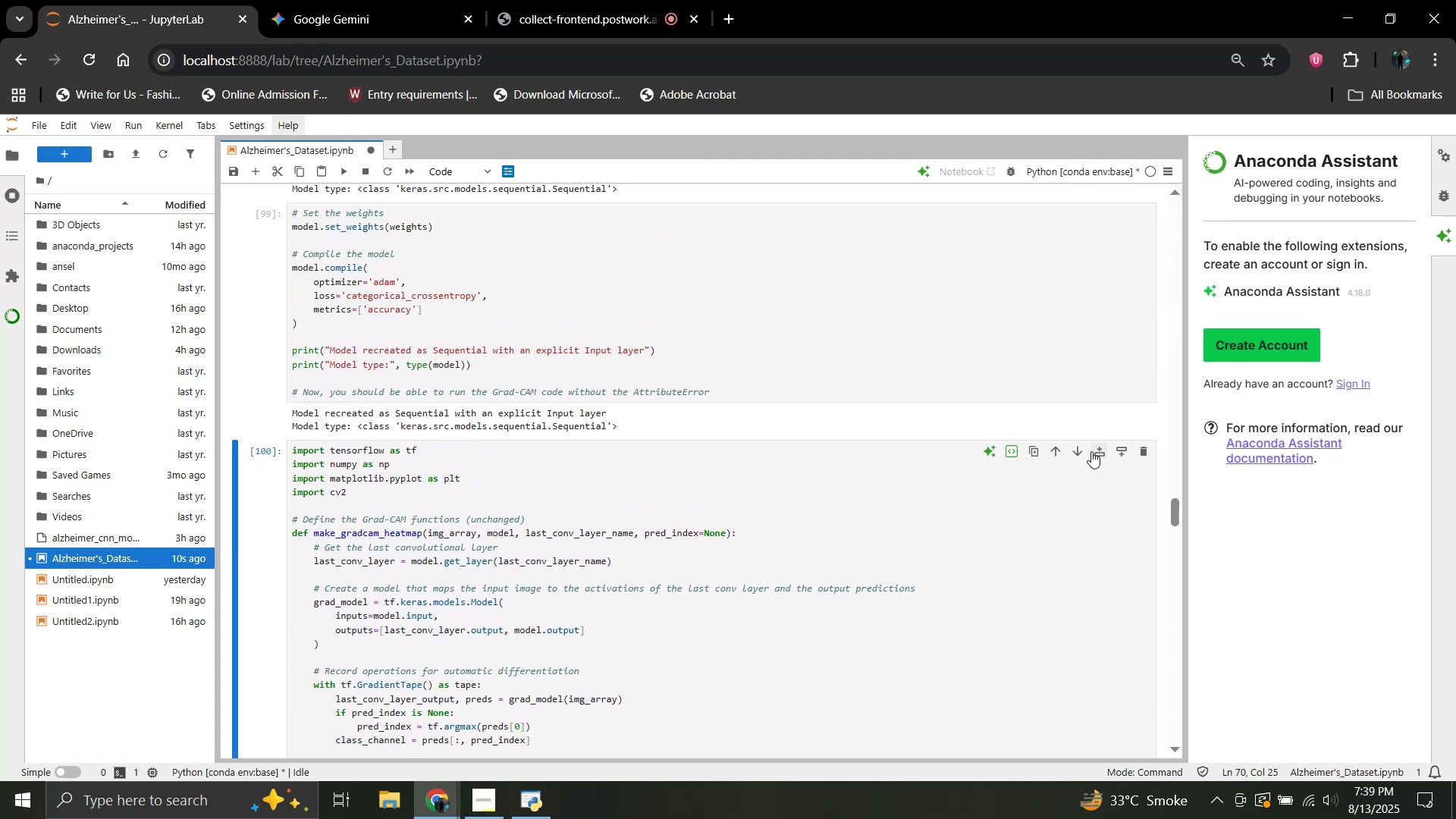 
left_click([1091, 451])
 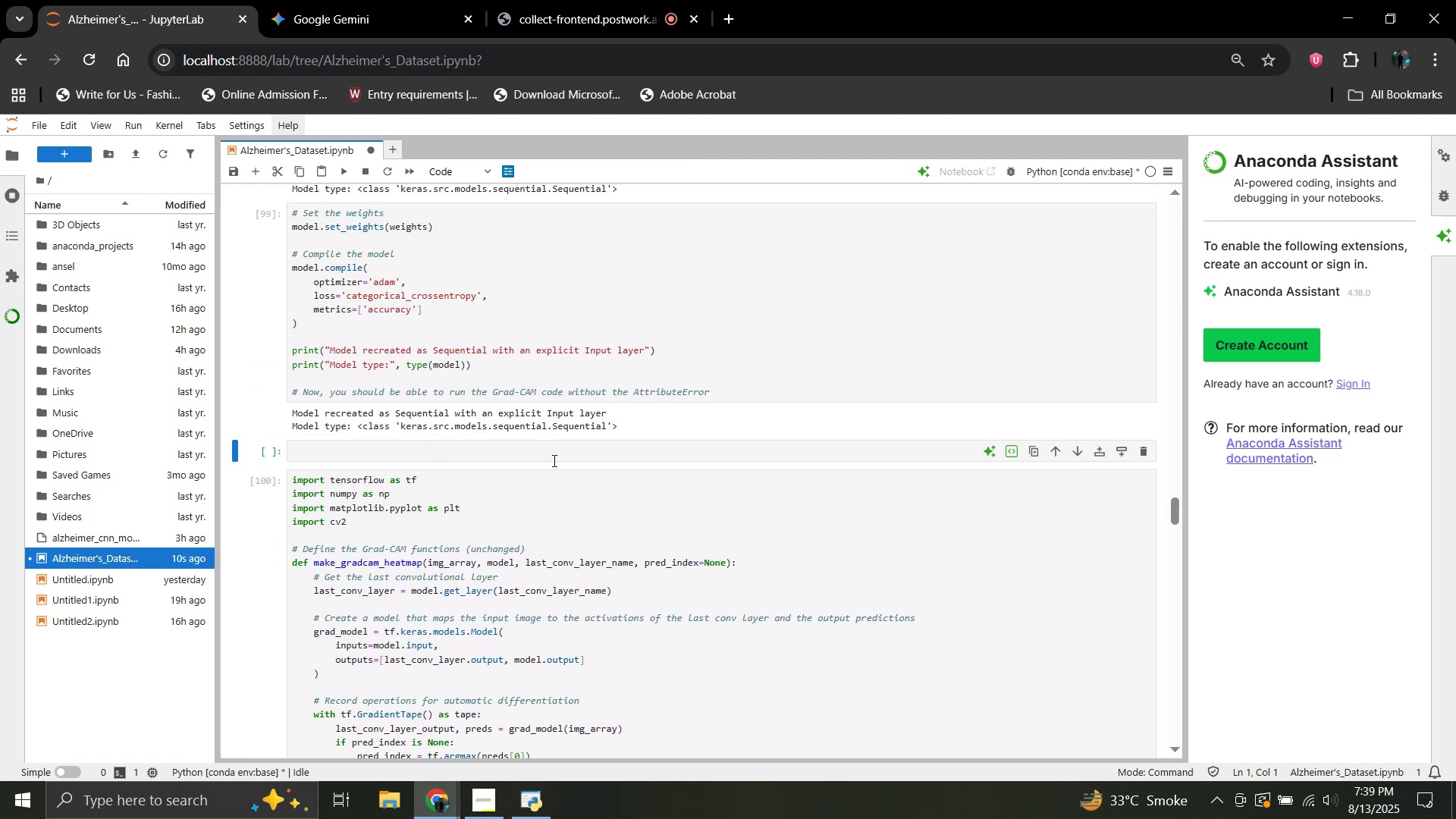 
left_click([552, 456])
 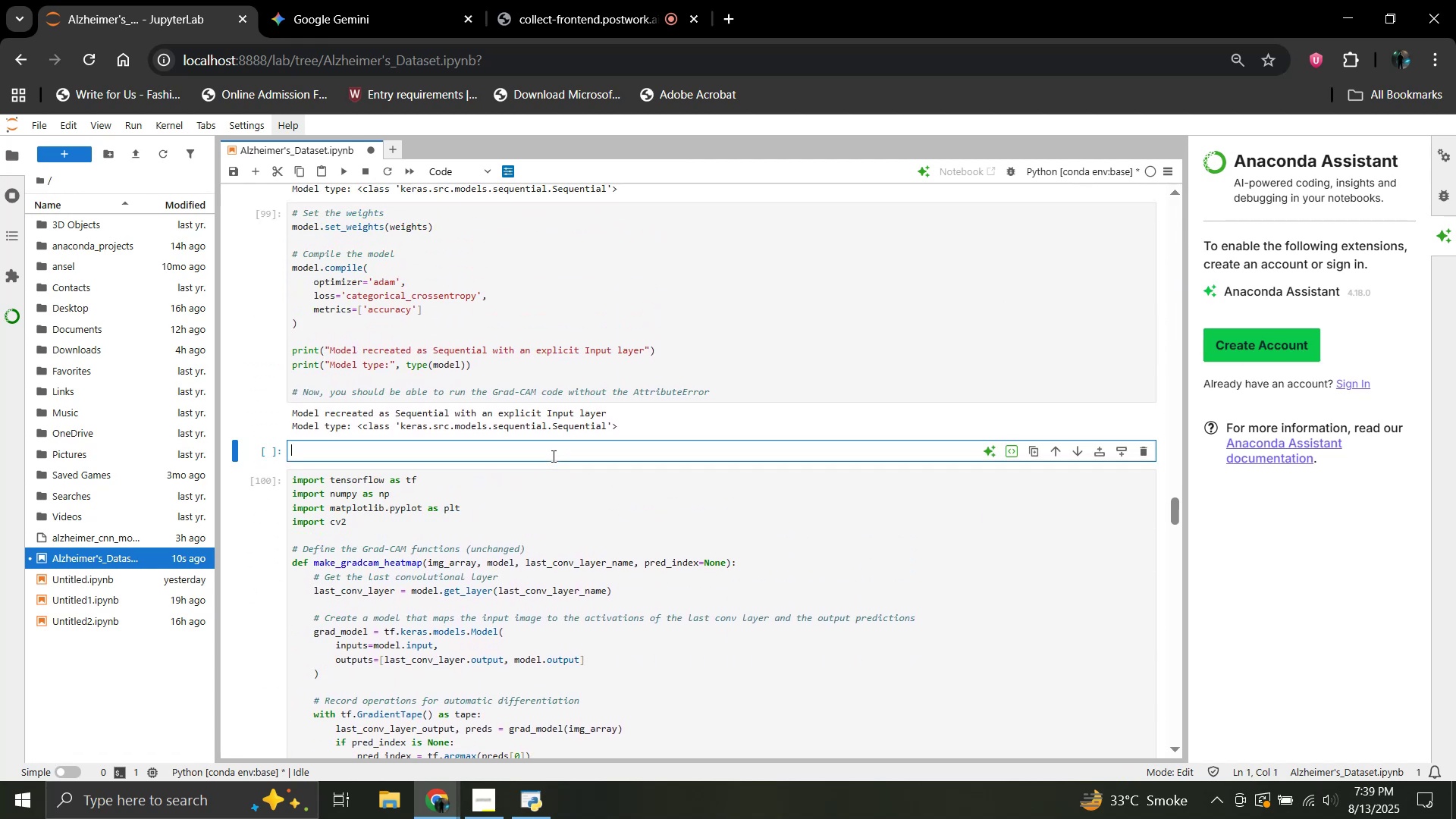 
key(Control+V)
 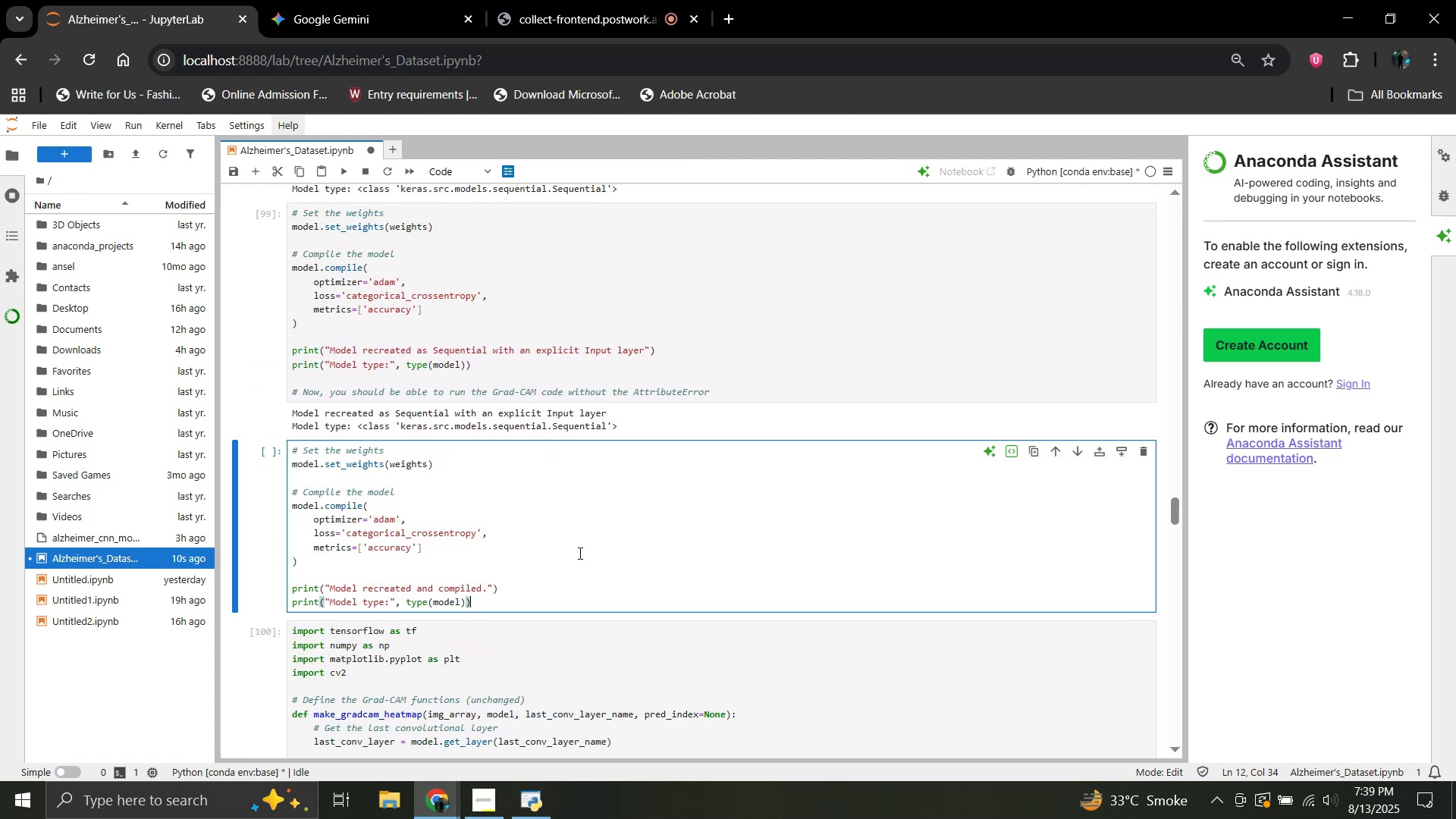 
key(Shift+Enter)
 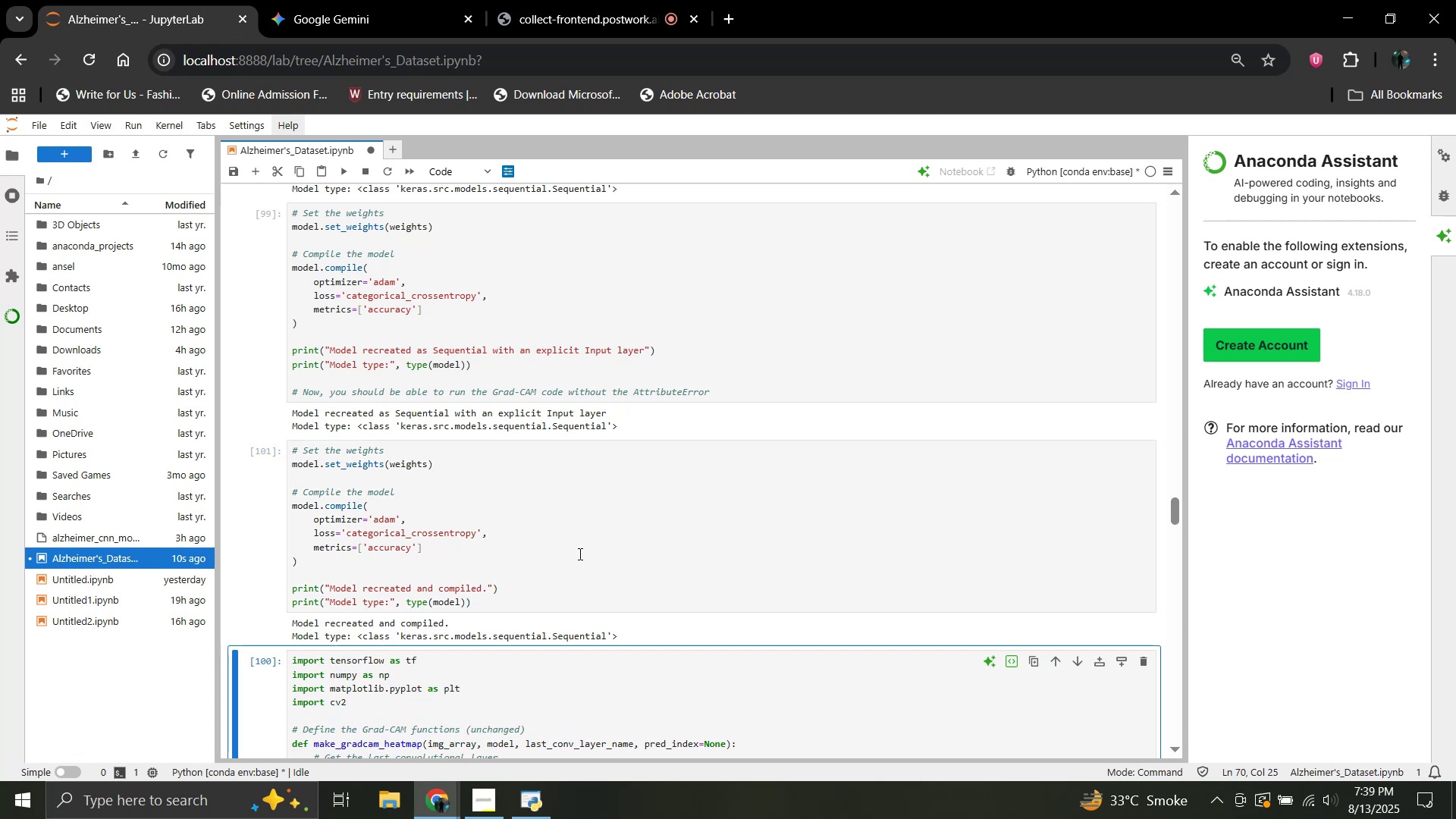 
scroll: coordinate [579, 554], scroll_direction: down, amount: 2.0
 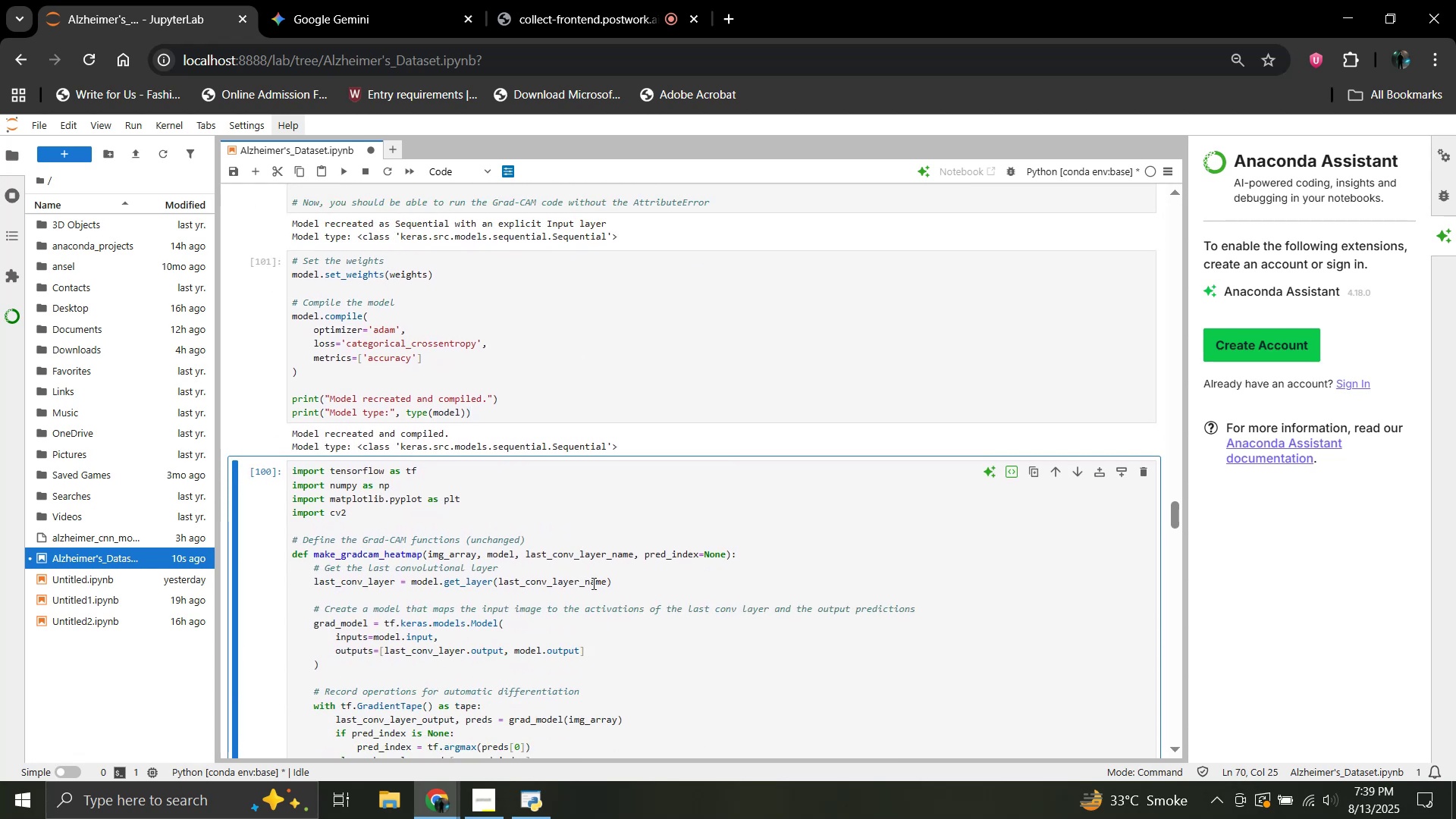 
left_click([592, 583])
 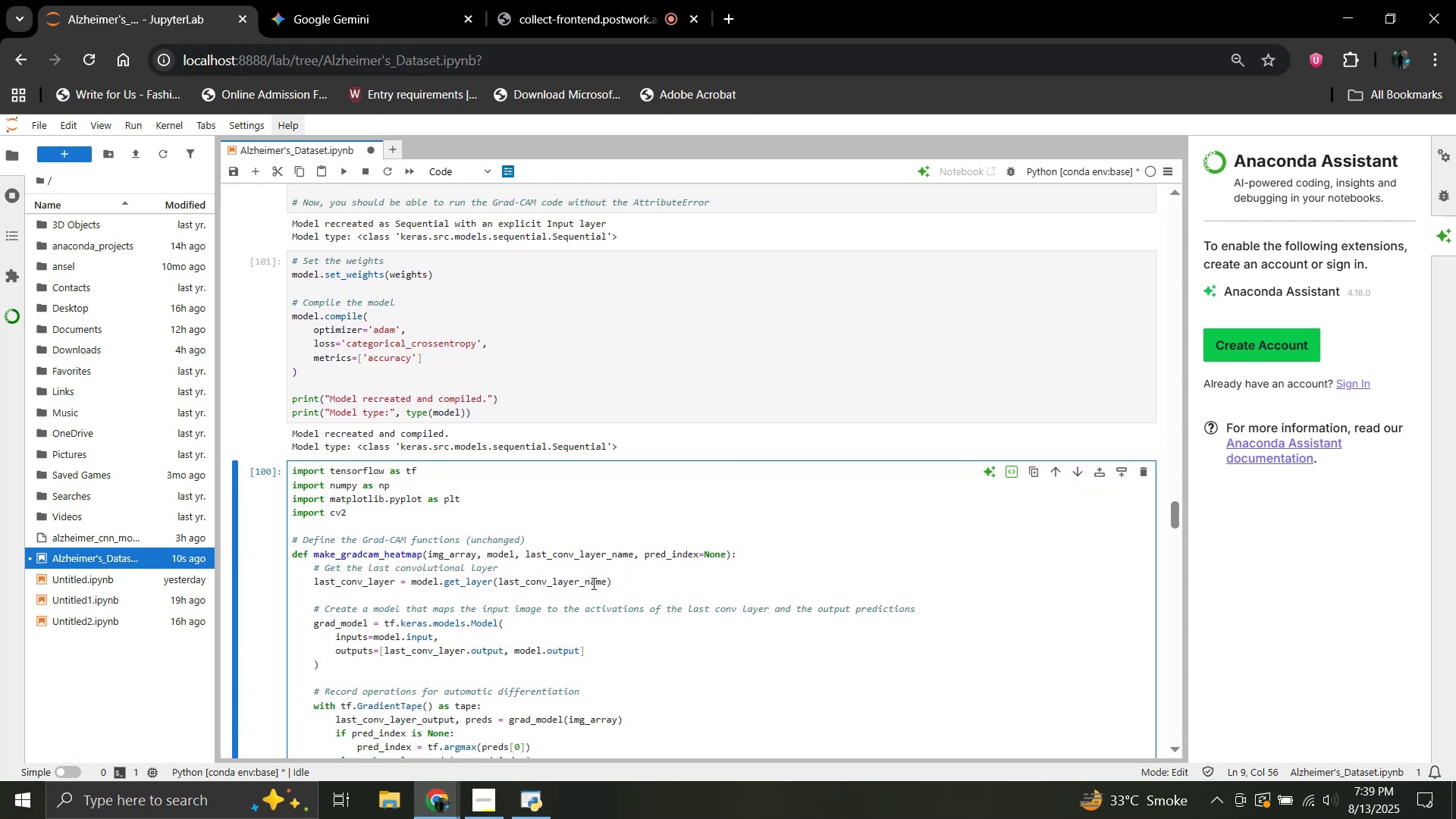 
key(Shift+ShiftRight)
 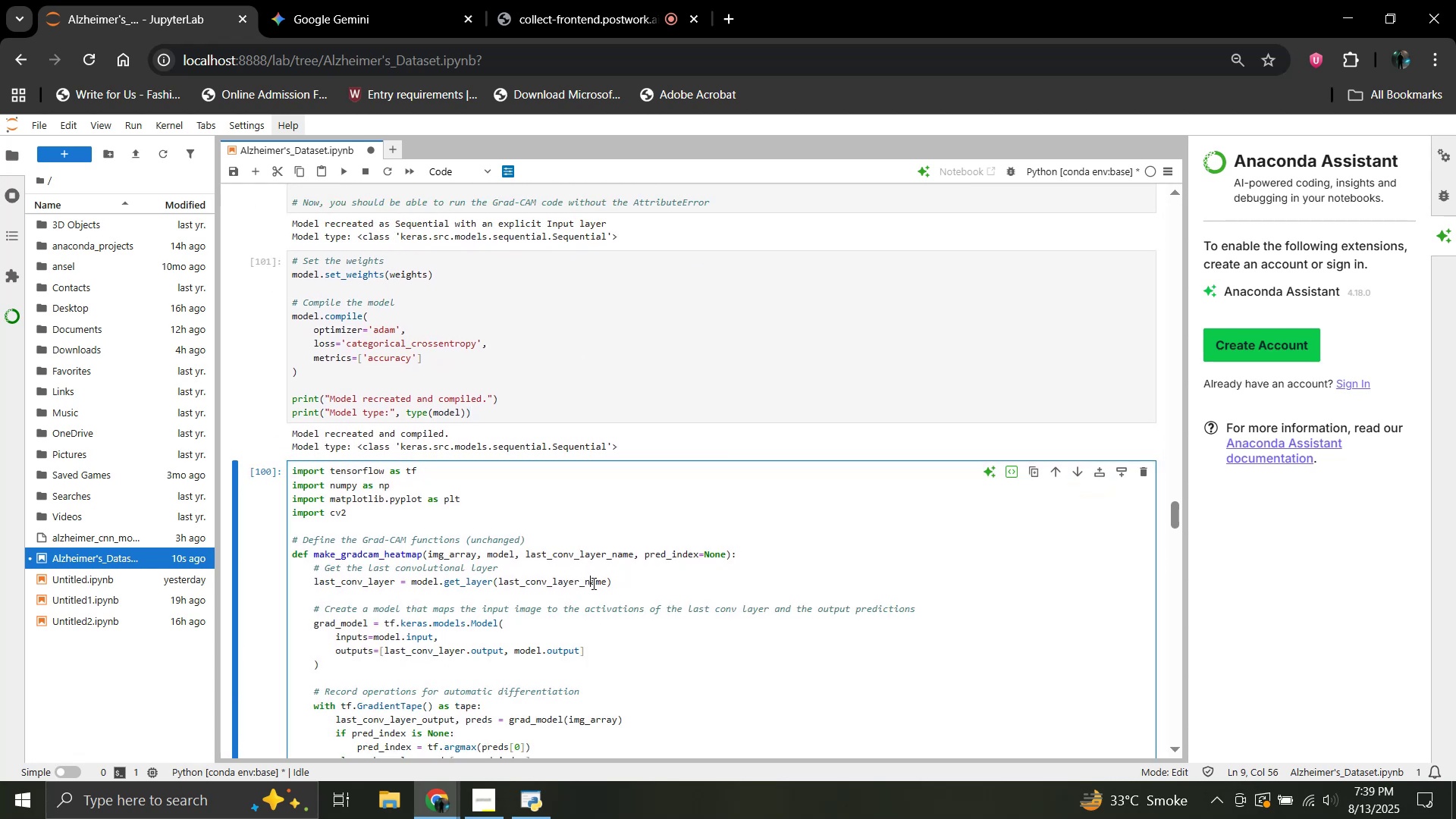 
key(Shift+Enter)
 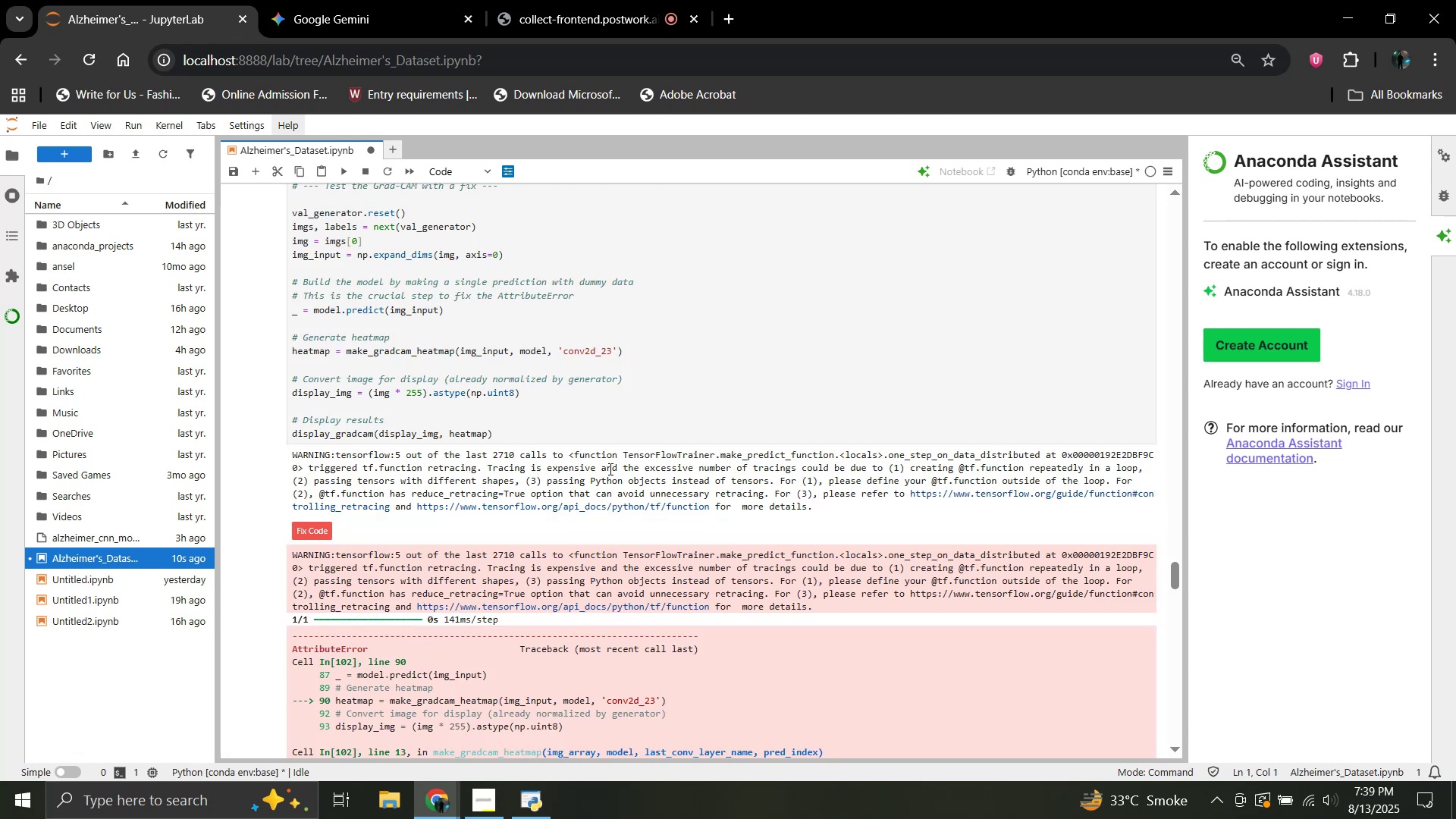 
wait(5.1)
 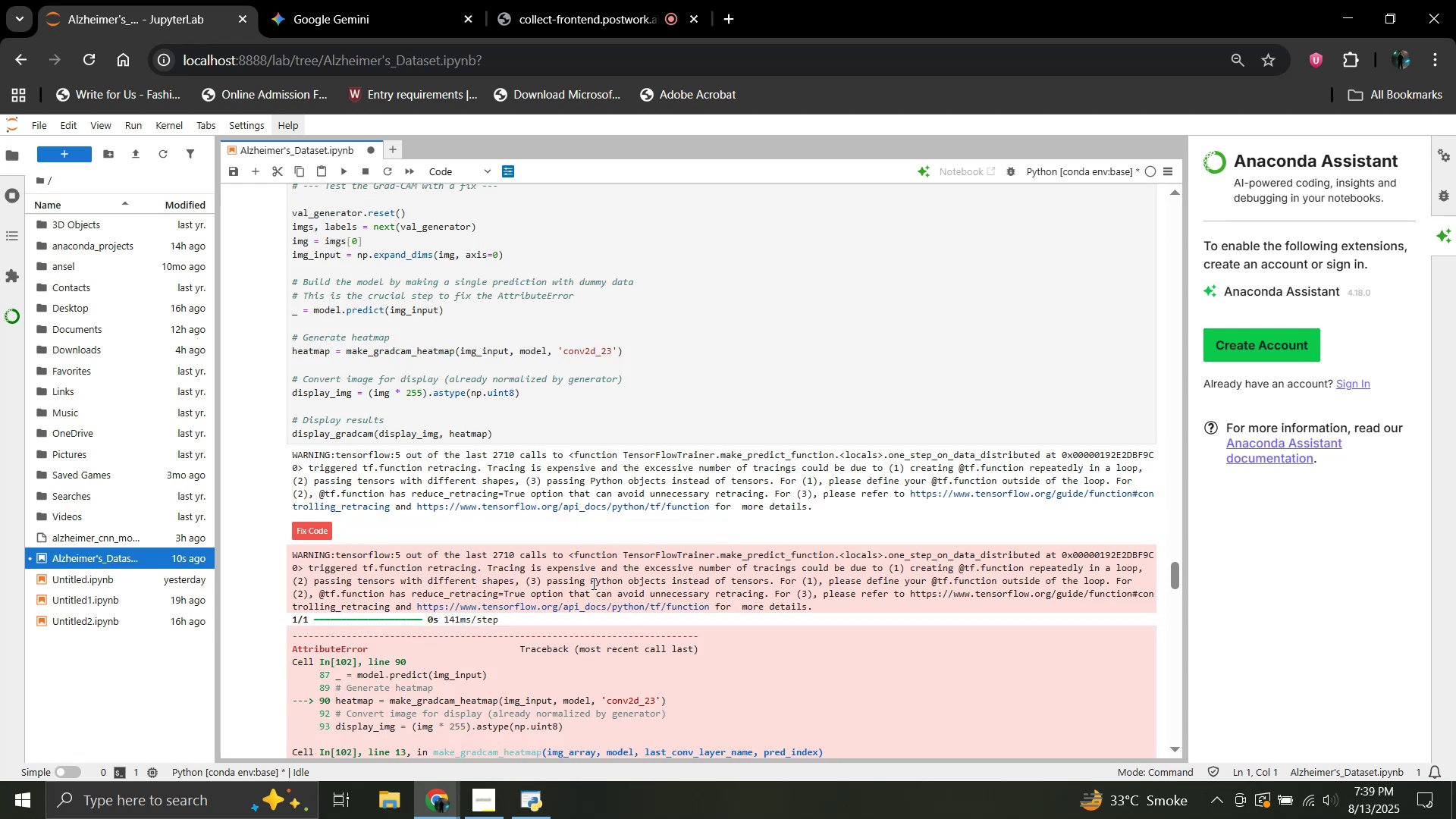 
scroll: coordinate [513, 548], scroll_direction: down, amount: 9.0
 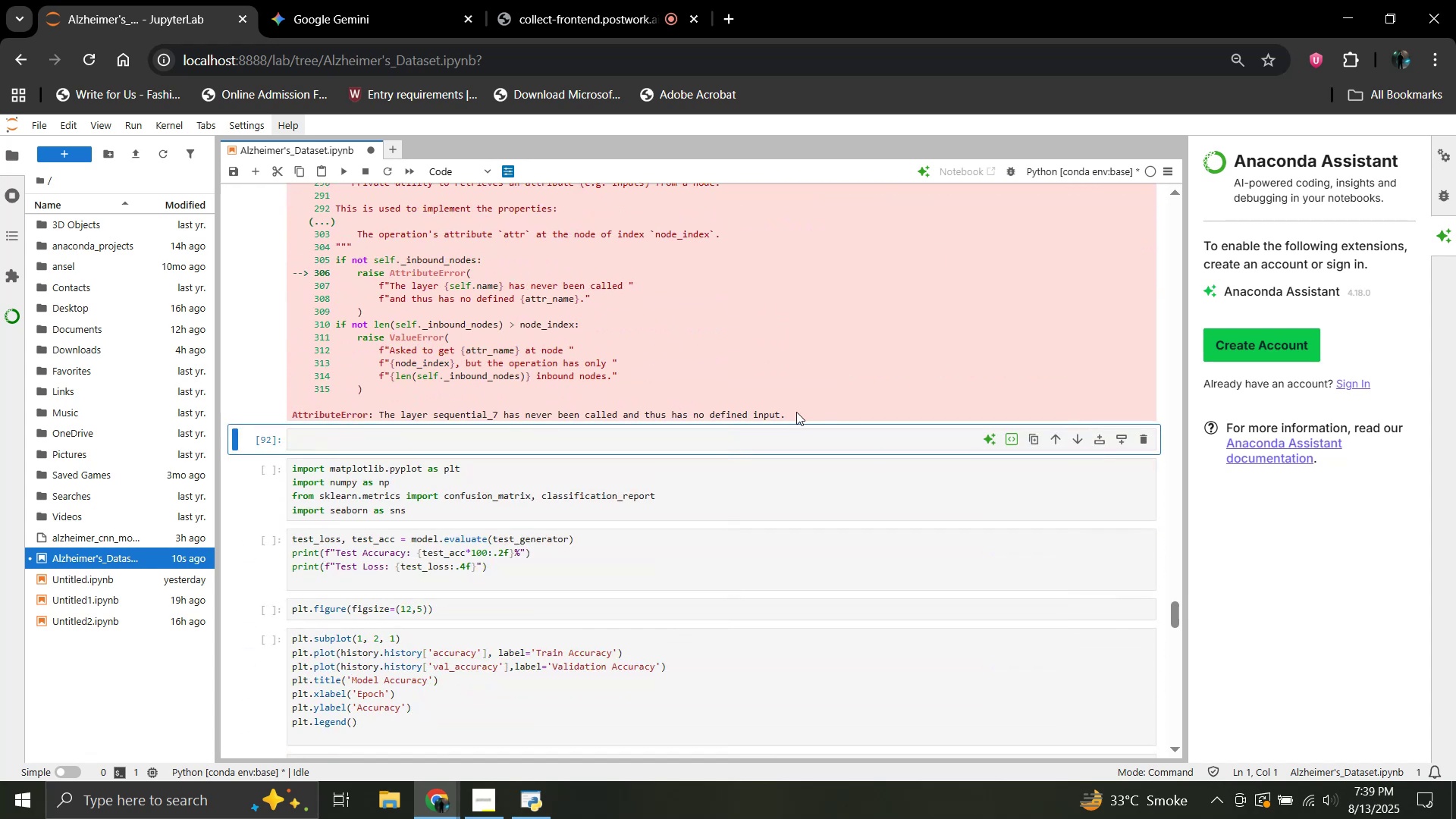 
left_click_drag(start_coordinate=[796, 412], to_coordinate=[287, 353])
 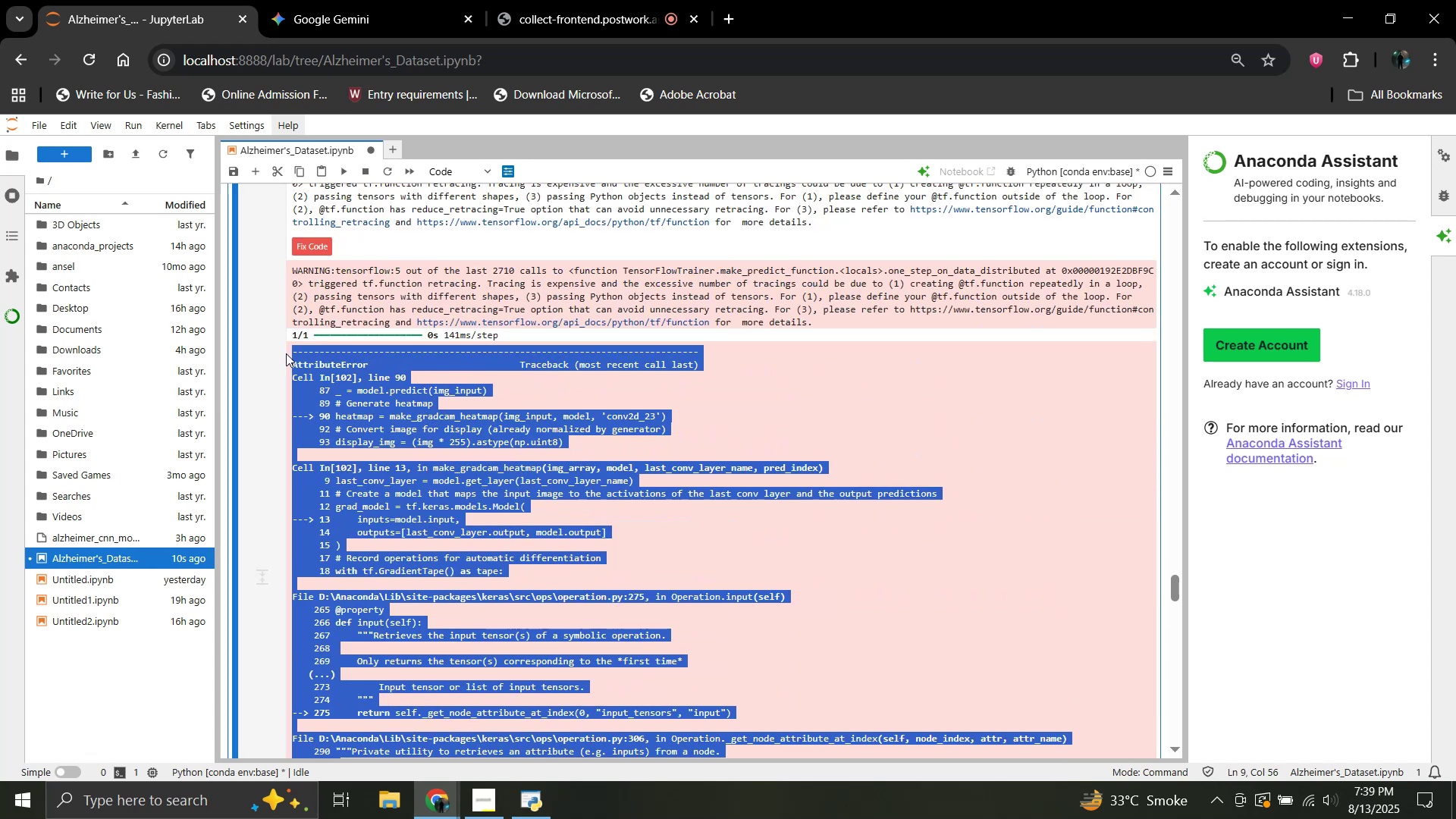 
scroll: coordinate [431, 381], scroll_direction: up, amount: 6.0
 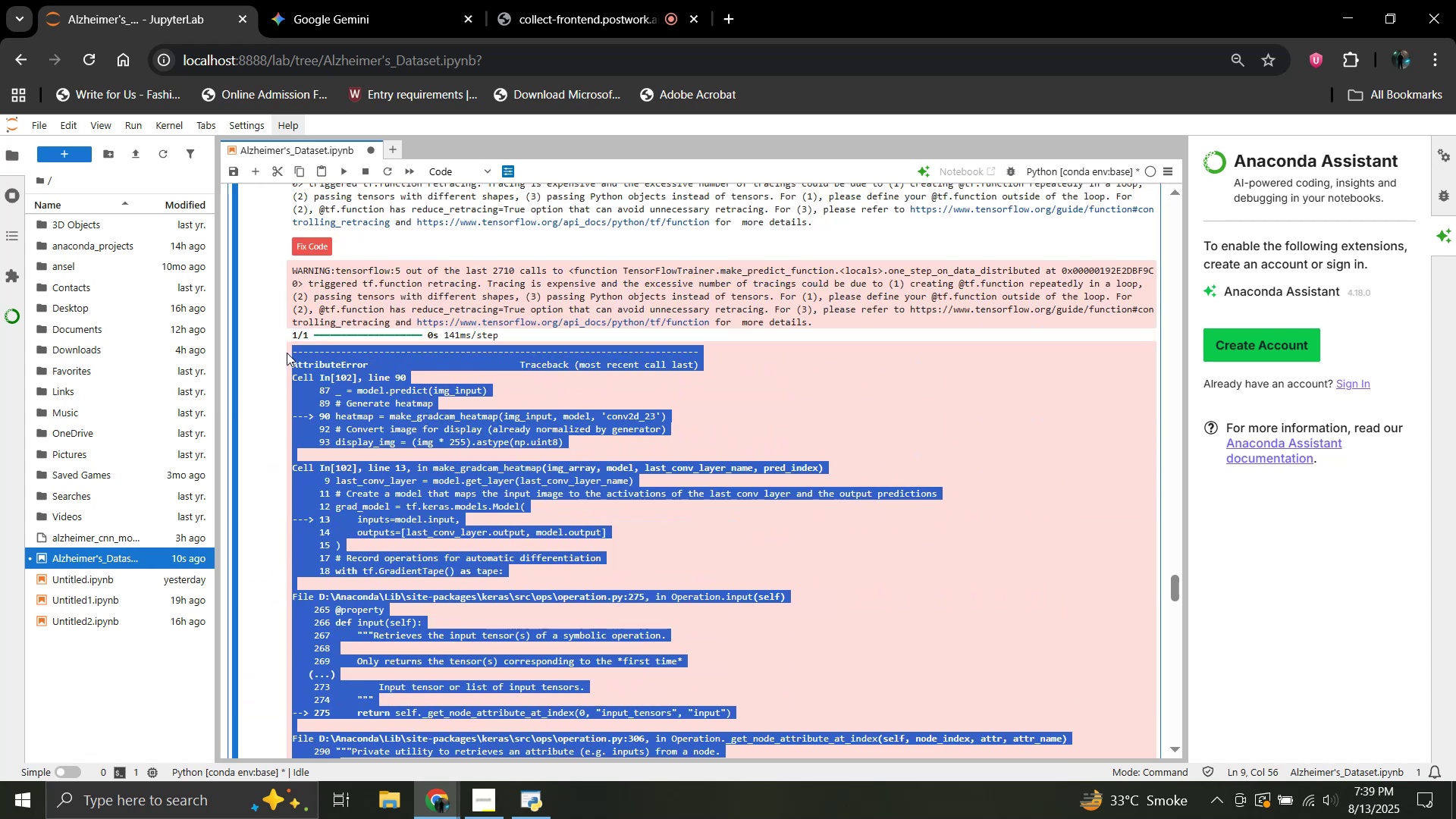 
key(Control+C)
 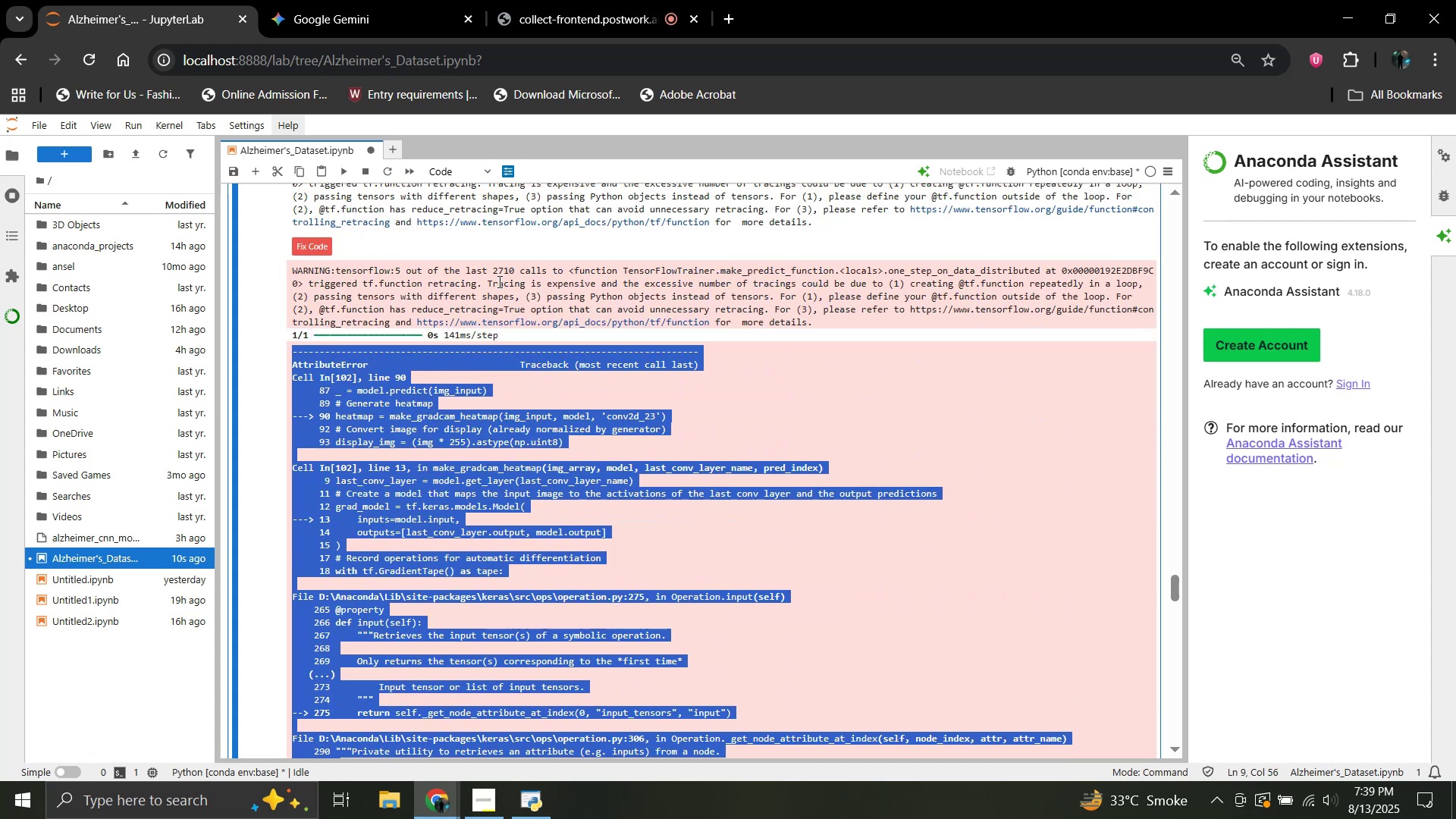 
left_click([498, 281])
 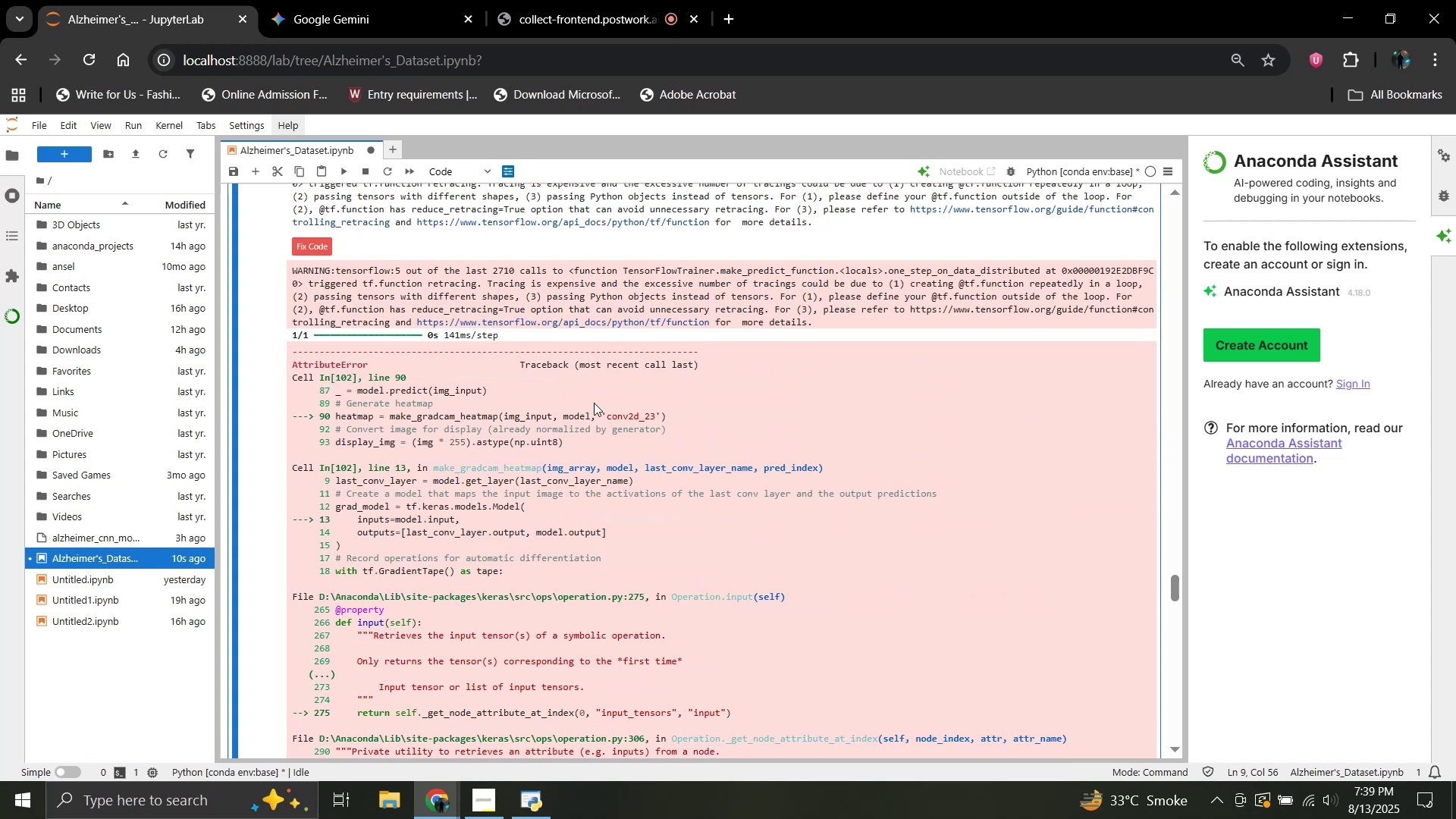 
scroll: coordinate [601, 425], scroll_direction: up, amount: 2.0
 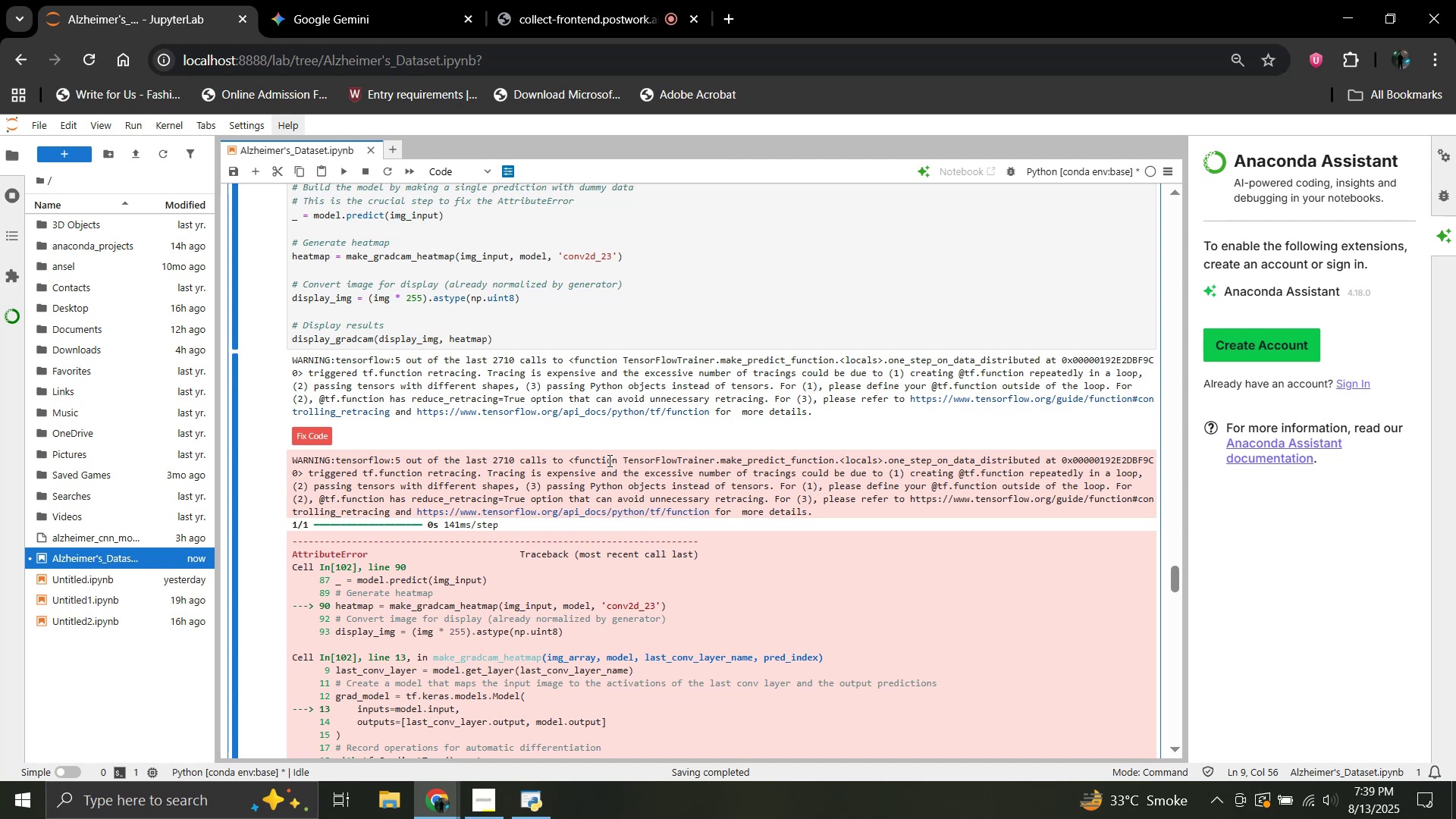 
wait(13.13)
 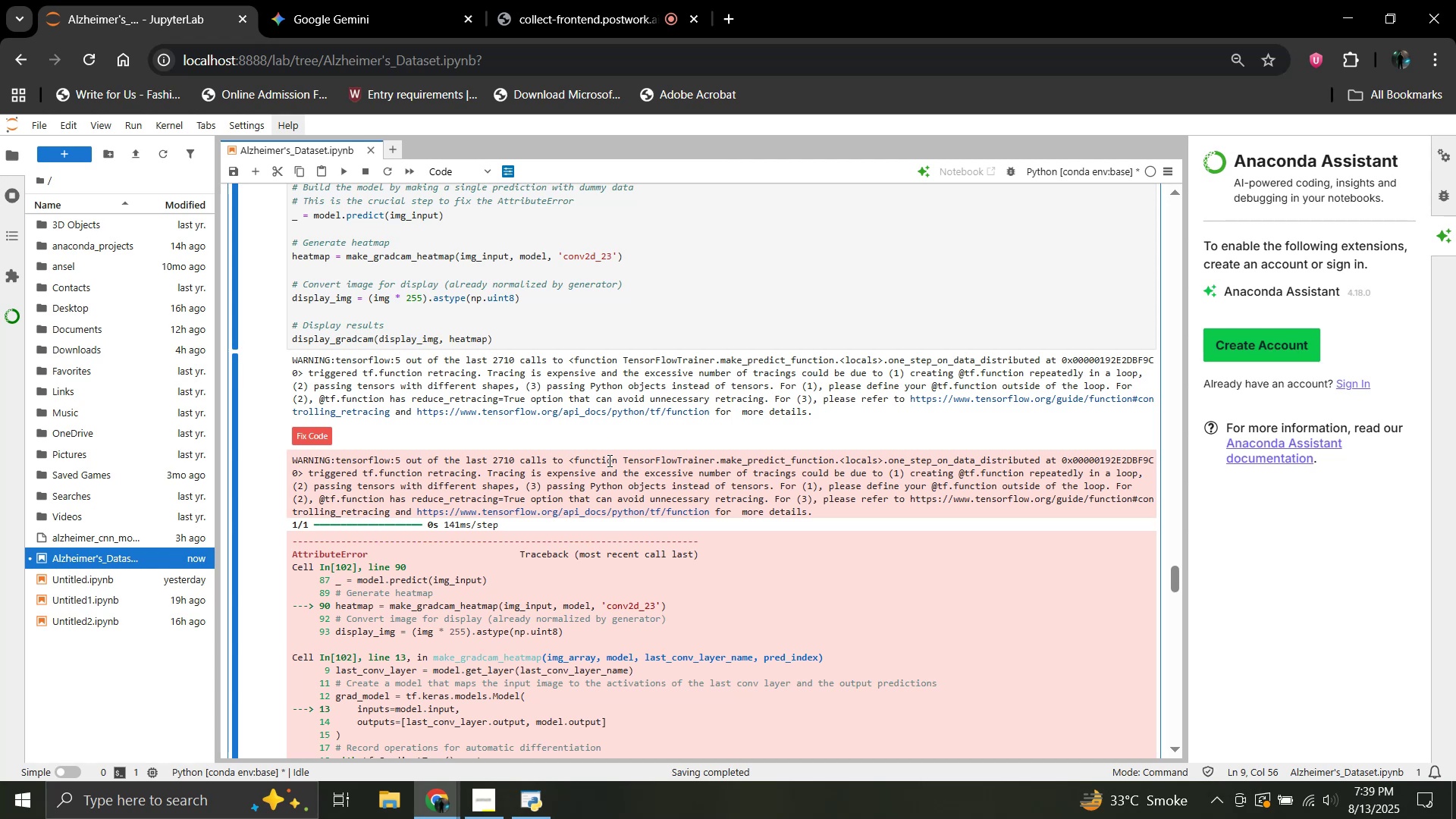 
scroll: coordinate [462, 387], scroll_direction: up, amount: 1.0
 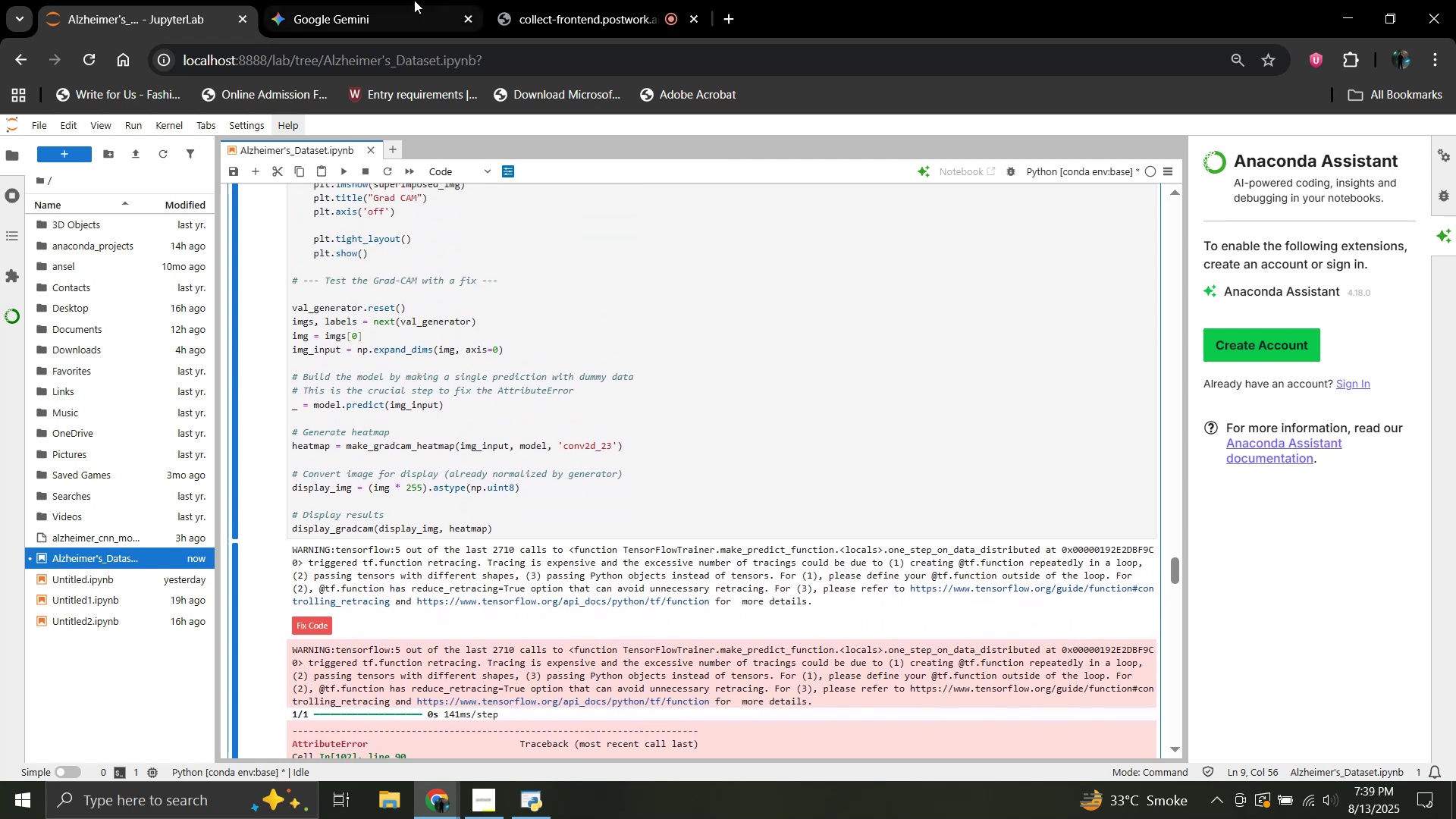 
left_click([280, 0])
 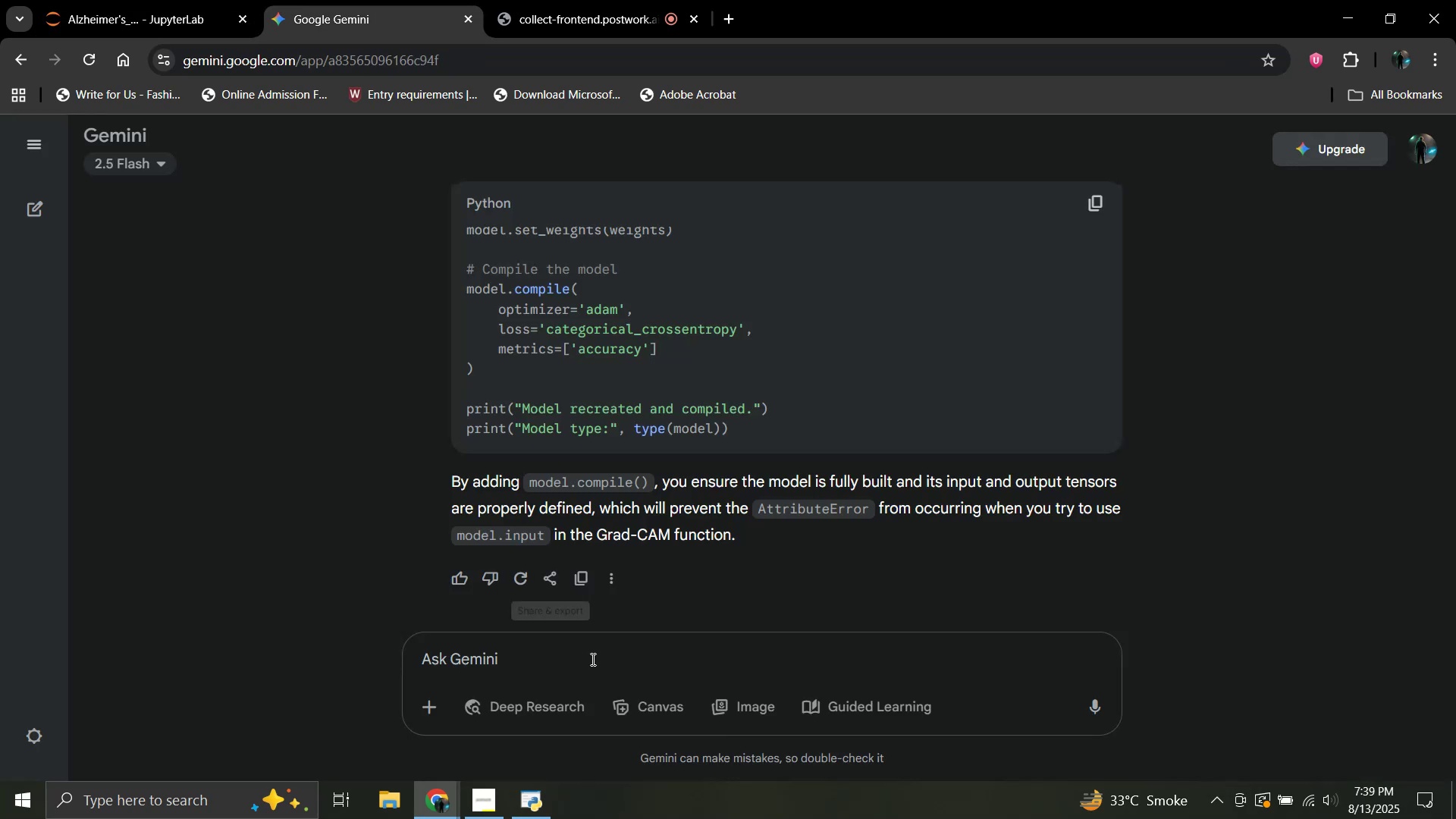 
left_click([592, 659])
 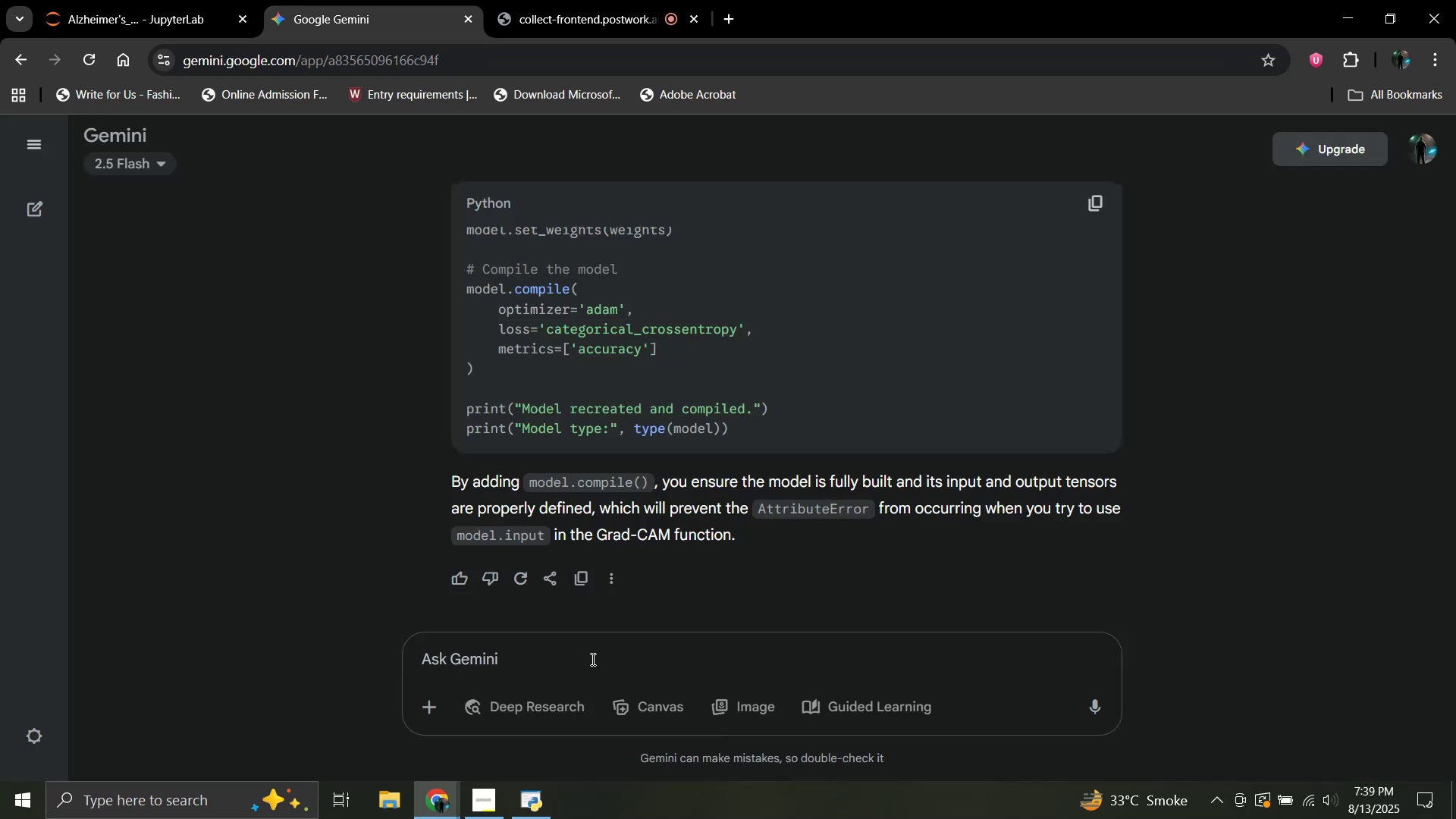 
key(Control+V)
 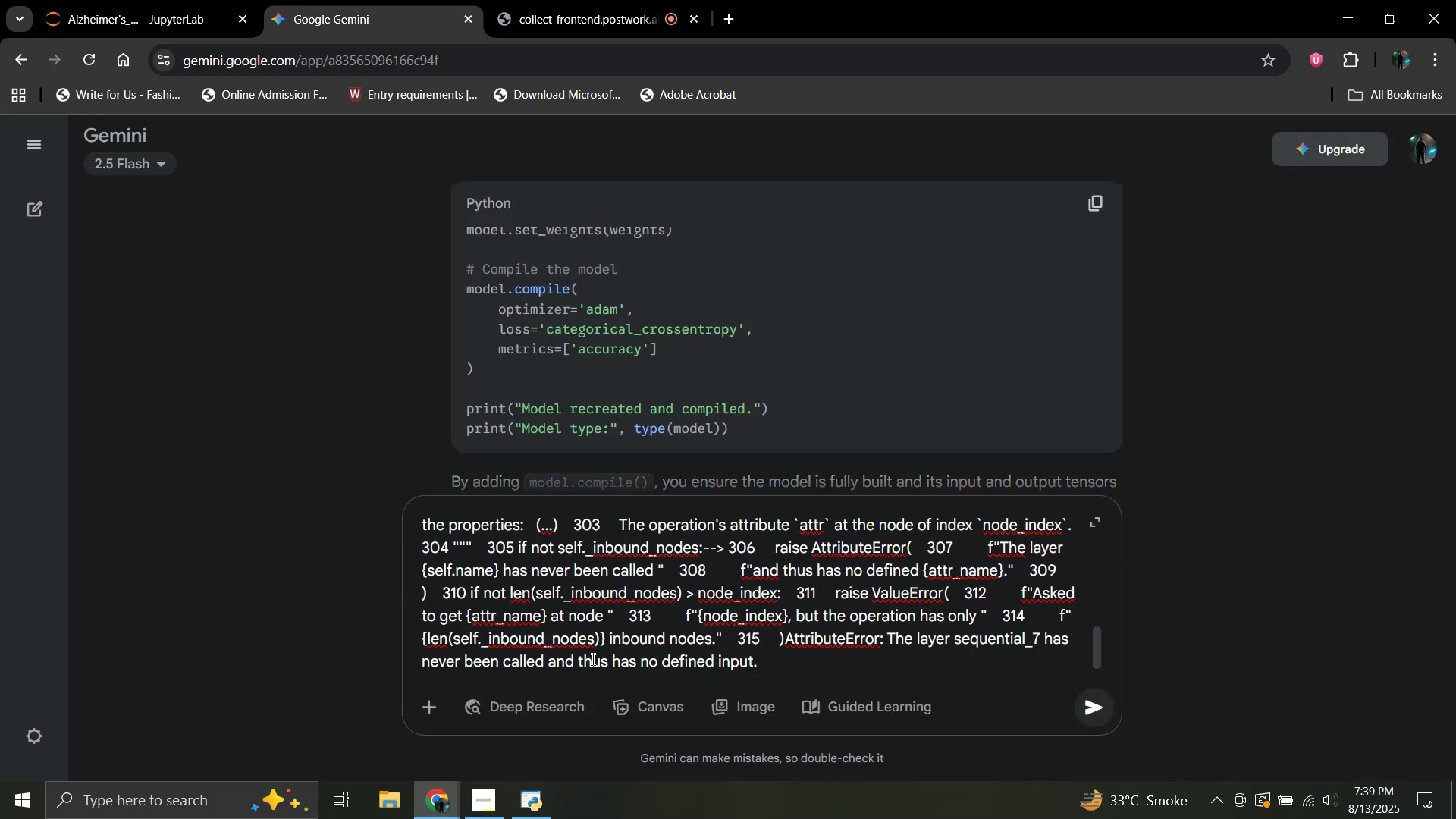 
key(Enter)
 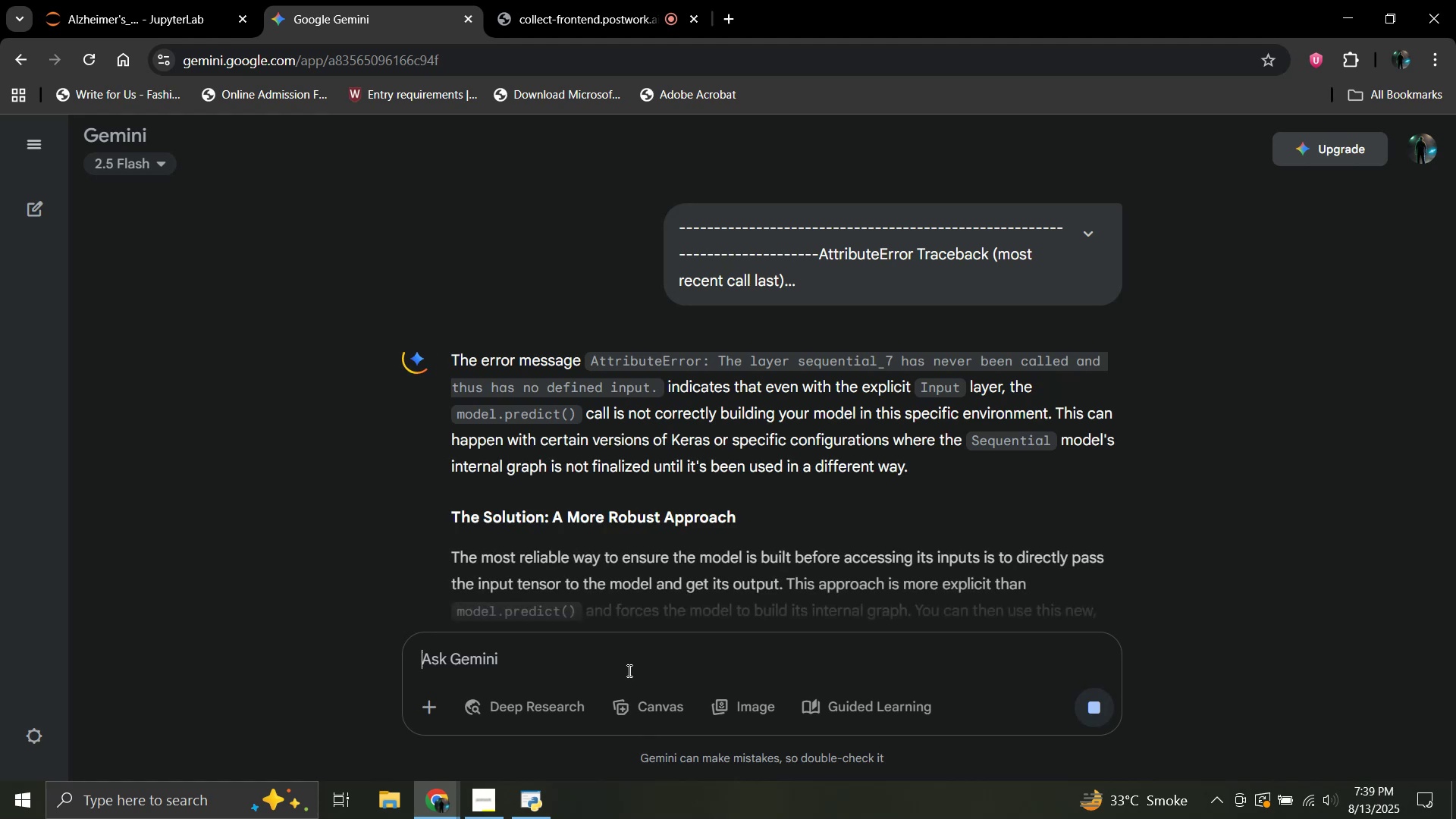 
wait(7.32)
 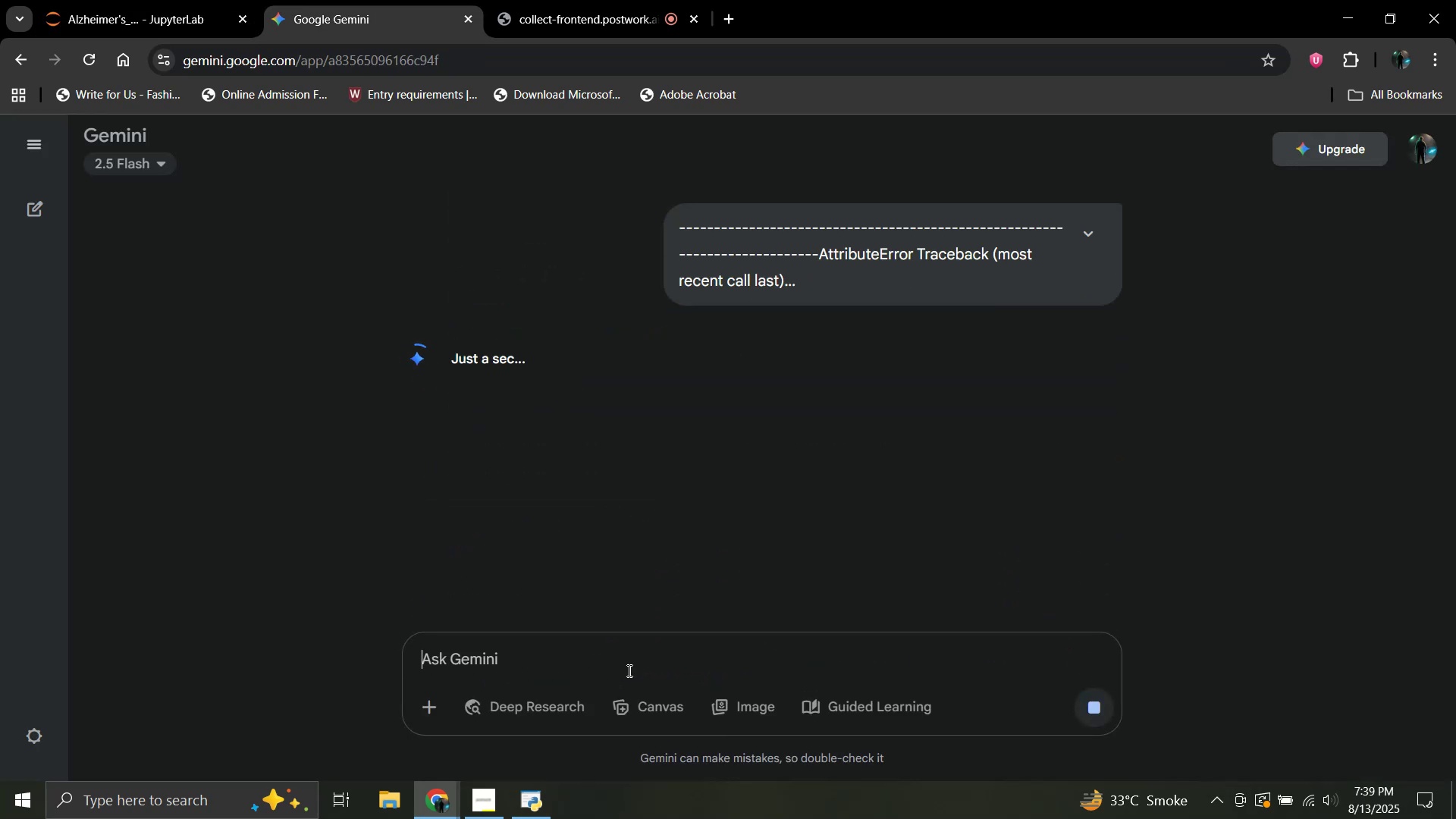 
scroll: coordinate [689, 514], scroll_direction: down, amount: 3.0
 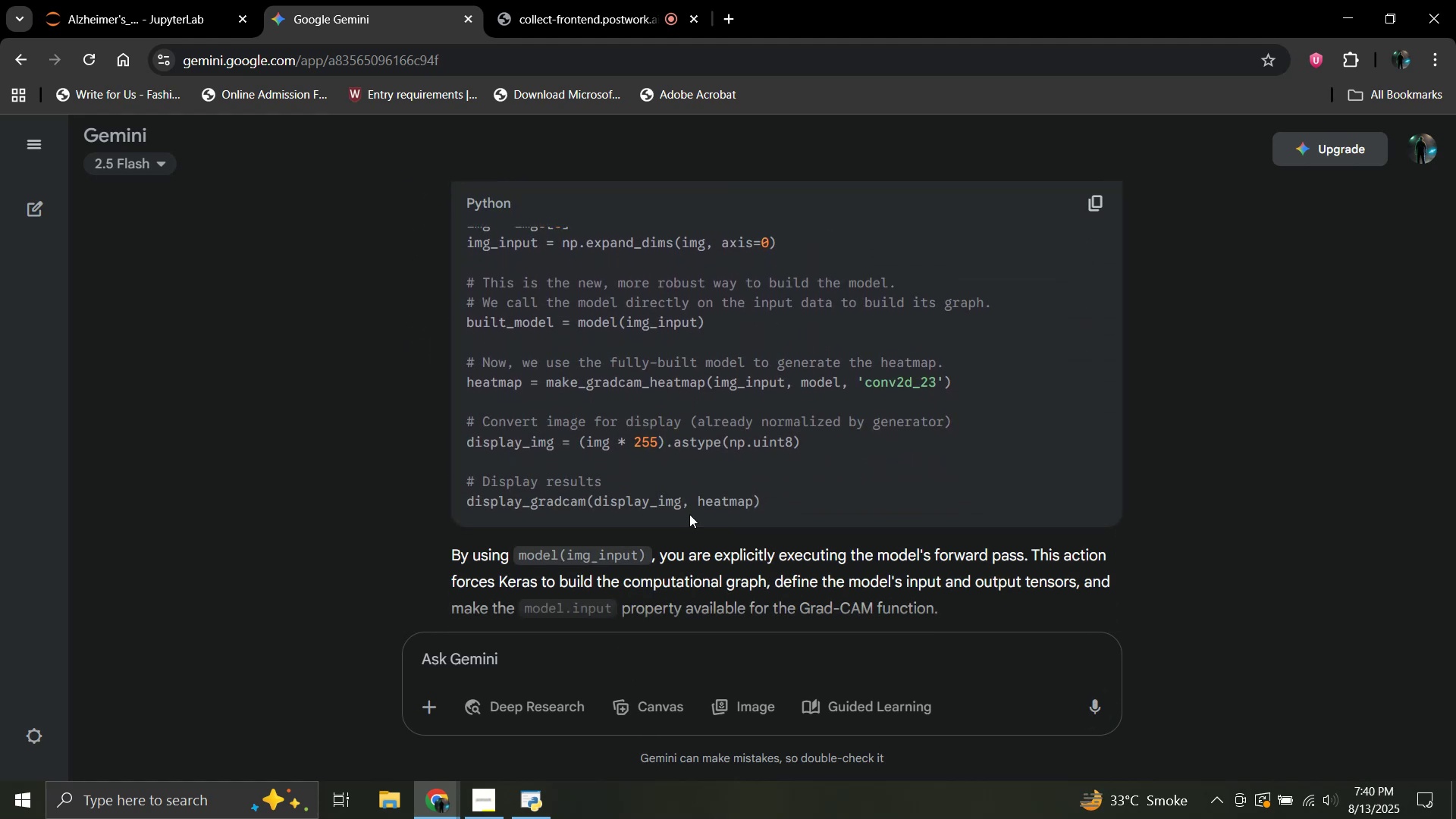 
scroll: coordinate [689, 514], scroll_direction: up, amount: 2.0
 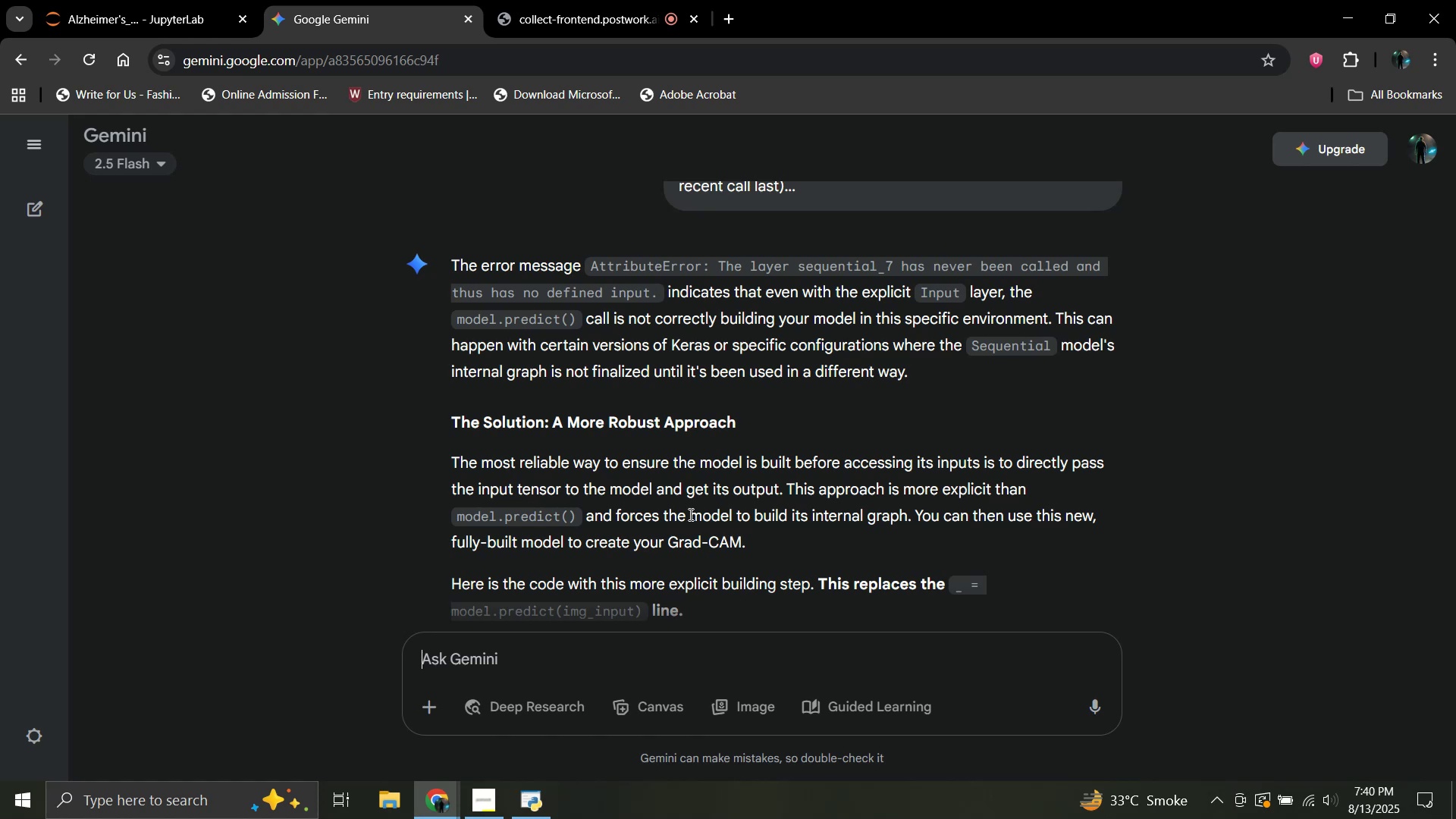 
scroll: coordinate [689, 514], scroll_direction: down, amount: 1.0
 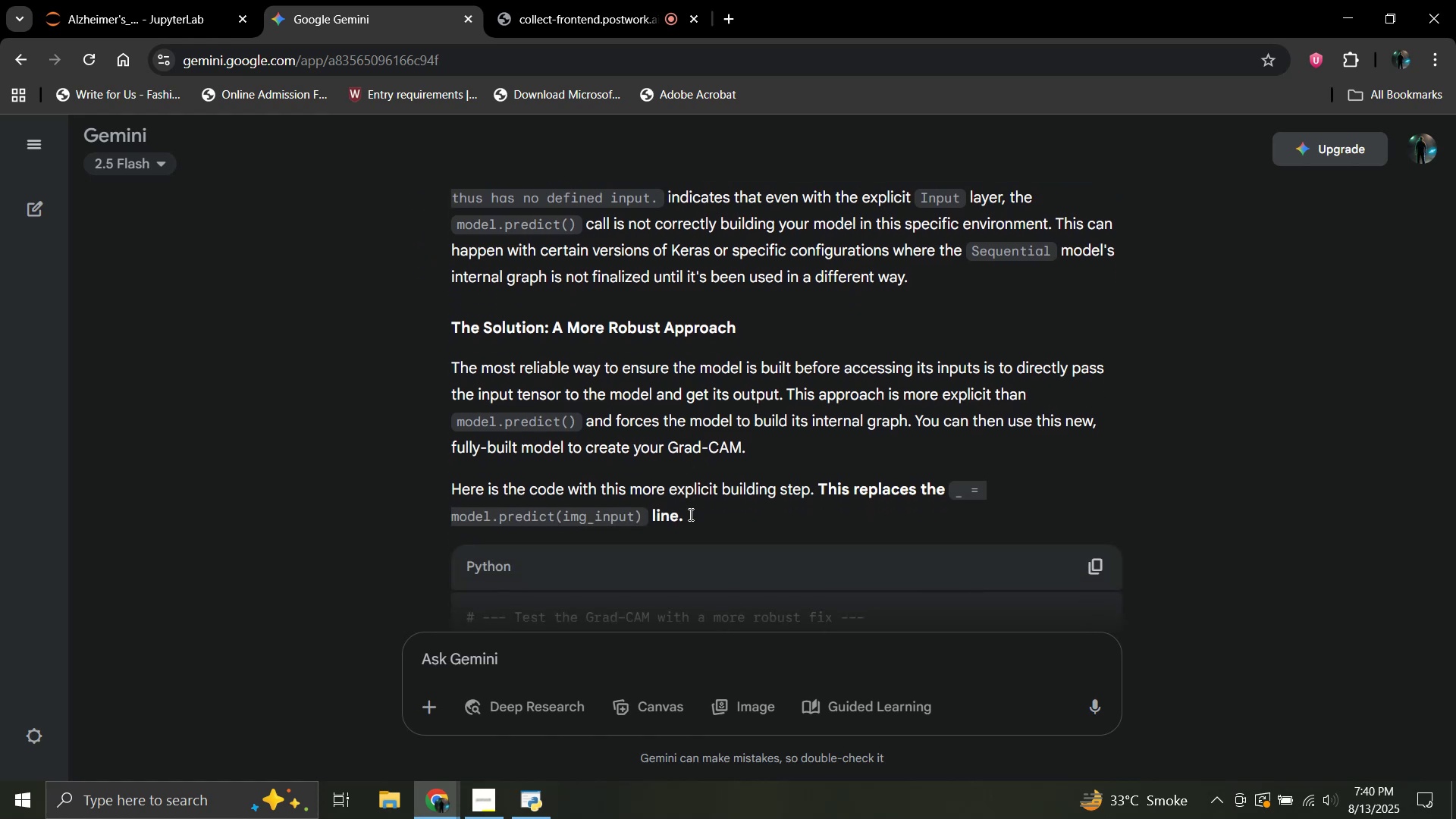 
scroll: coordinate [689, 514], scroll_direction: up, amount: 1.0
 